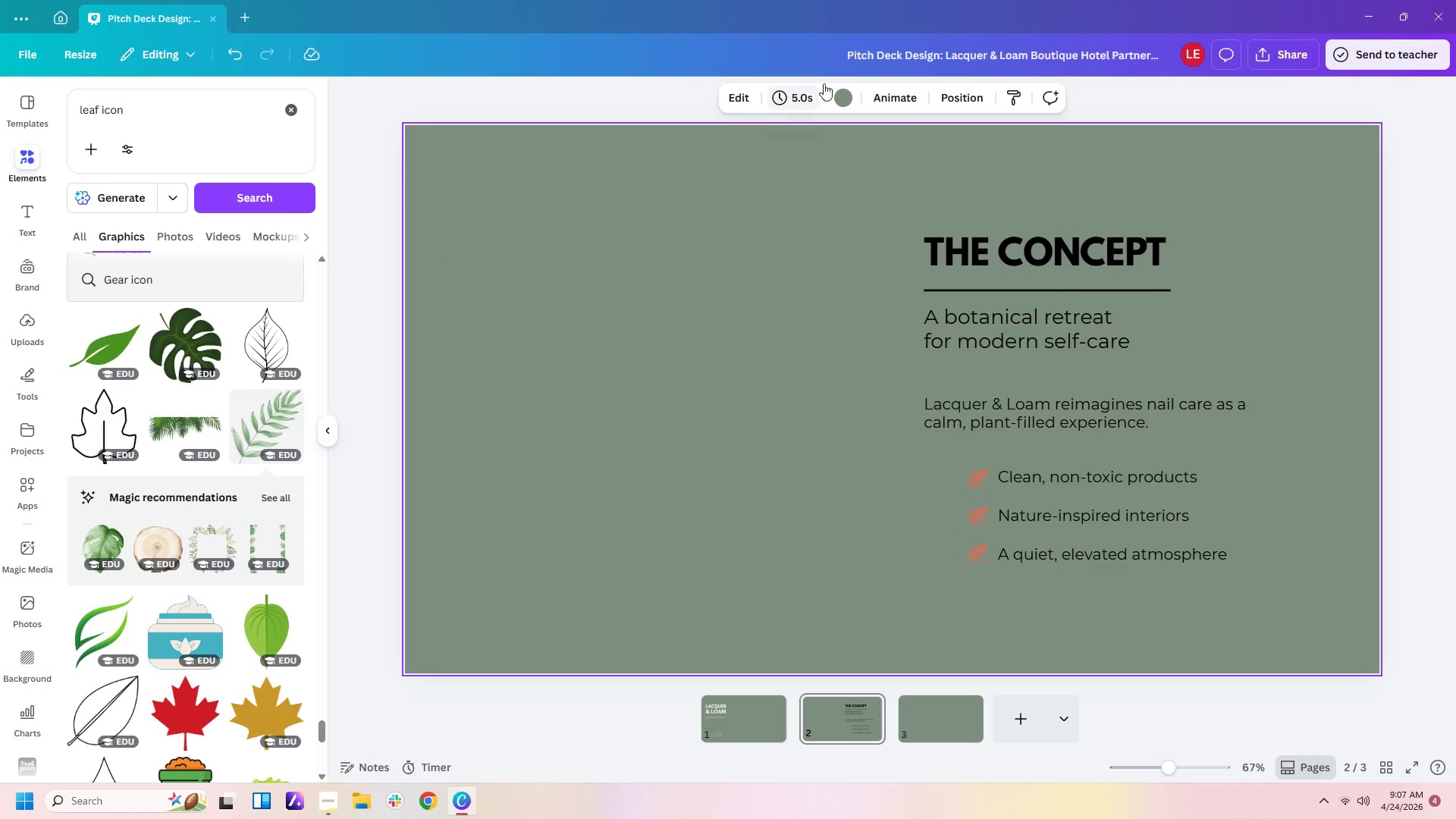 
left_click([843, 94])
 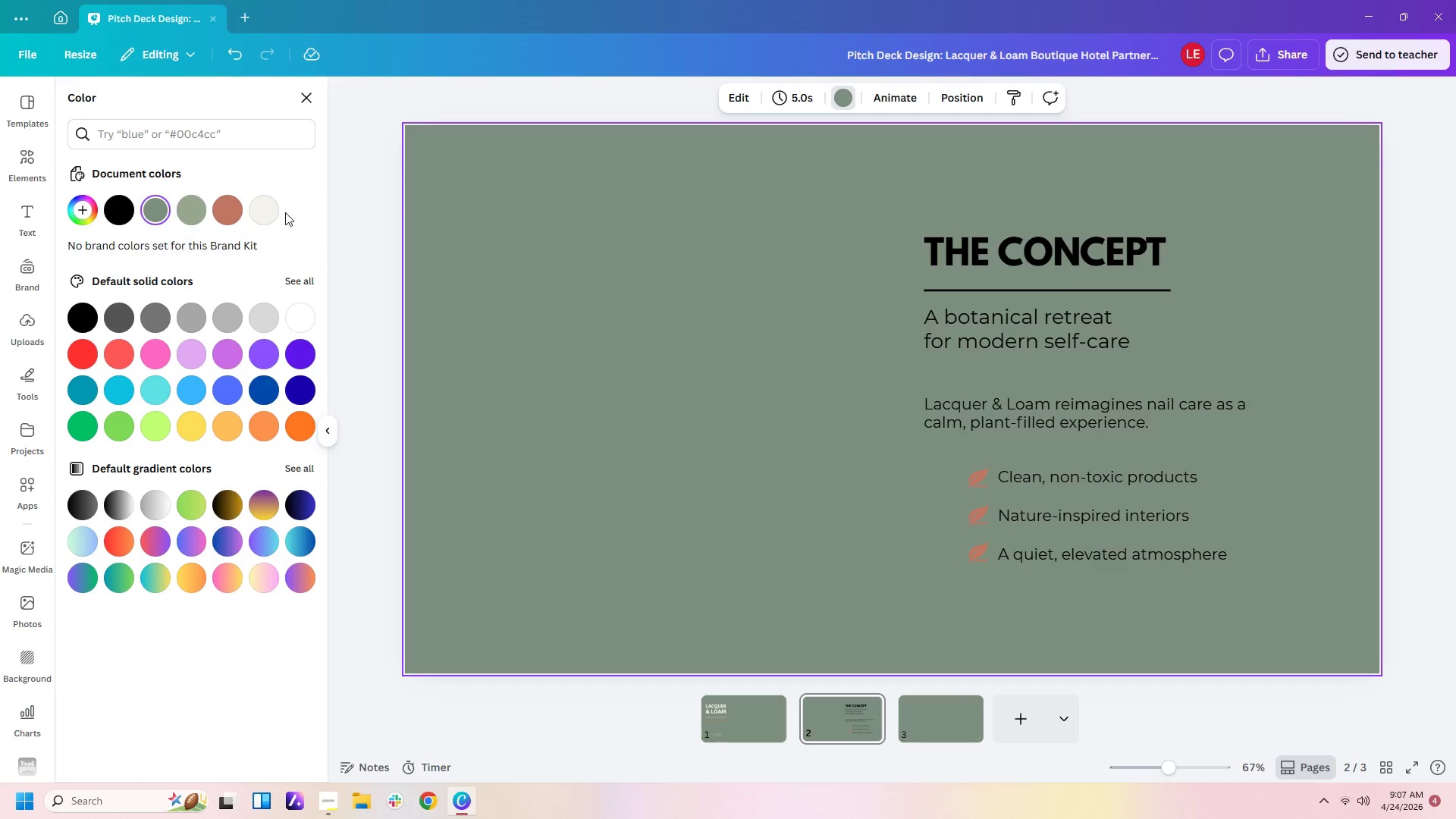 
left_click([265, 212])
 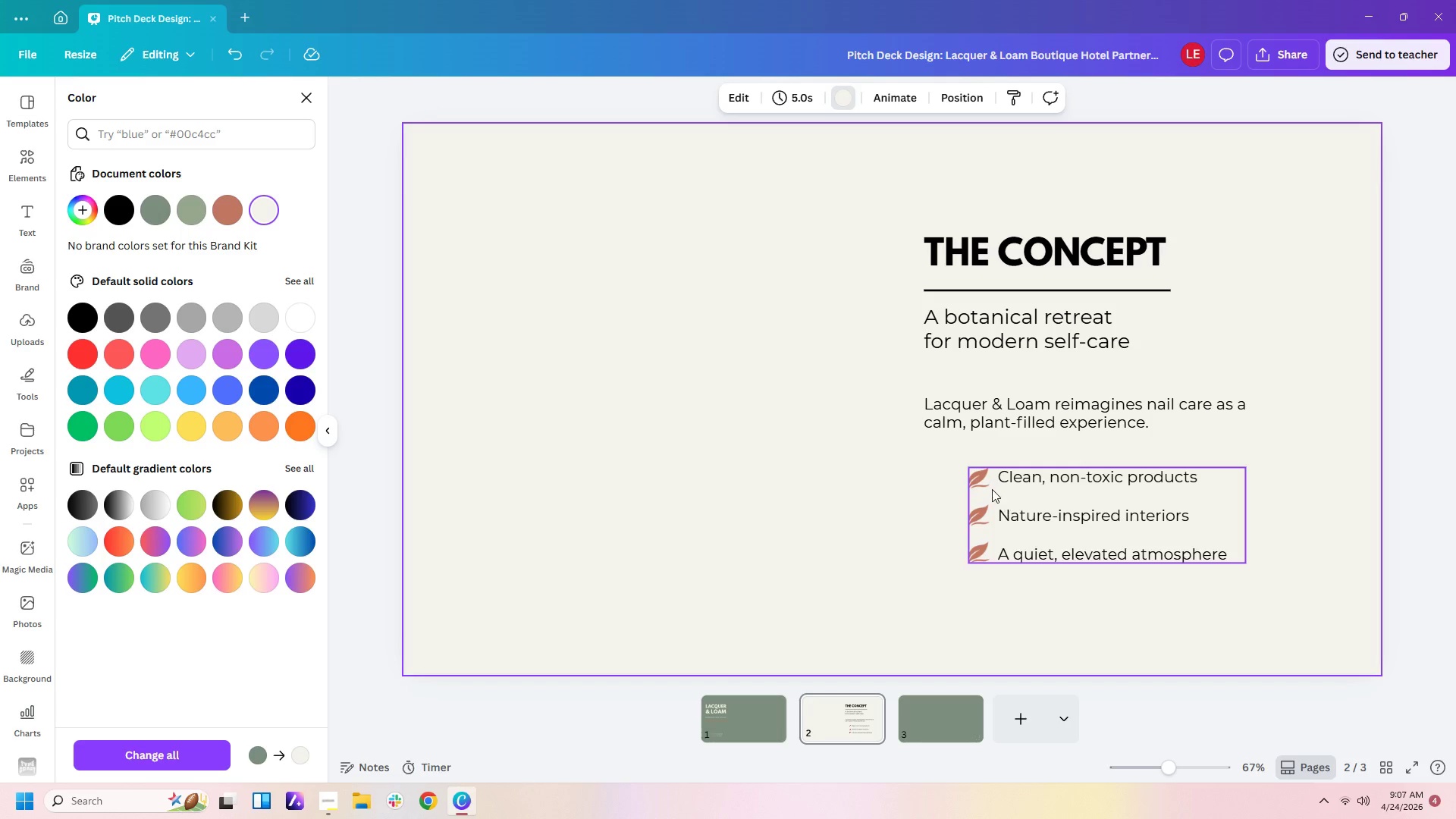 
left_click([977, 480])
 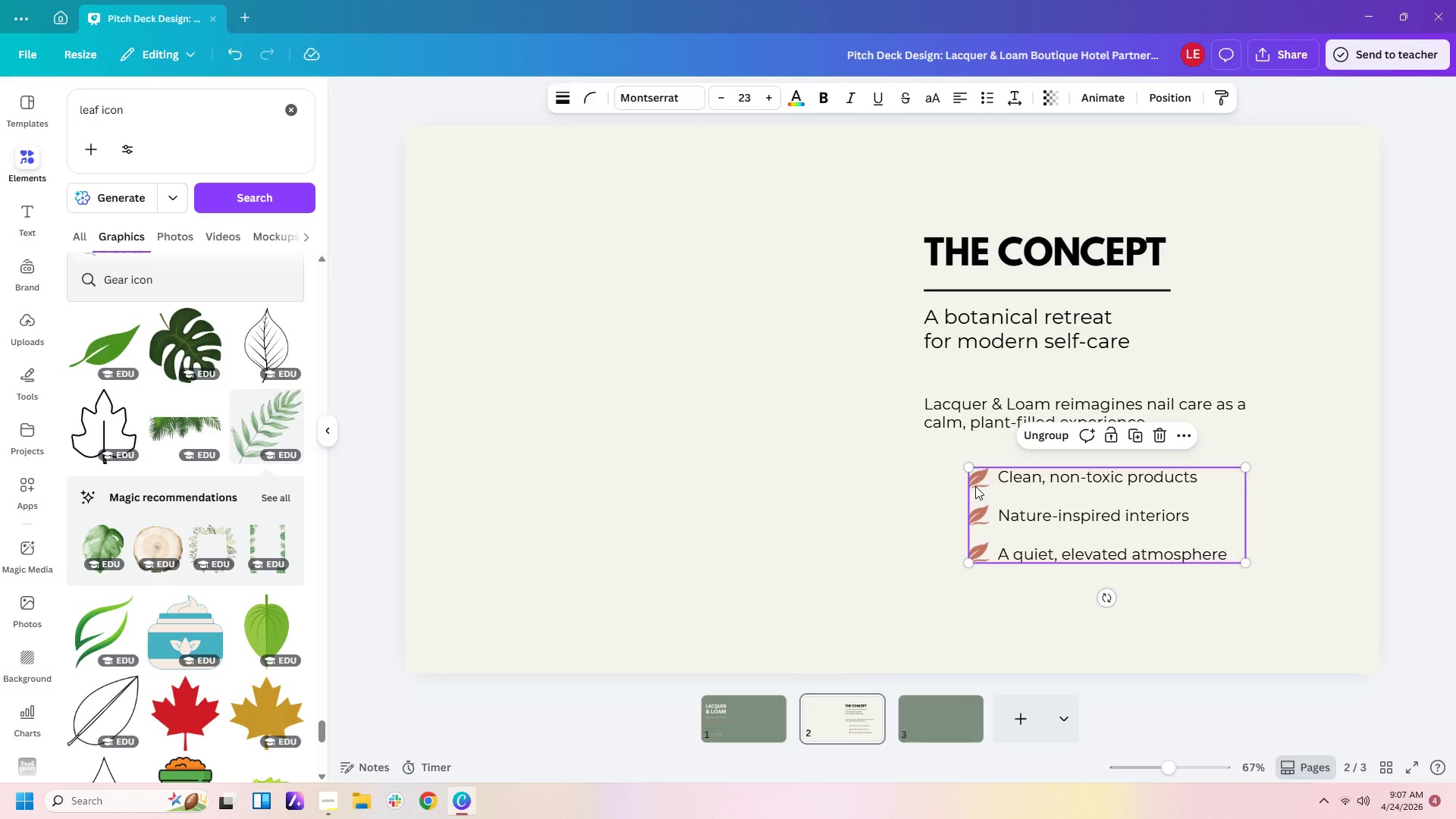 
double_click([975, 486])
 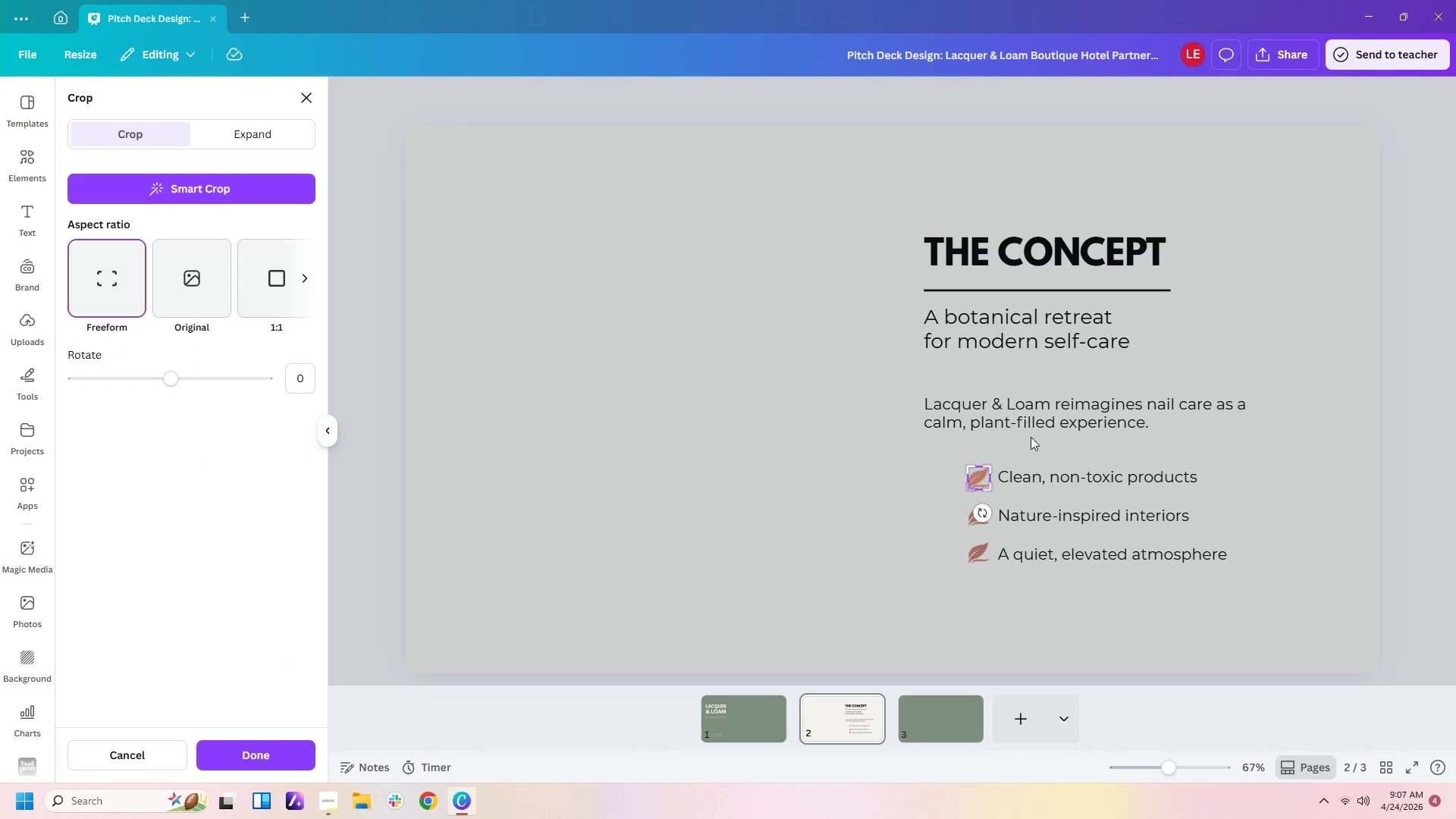 
left_click([1046, 417])
 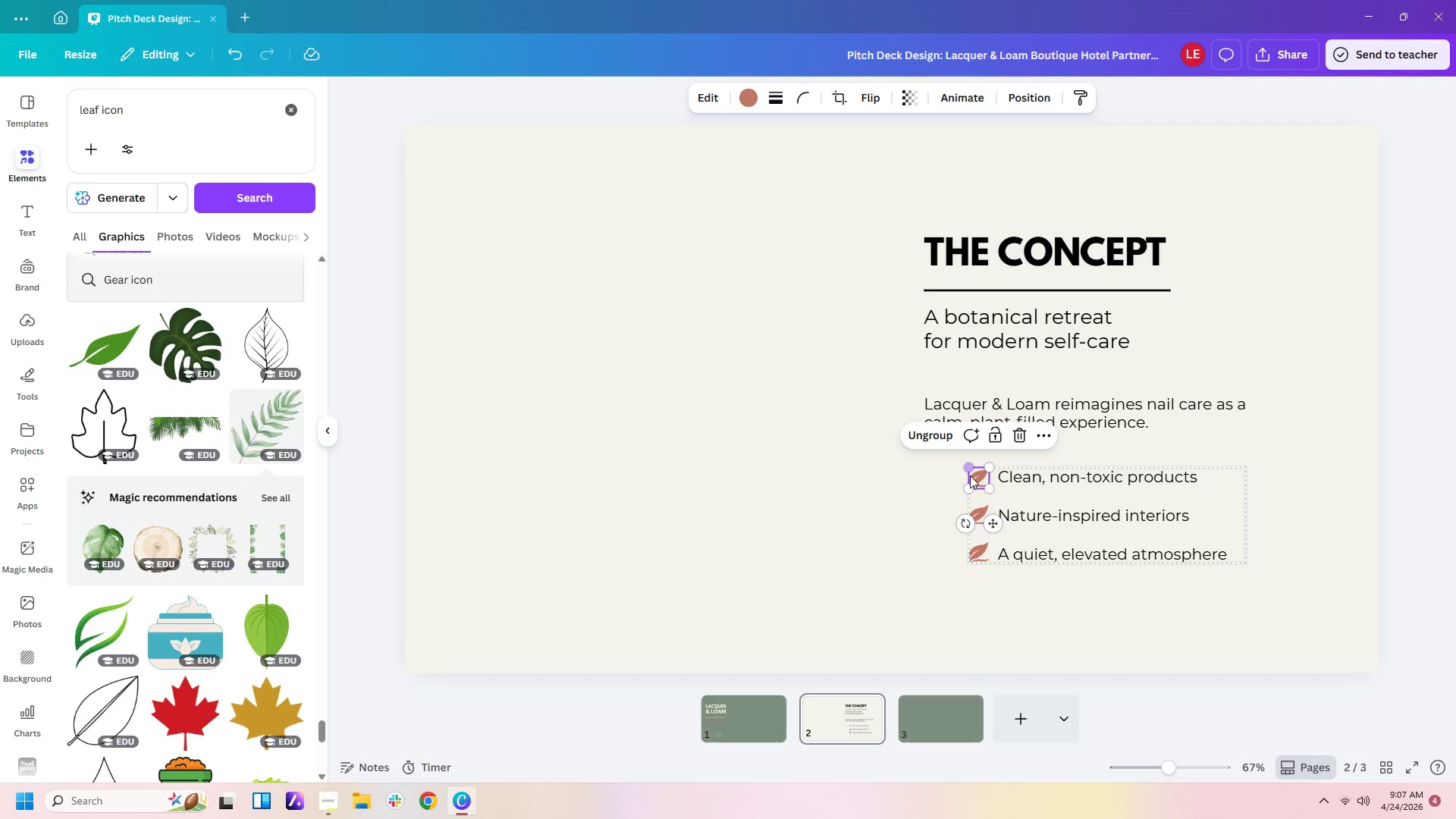 
left_click([970, 478])
 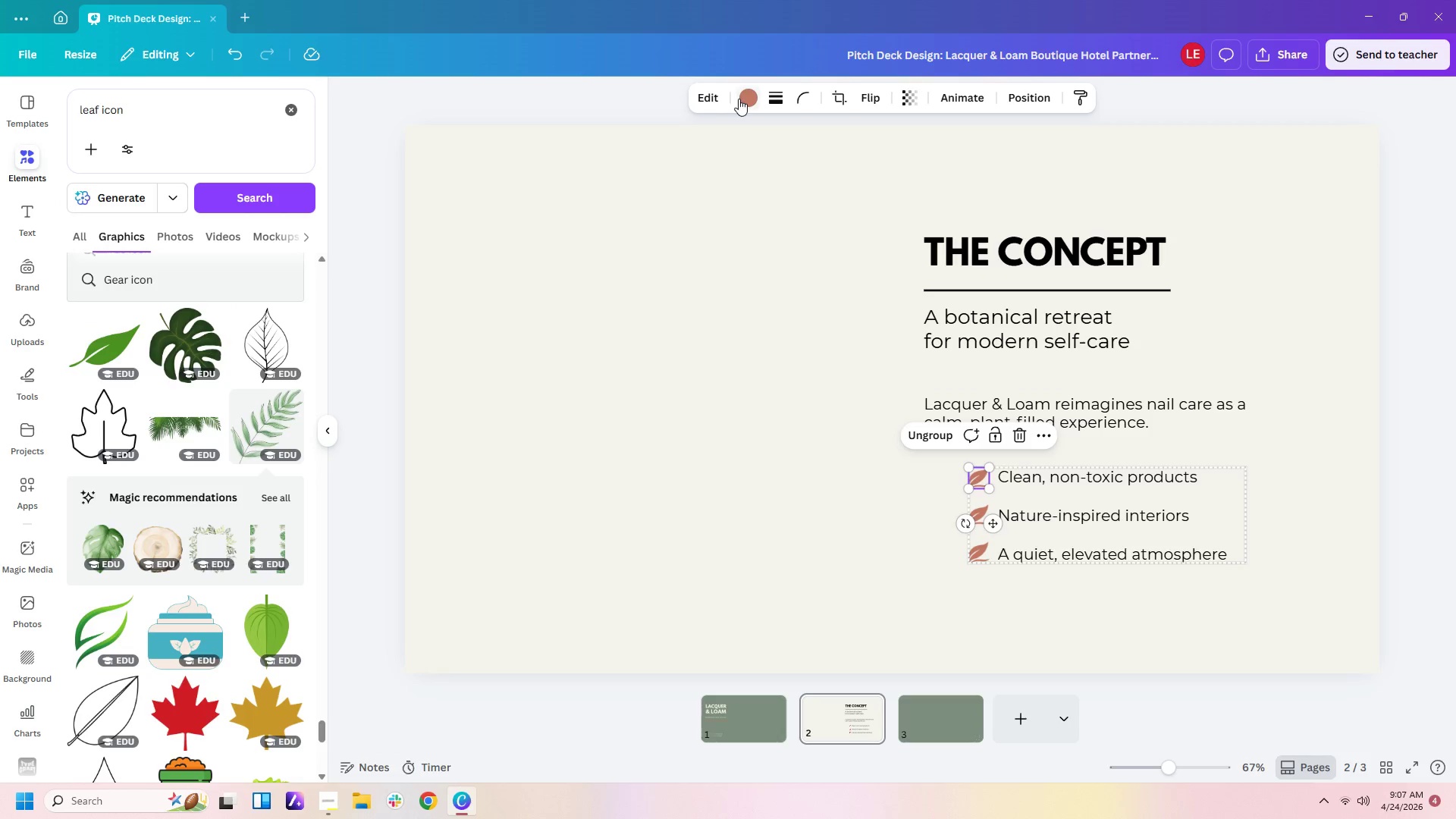 
left_click([742, 99])
 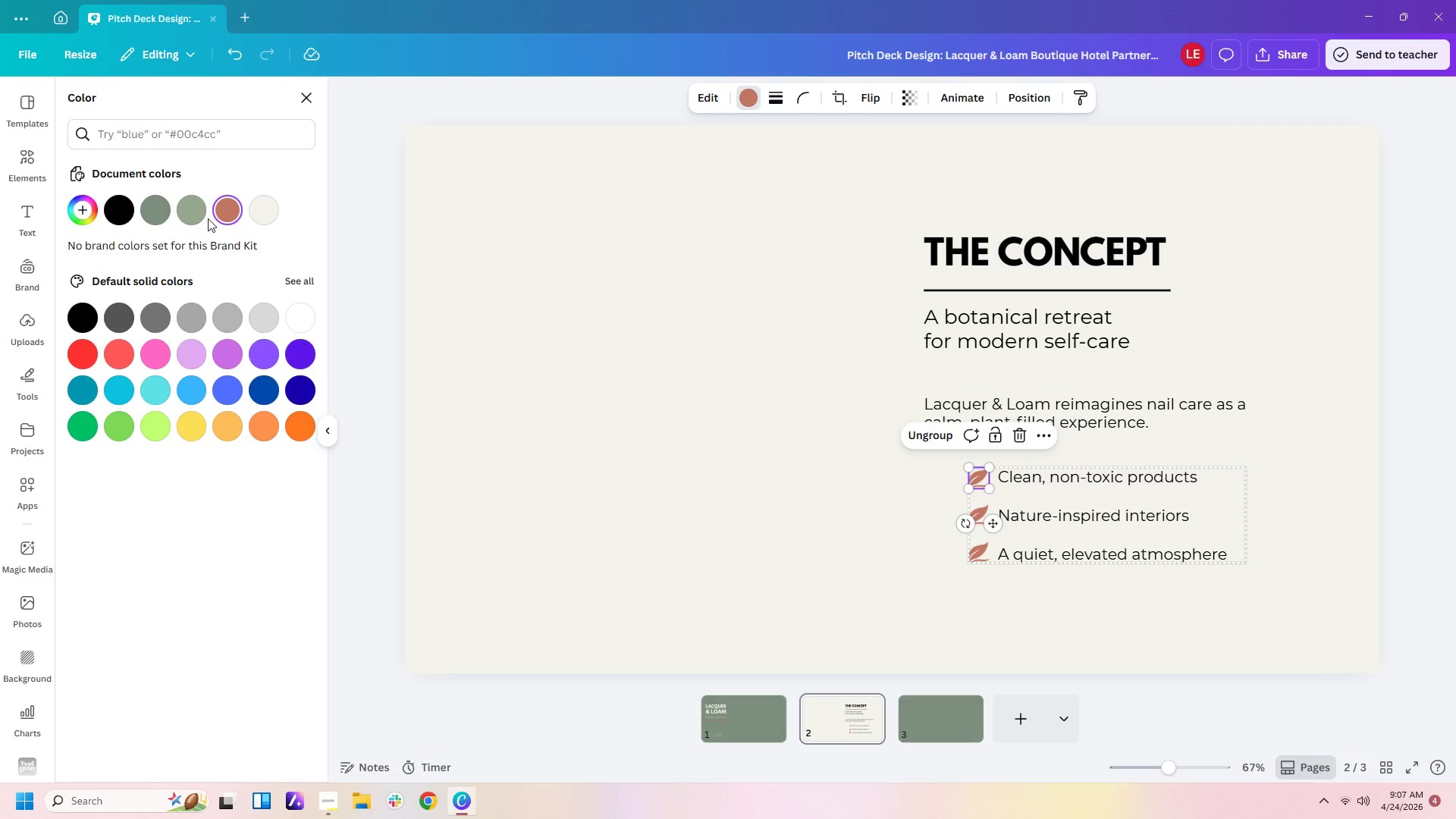 
mouse_move([191, 210])
 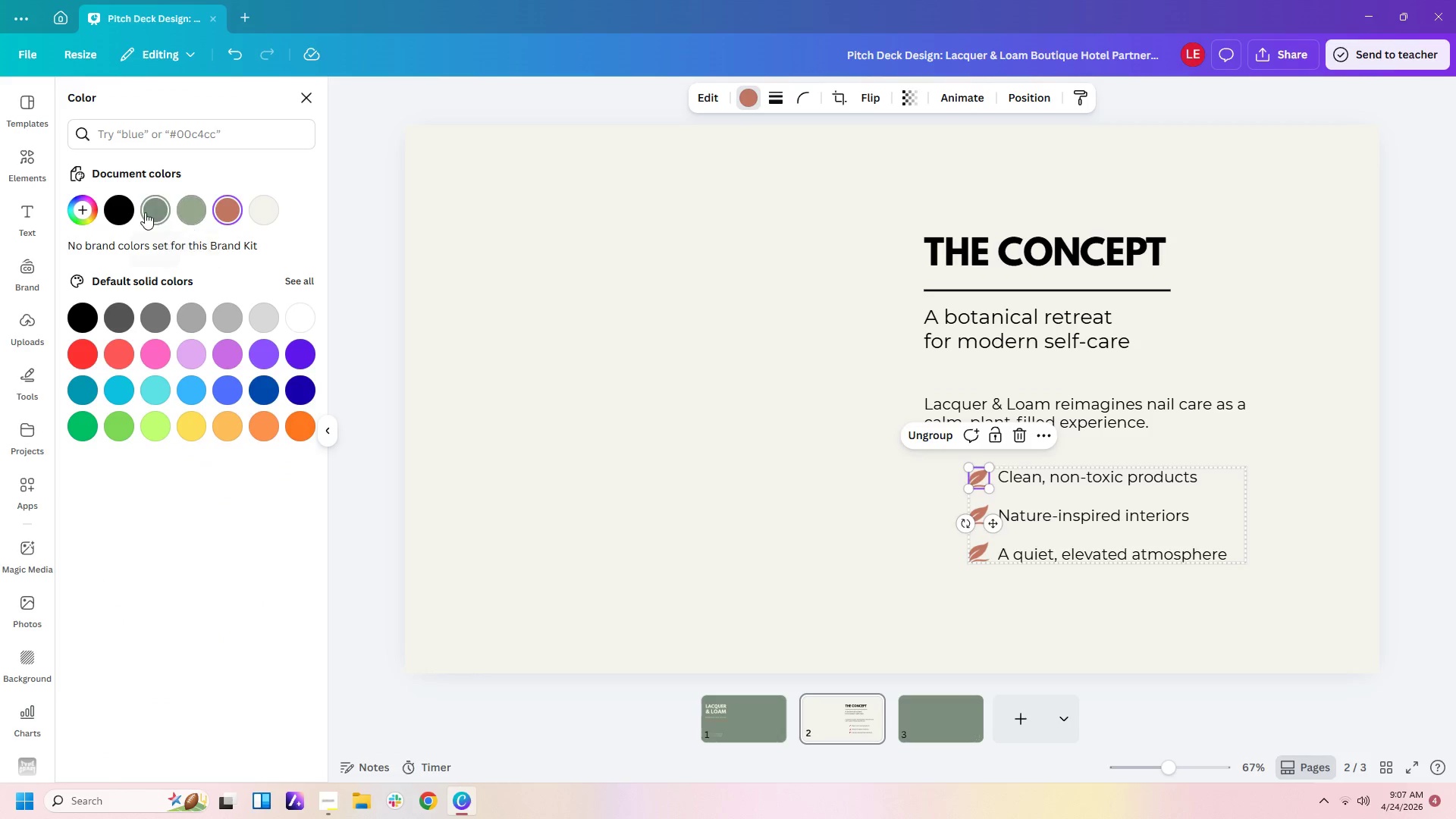 
left_click([145, 212])
 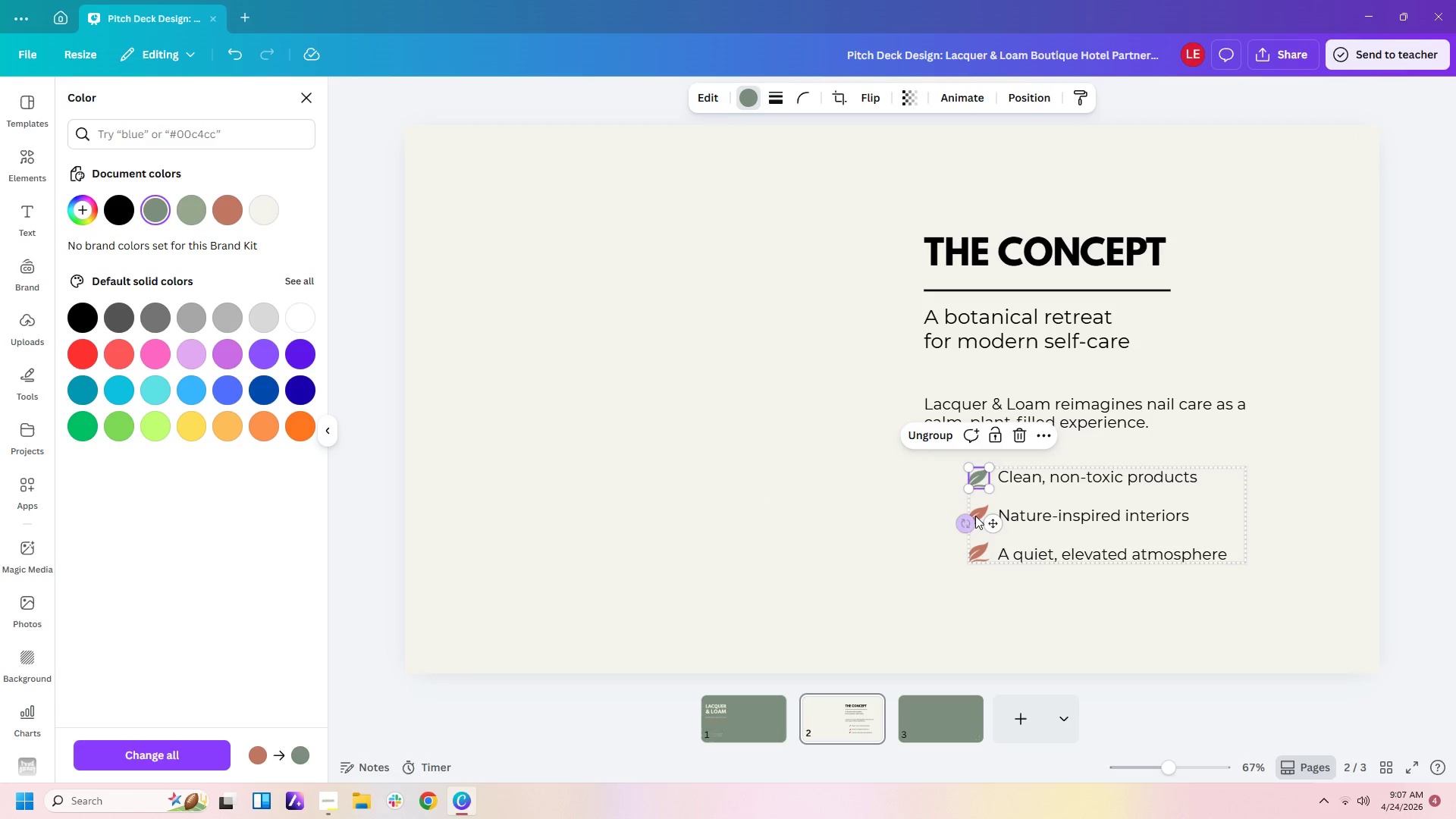 
left_click([976, 516])
 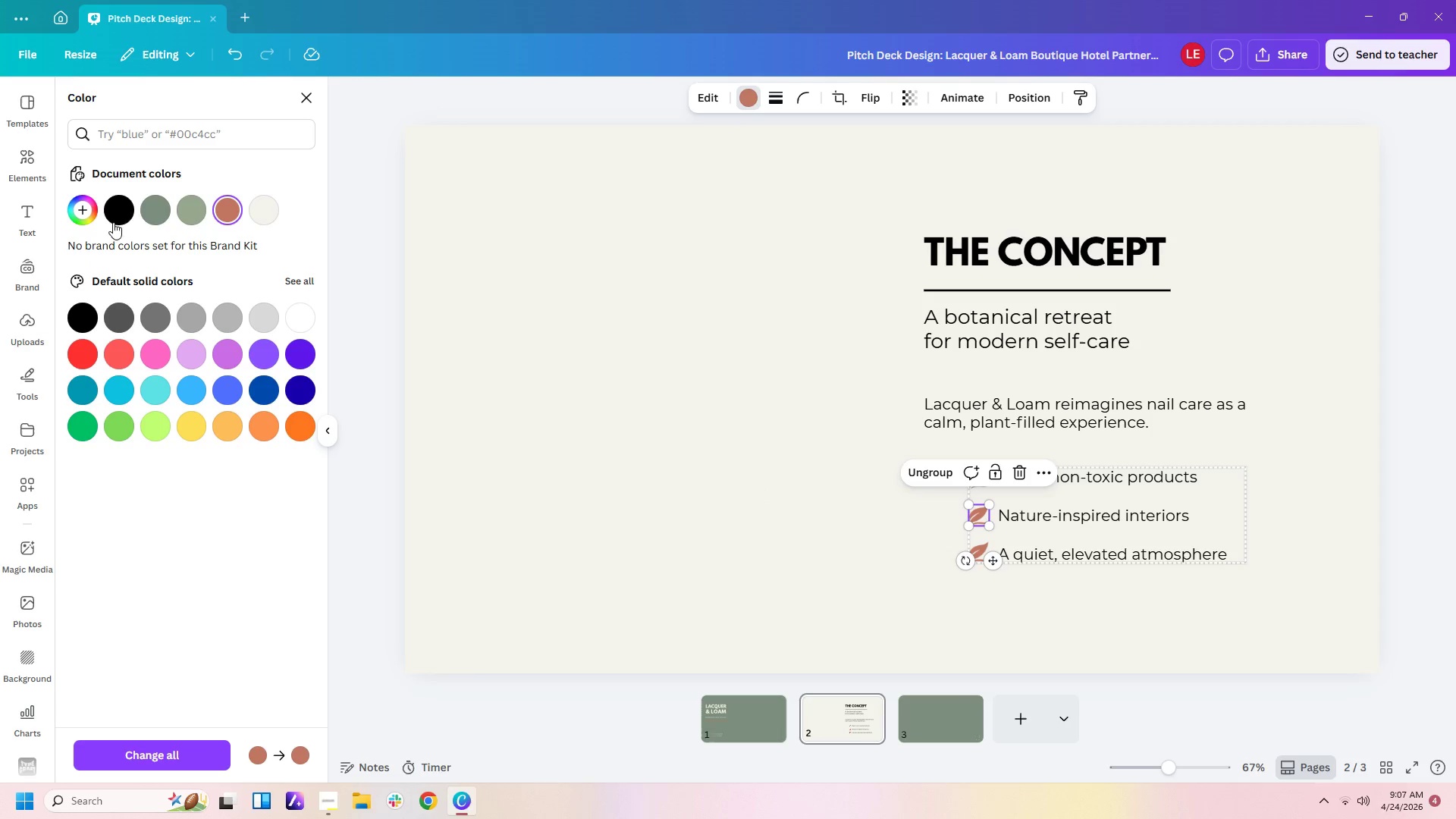 
left_click([147, 209])
 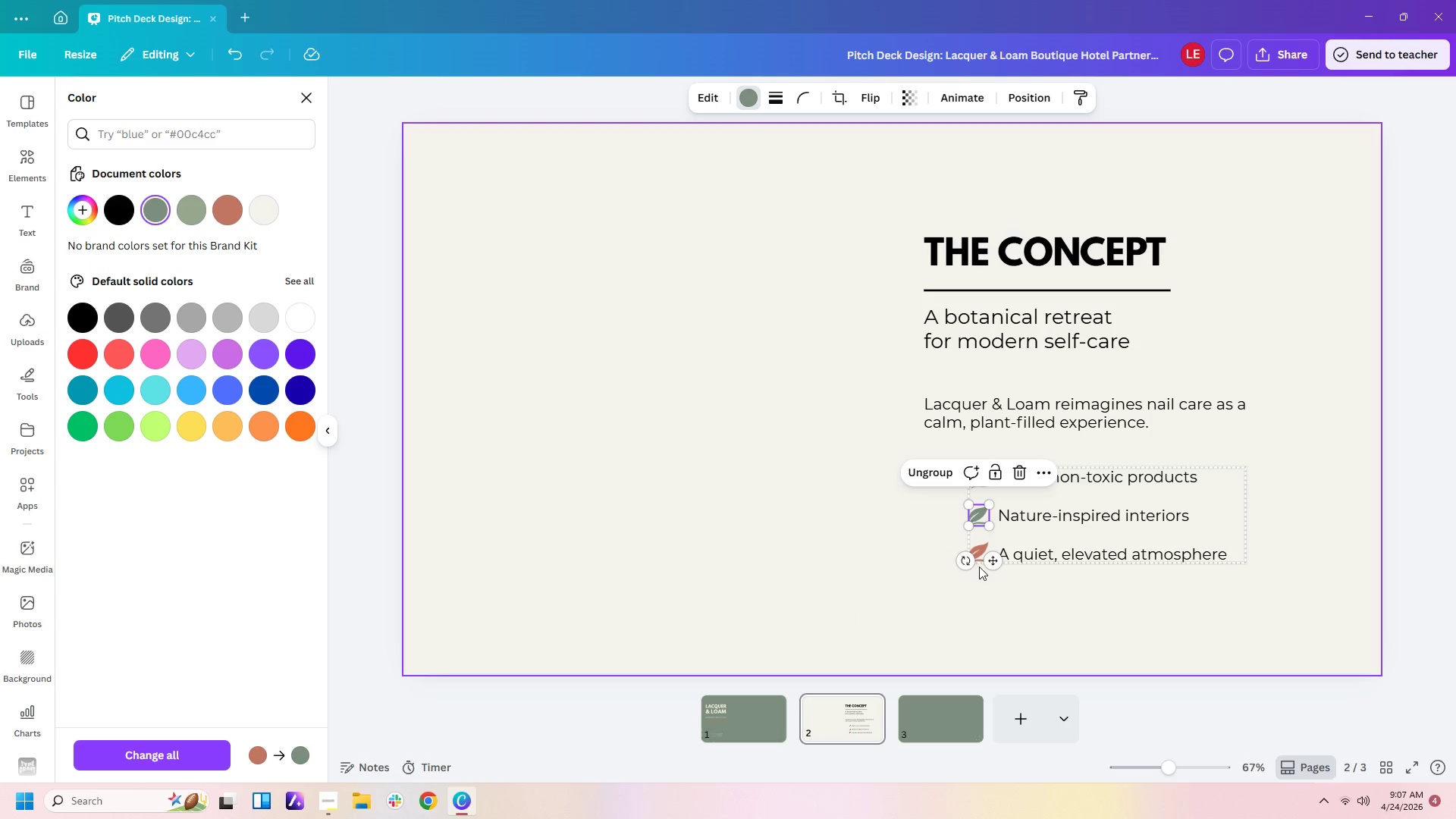 
left_click([981, 551])
 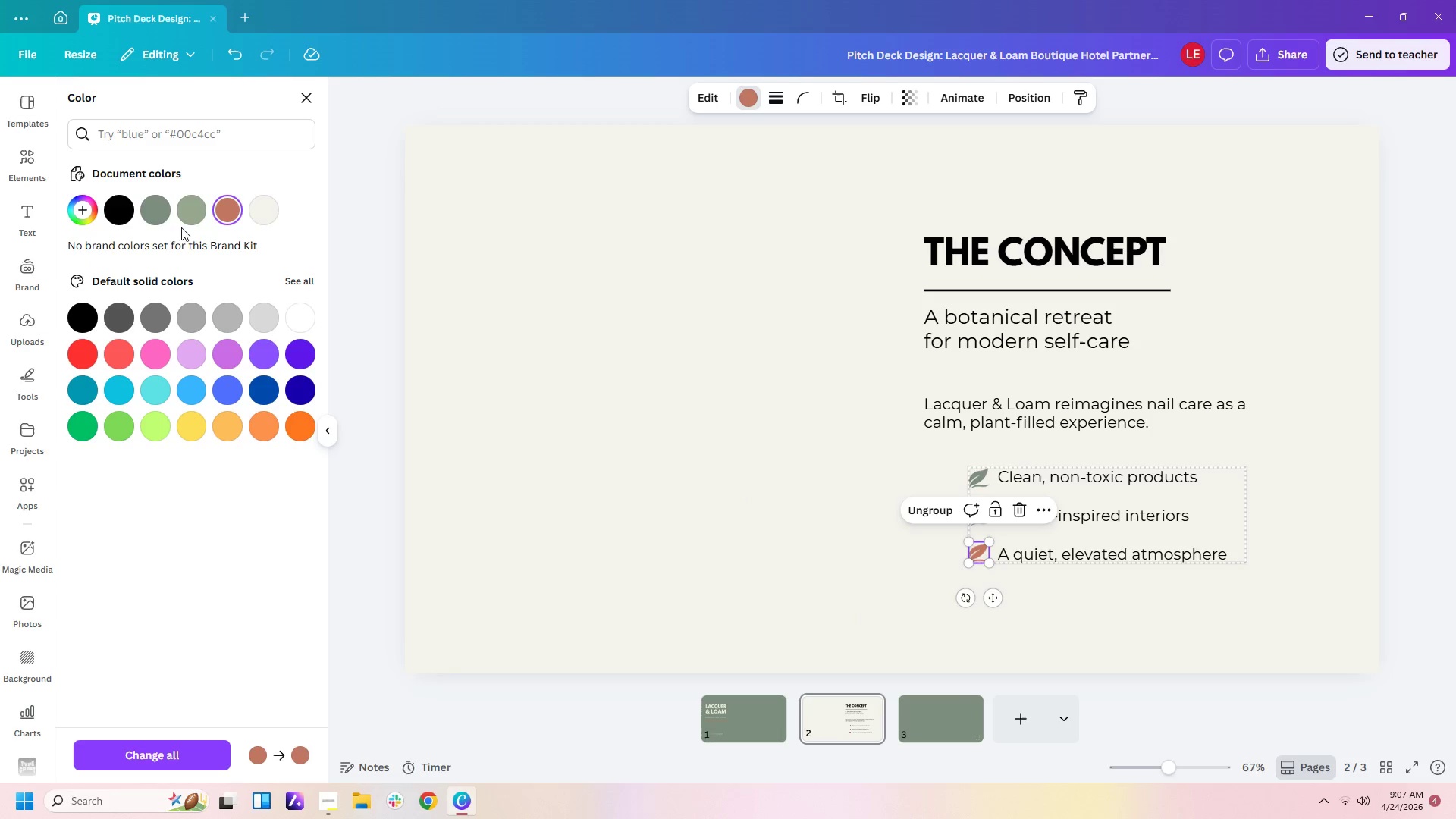 
left_click([156, 210])
 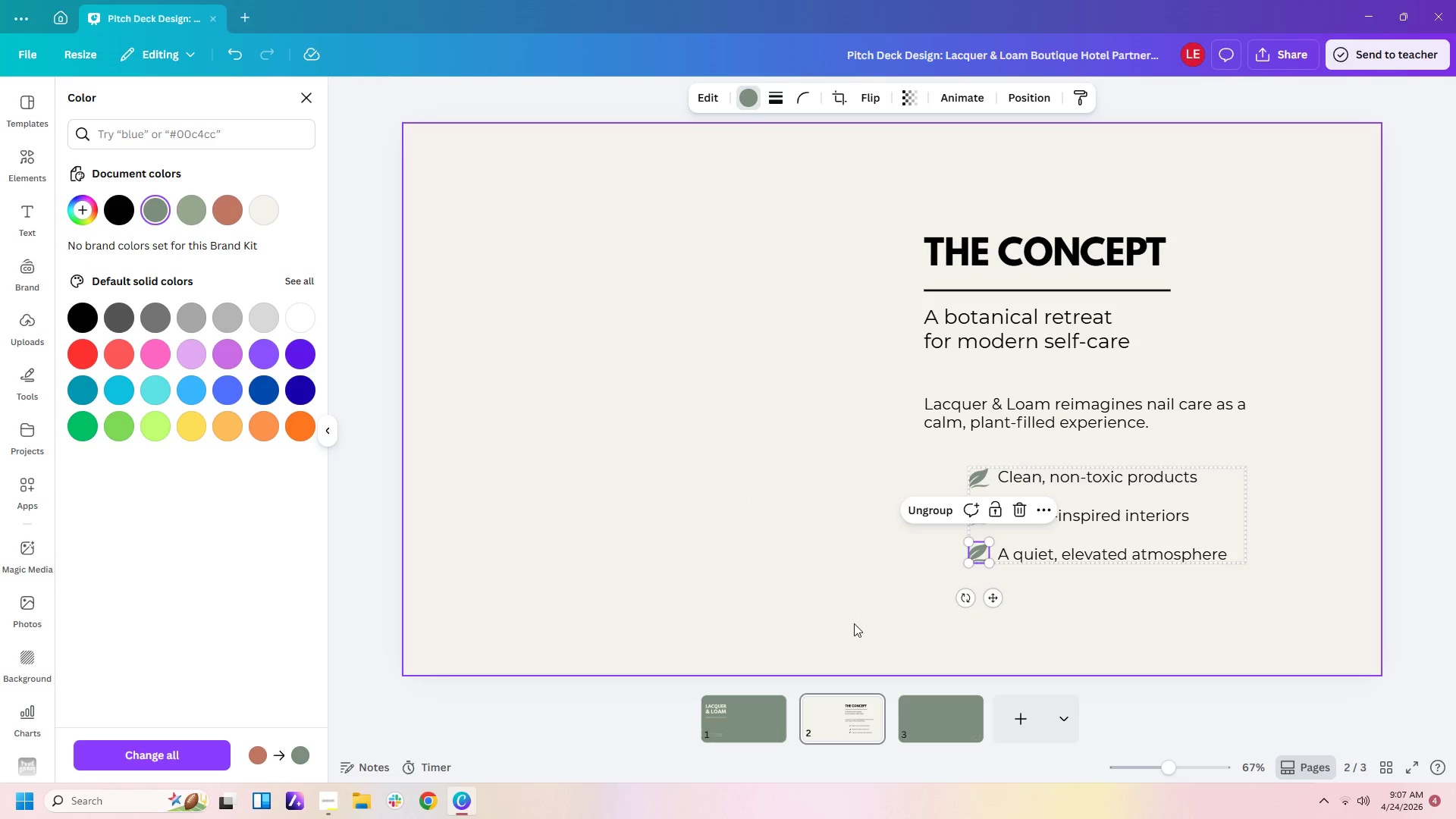 
left_click([821, 577])
 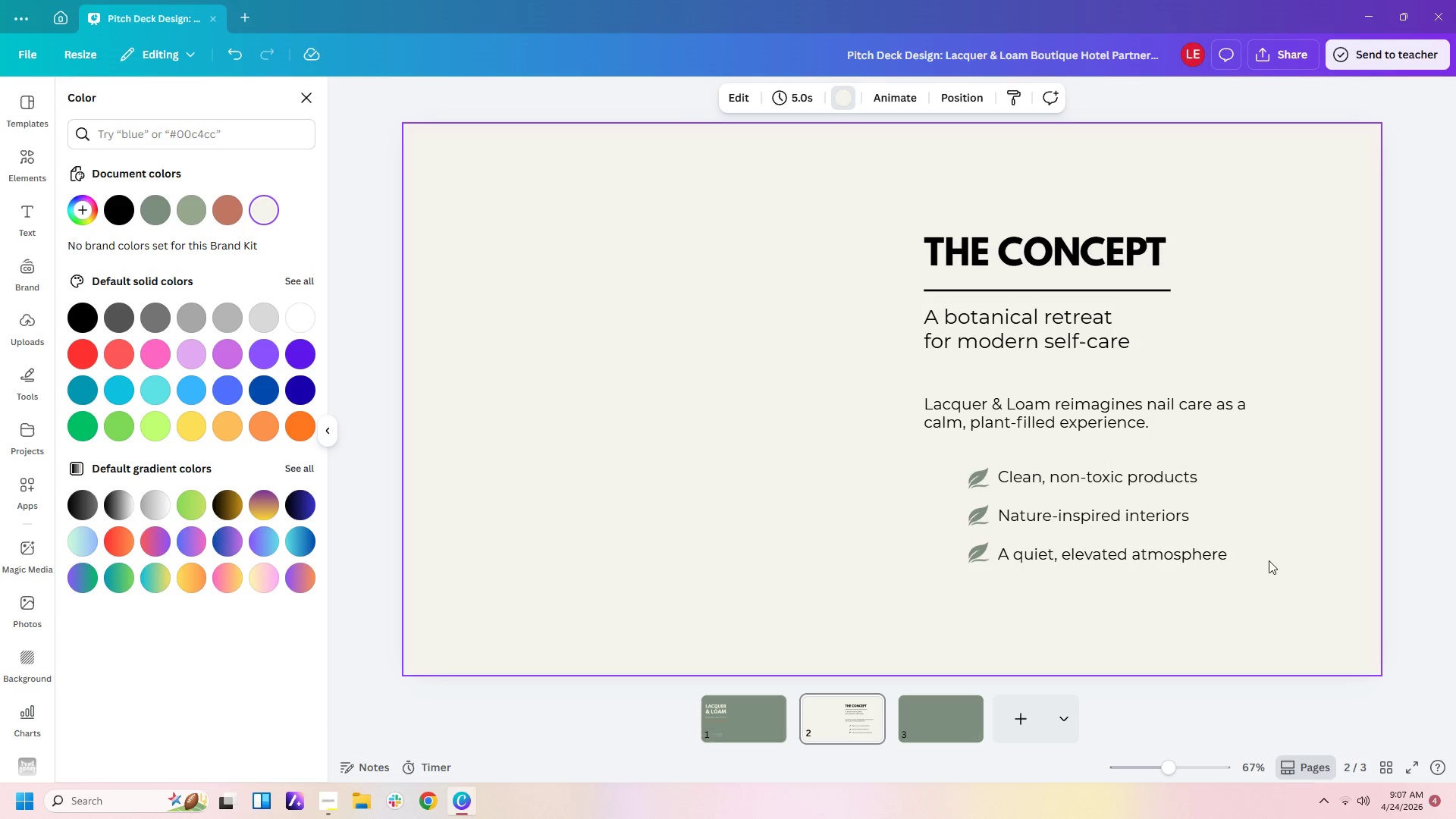 
left_click([1273, 551])
 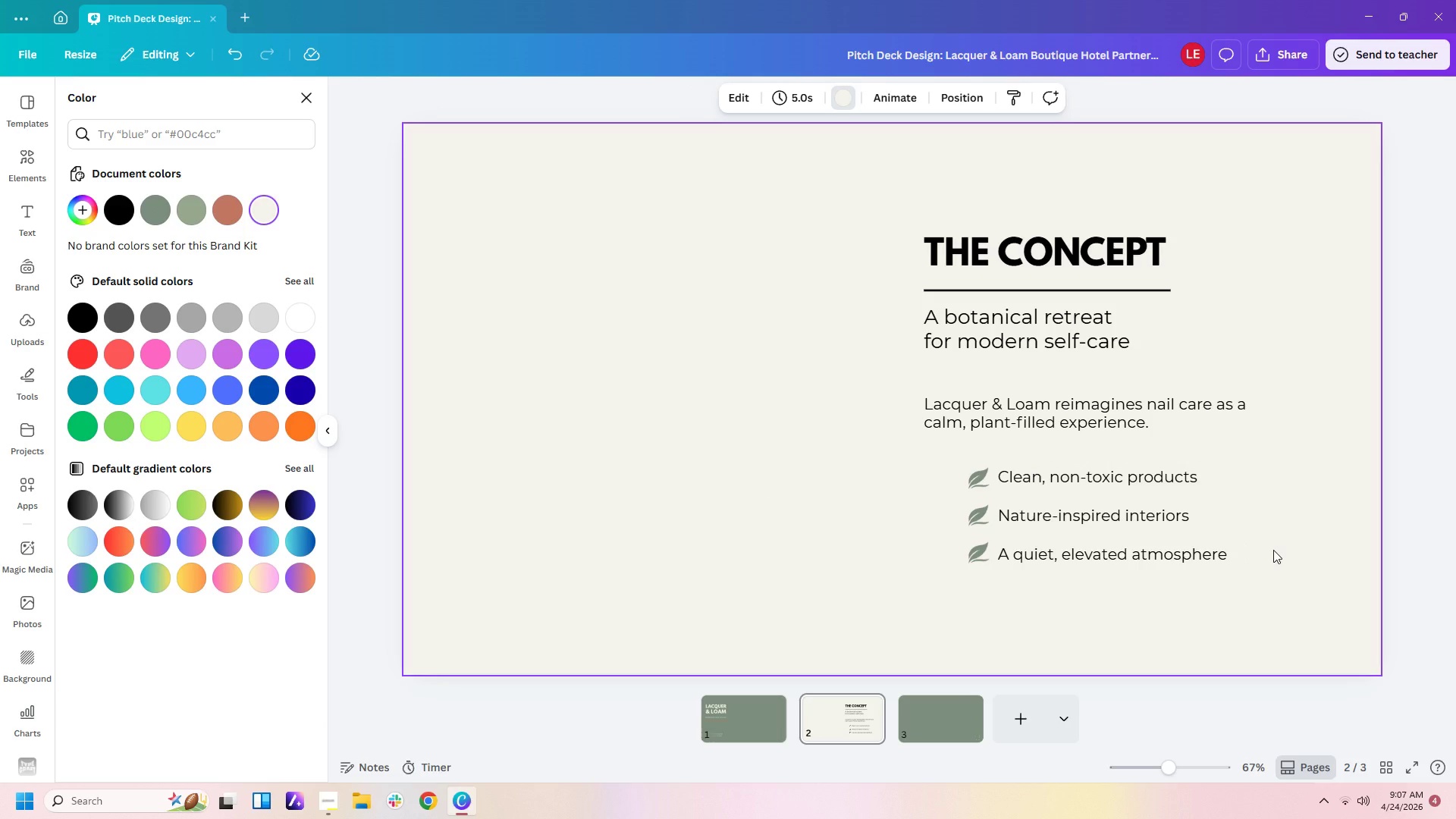 
wait(9.22)
 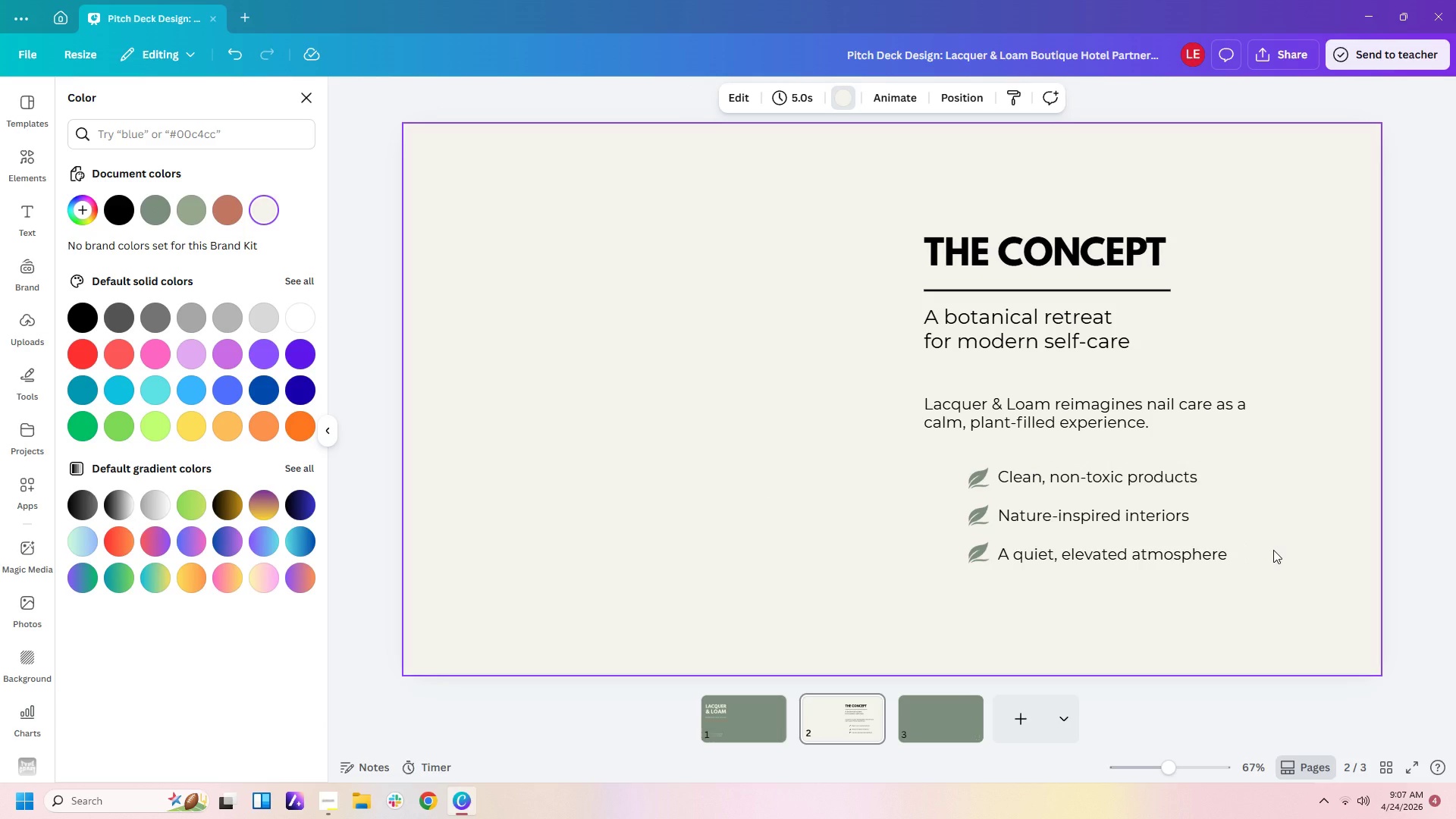 
left_click_drag(start_coordinate=[1128, 424], to_coordinate=[1128, 418])
 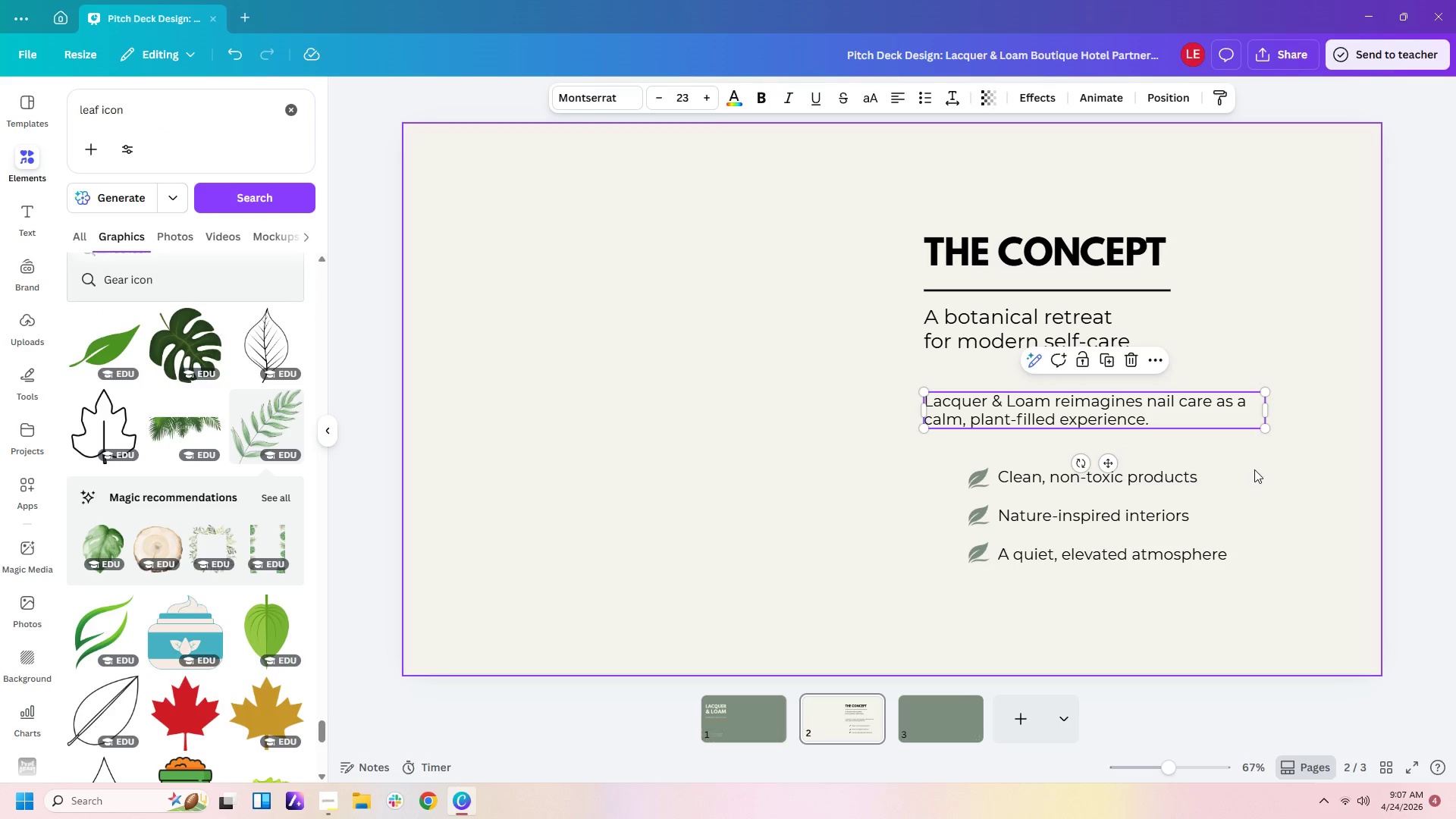 
left_click([1297, 479])
 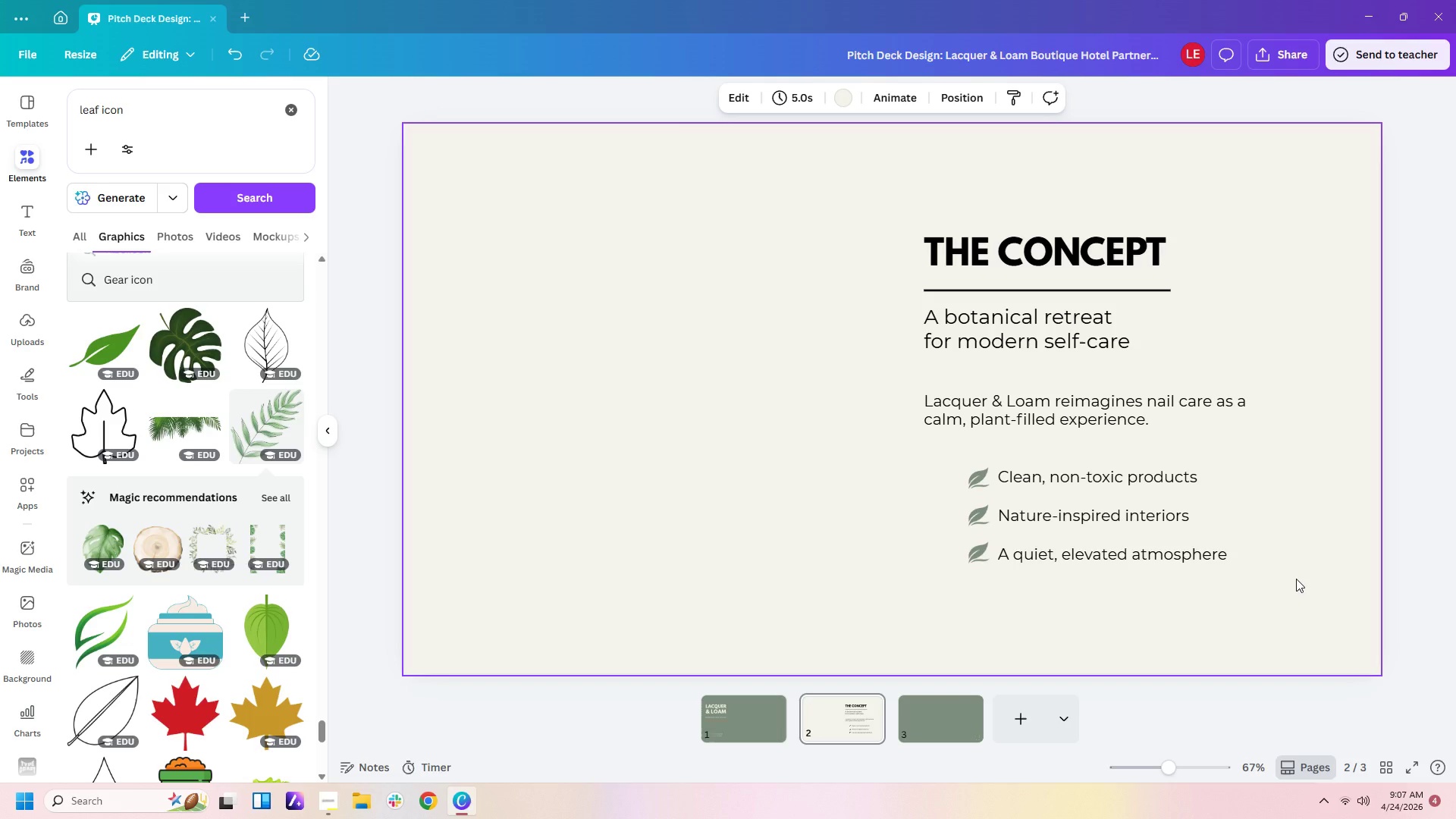 
wait(9.73)
 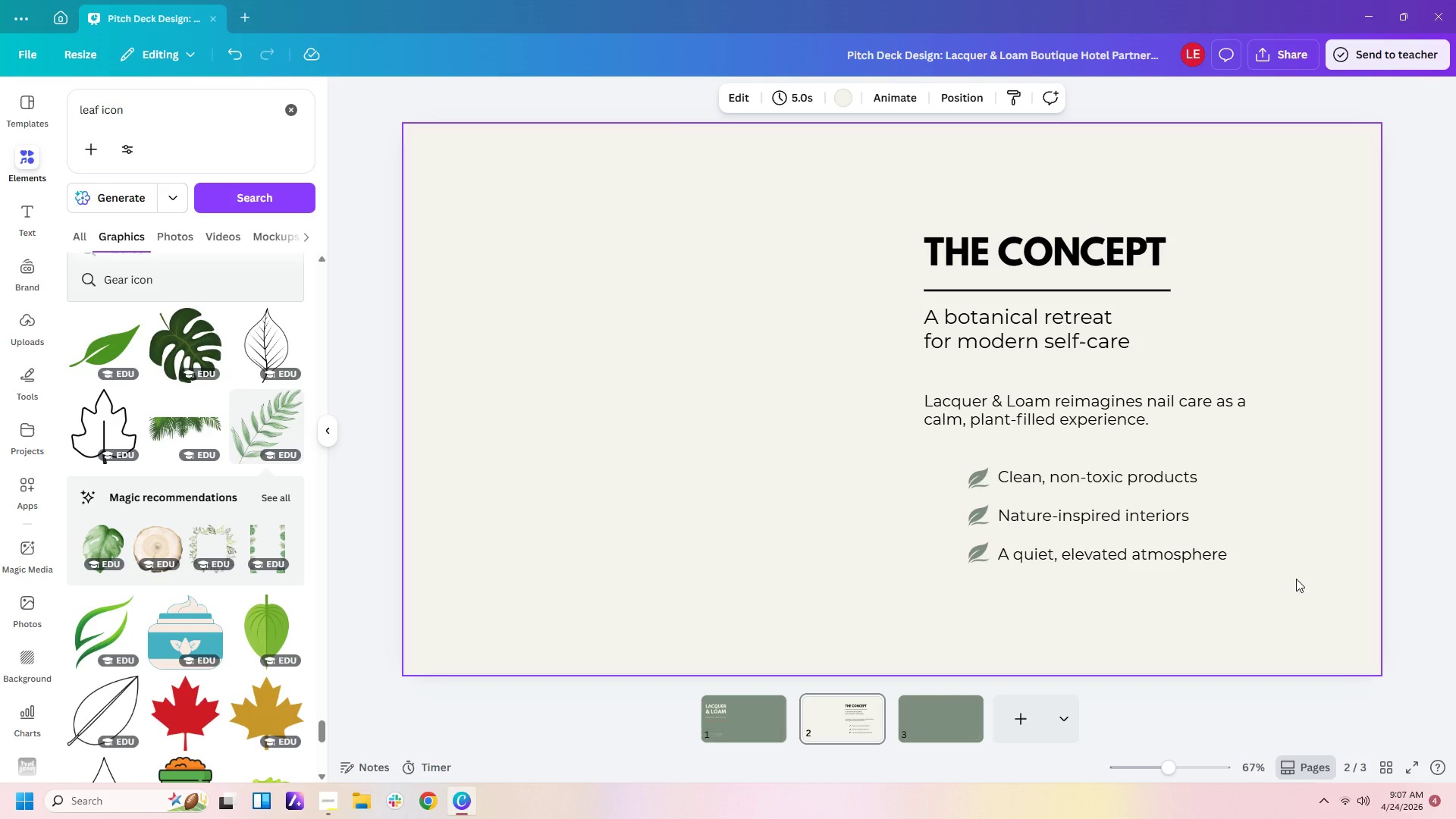 
left_click([1056, 254])
 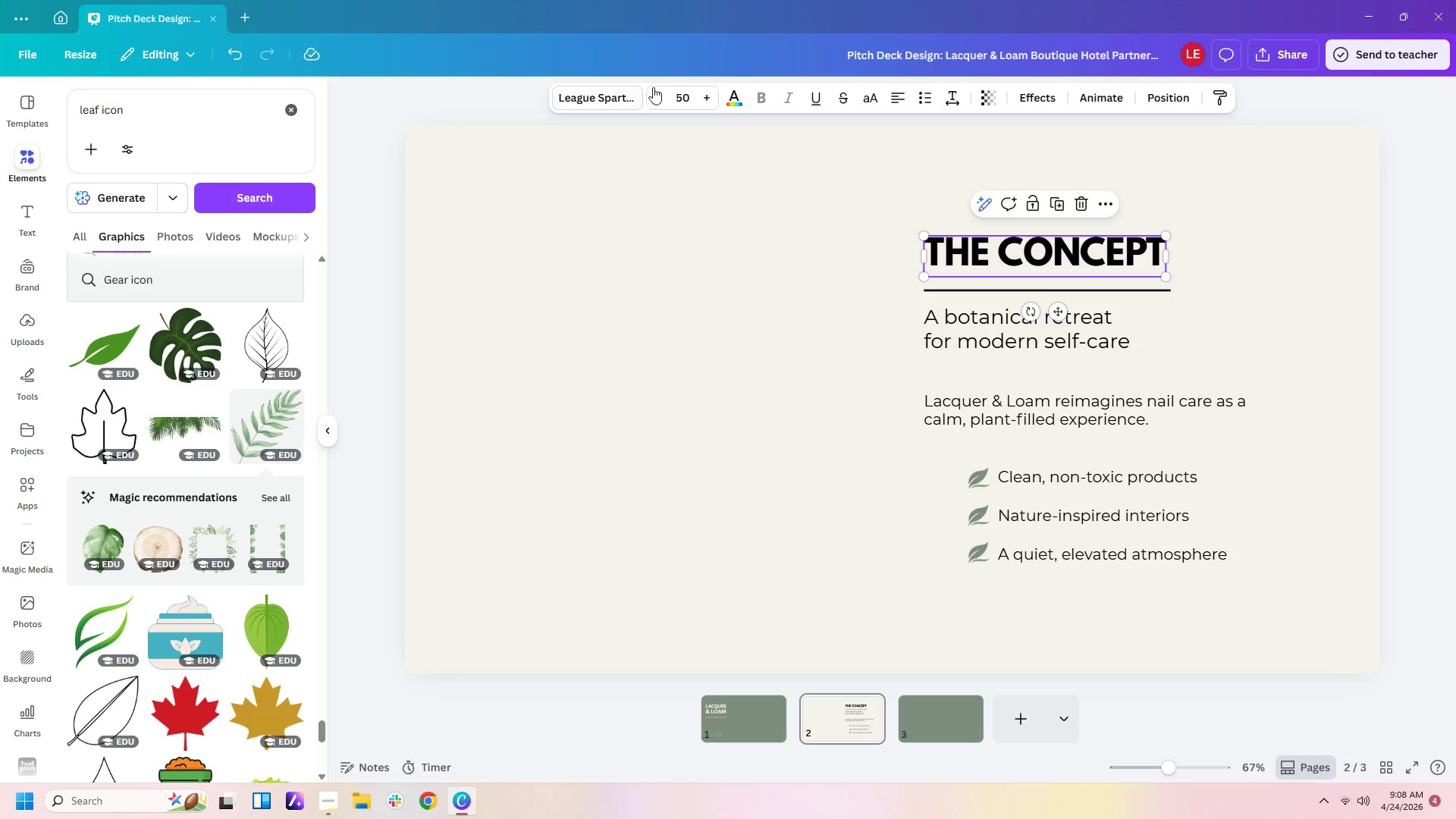 
left_click([741, 96])
 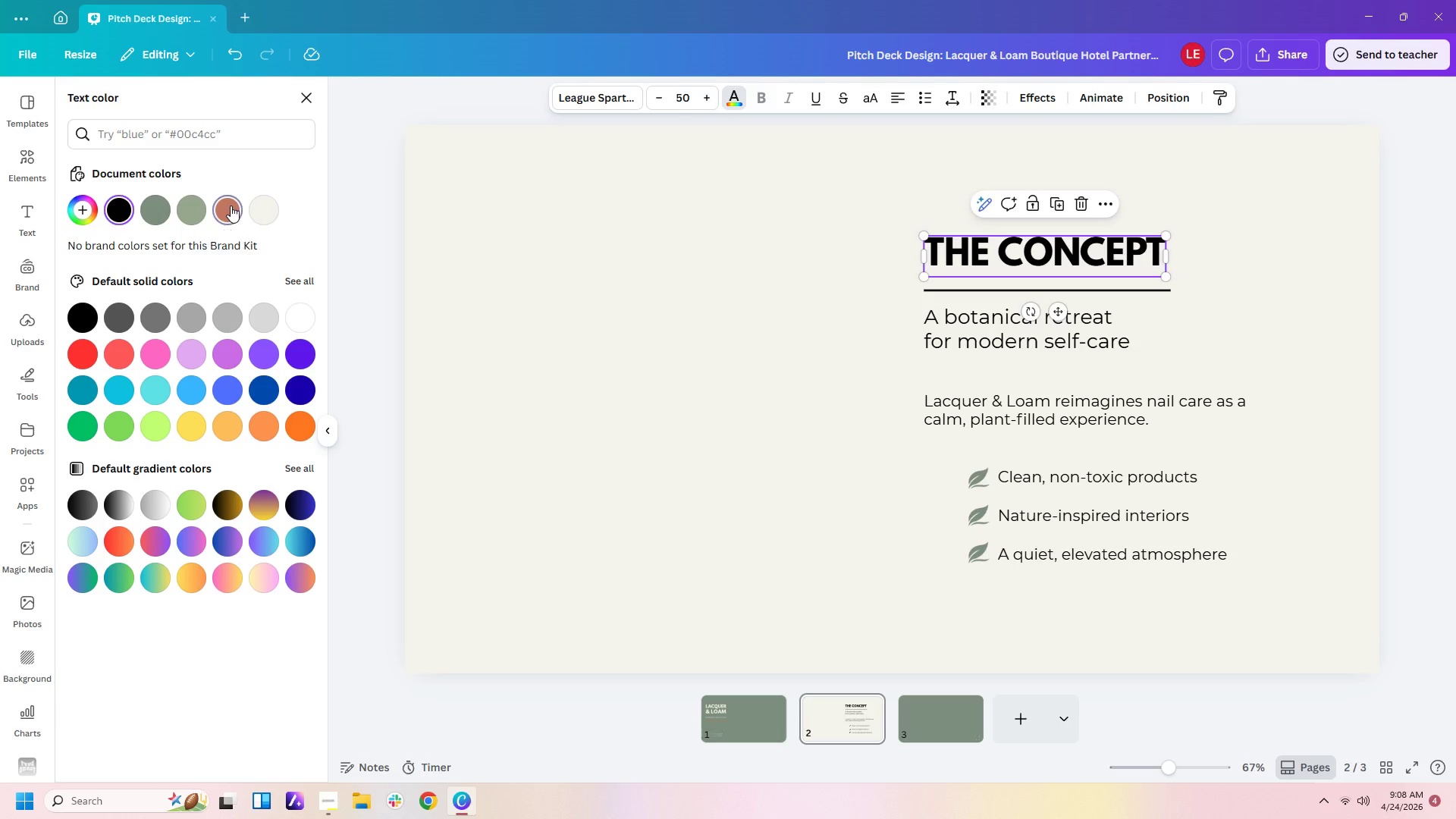 
left_click([694, 359])
 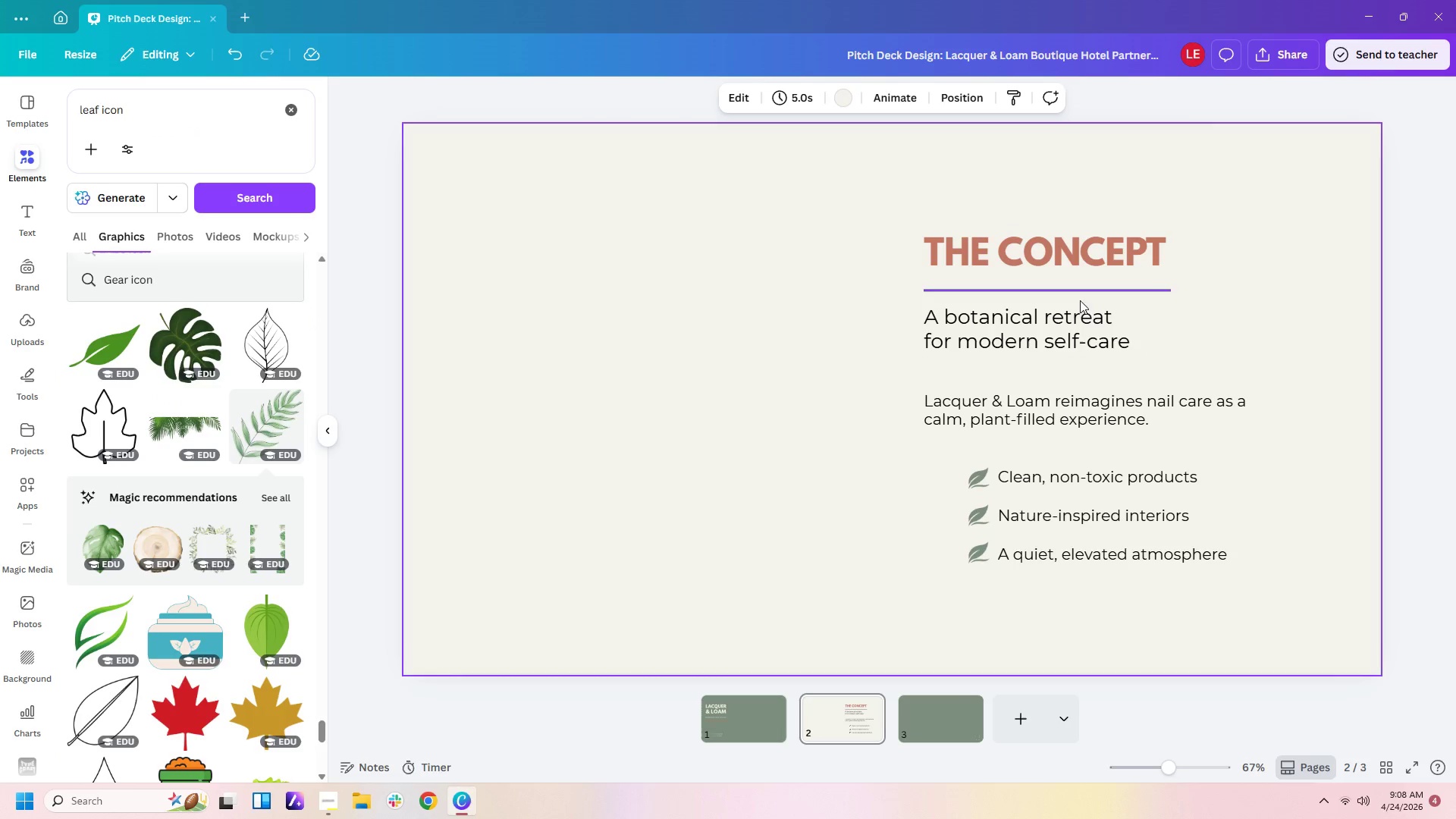 
left_click([1080, 295])
 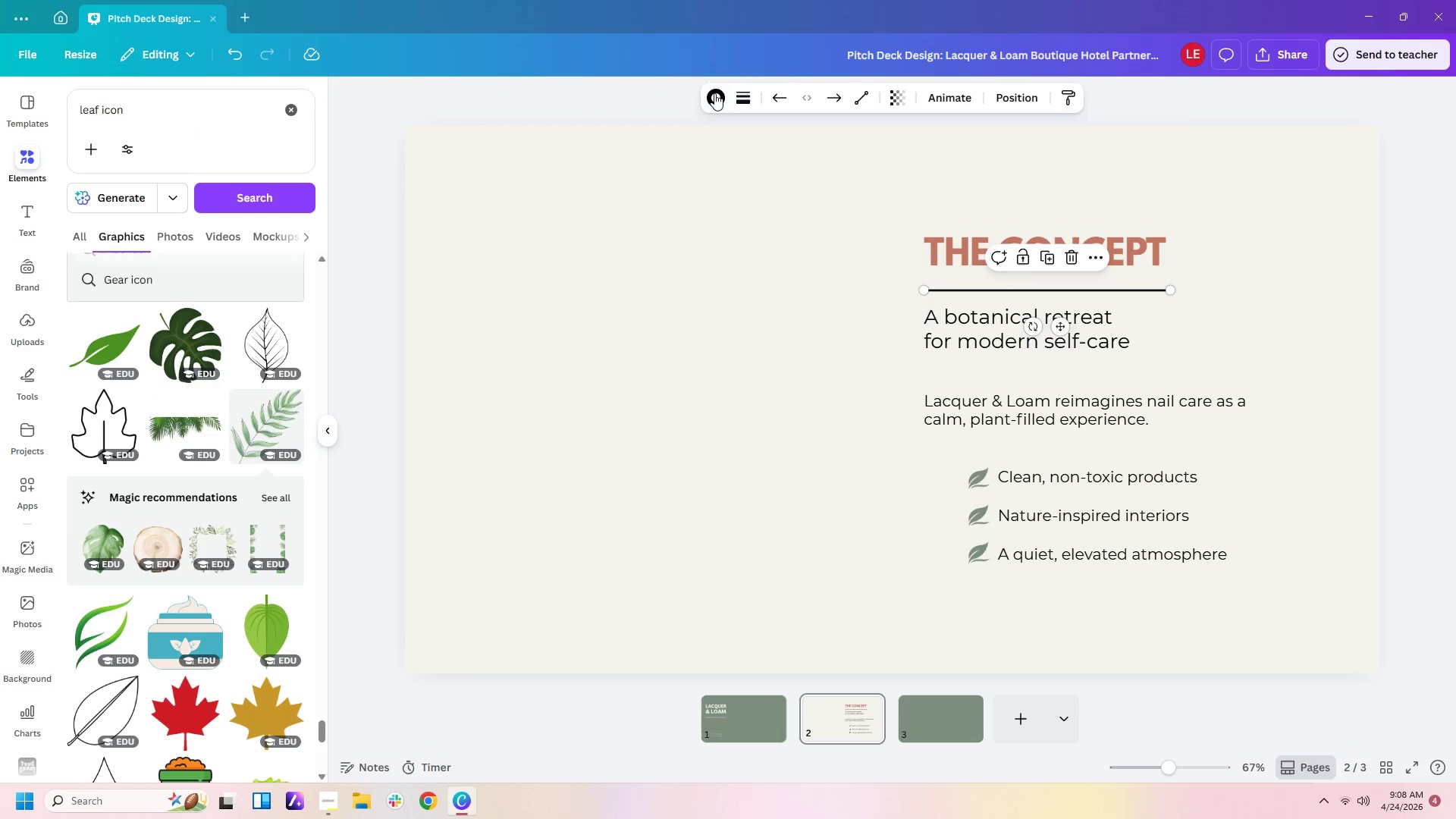 
left_click([714, 93])
 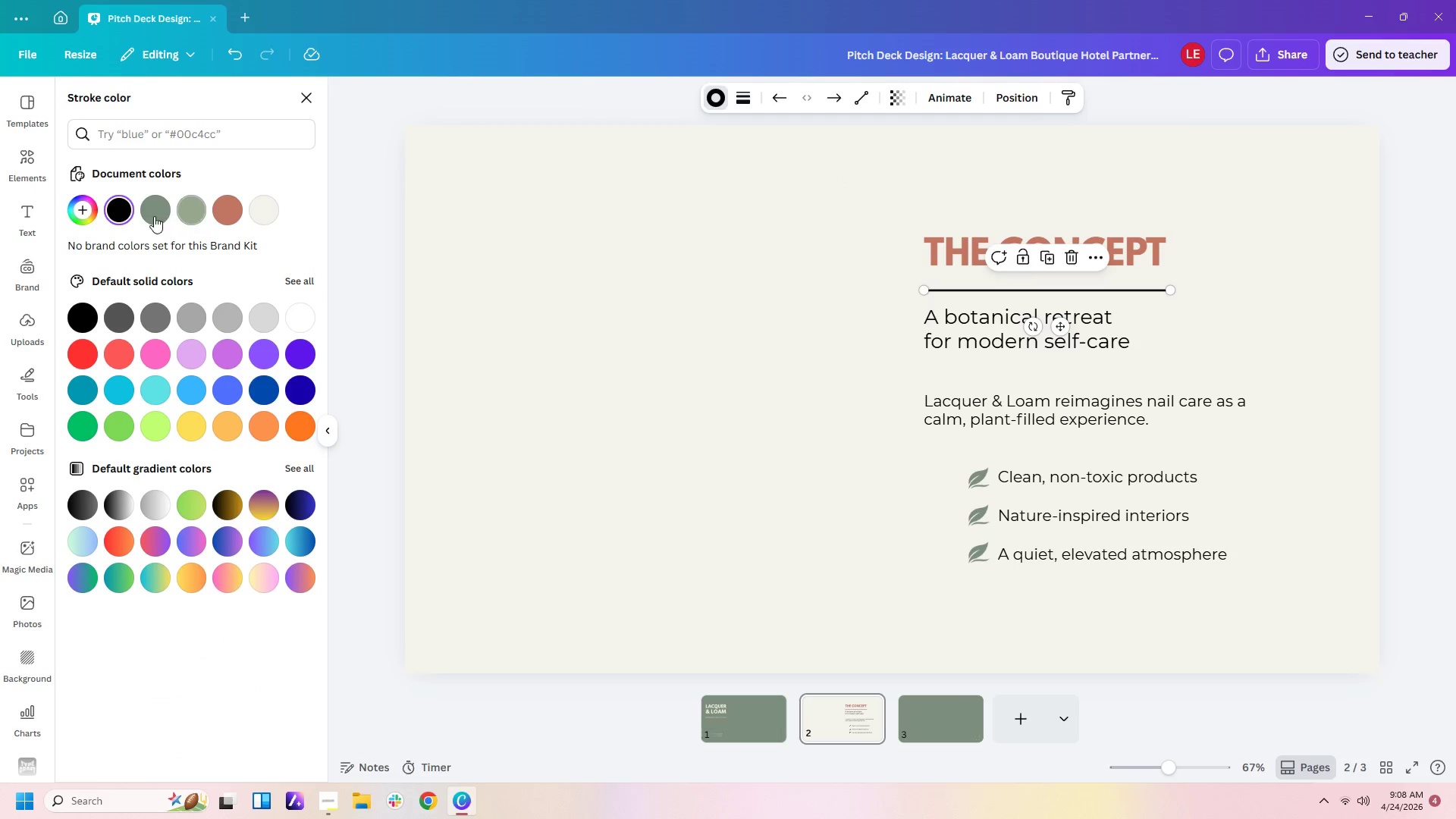 
left_click([151, 215])
 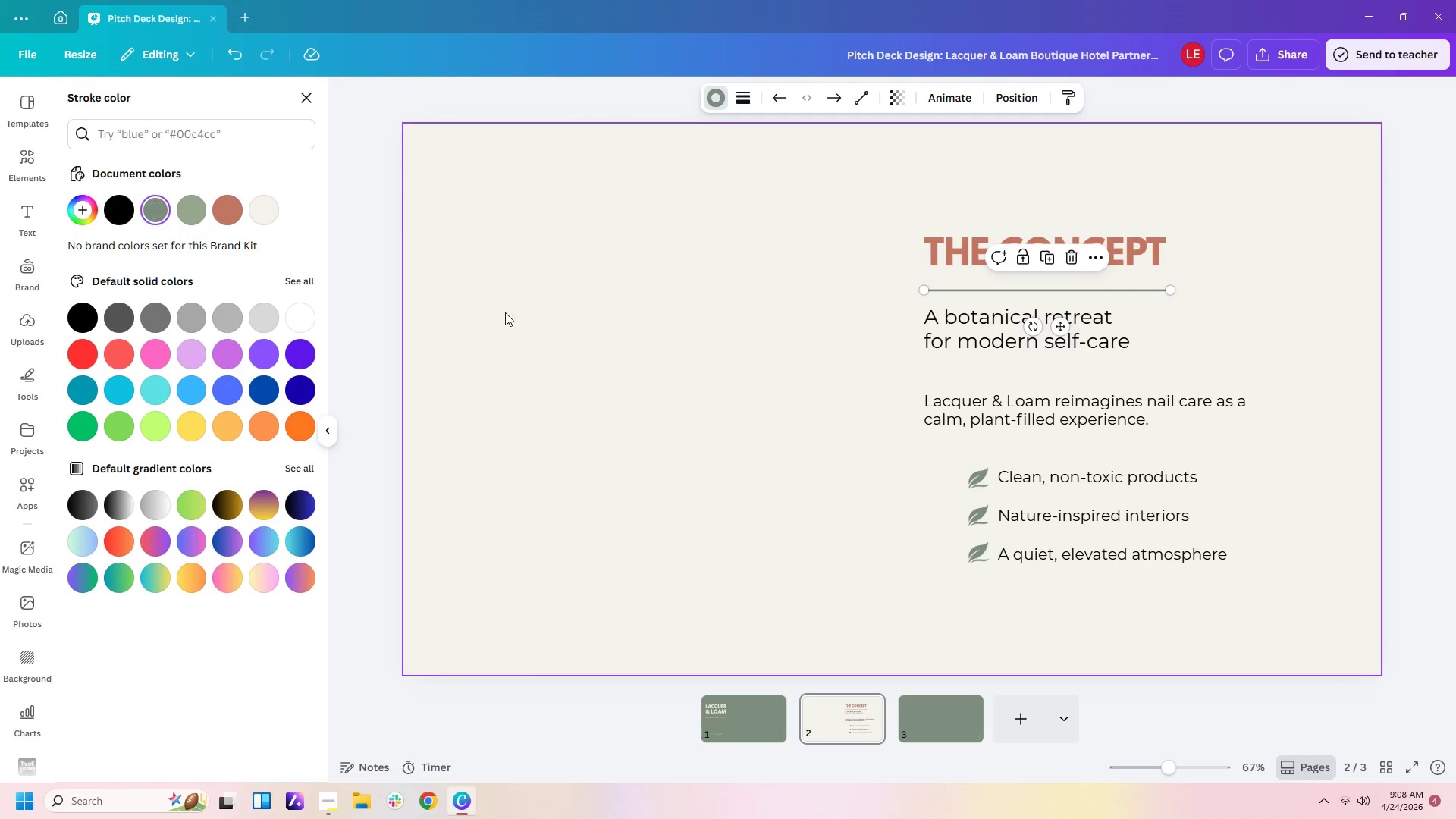 
left_click([539, 324])
 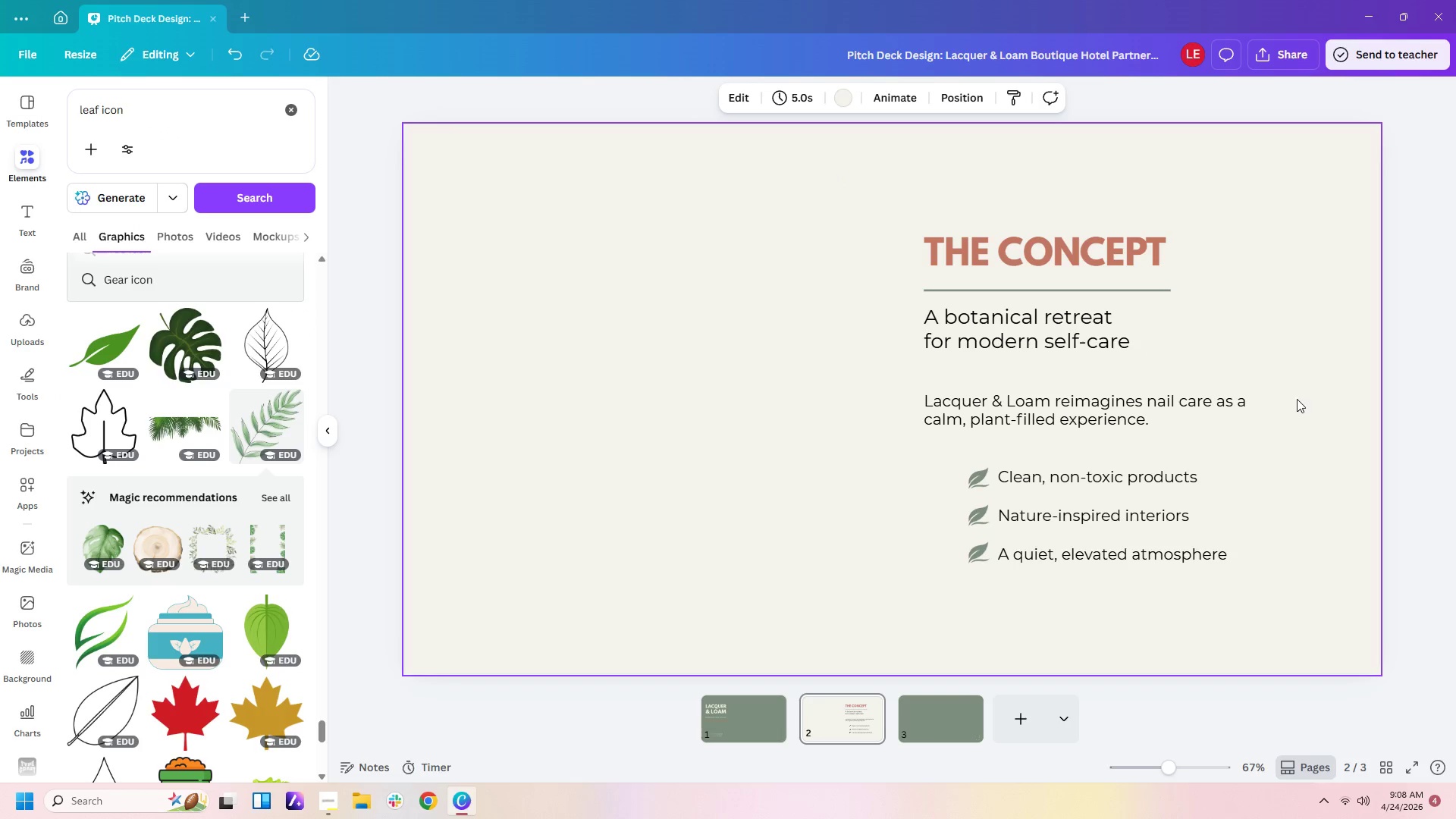 
left_click([1320, 381])
 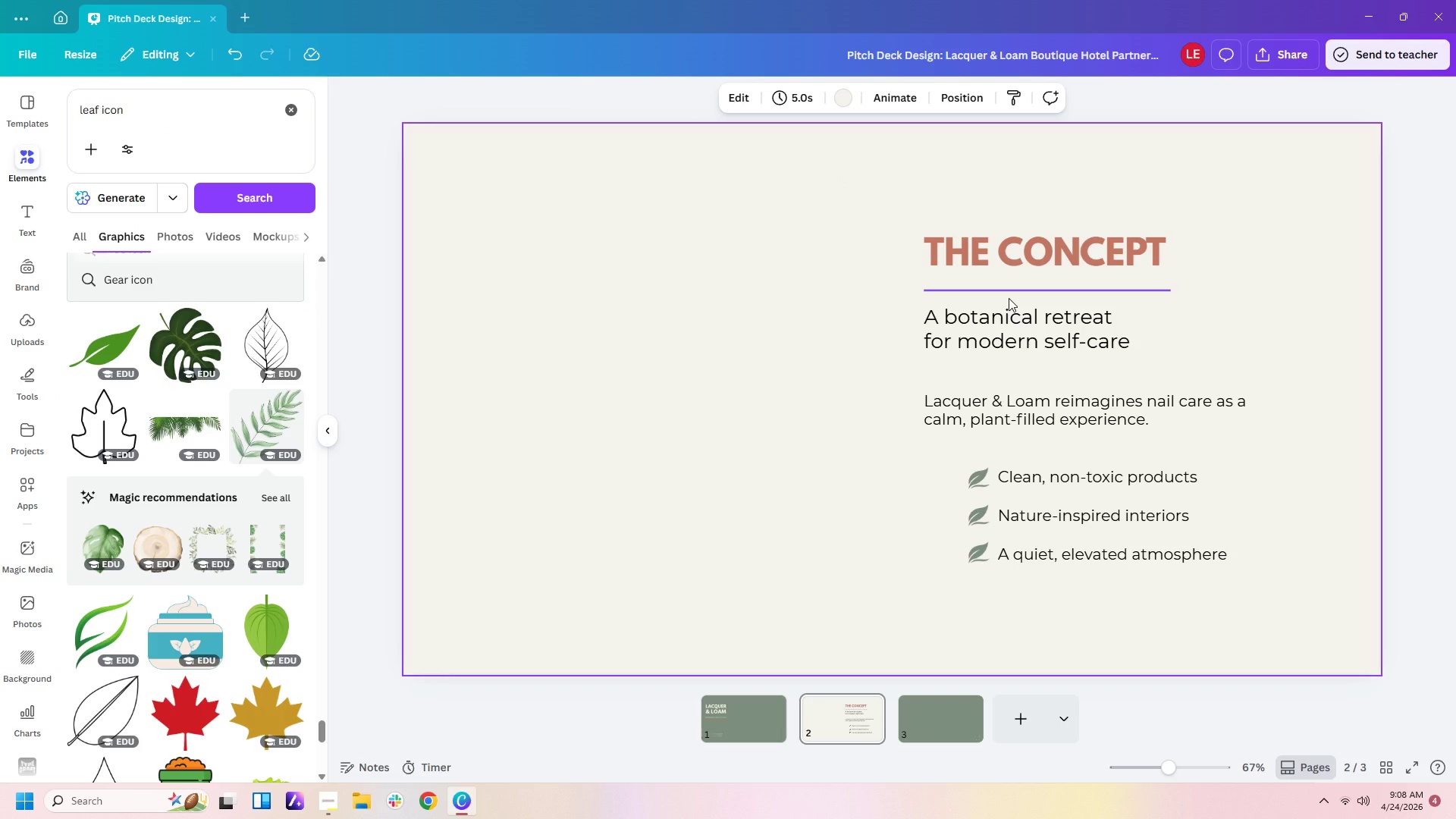 
wait(5.55)
 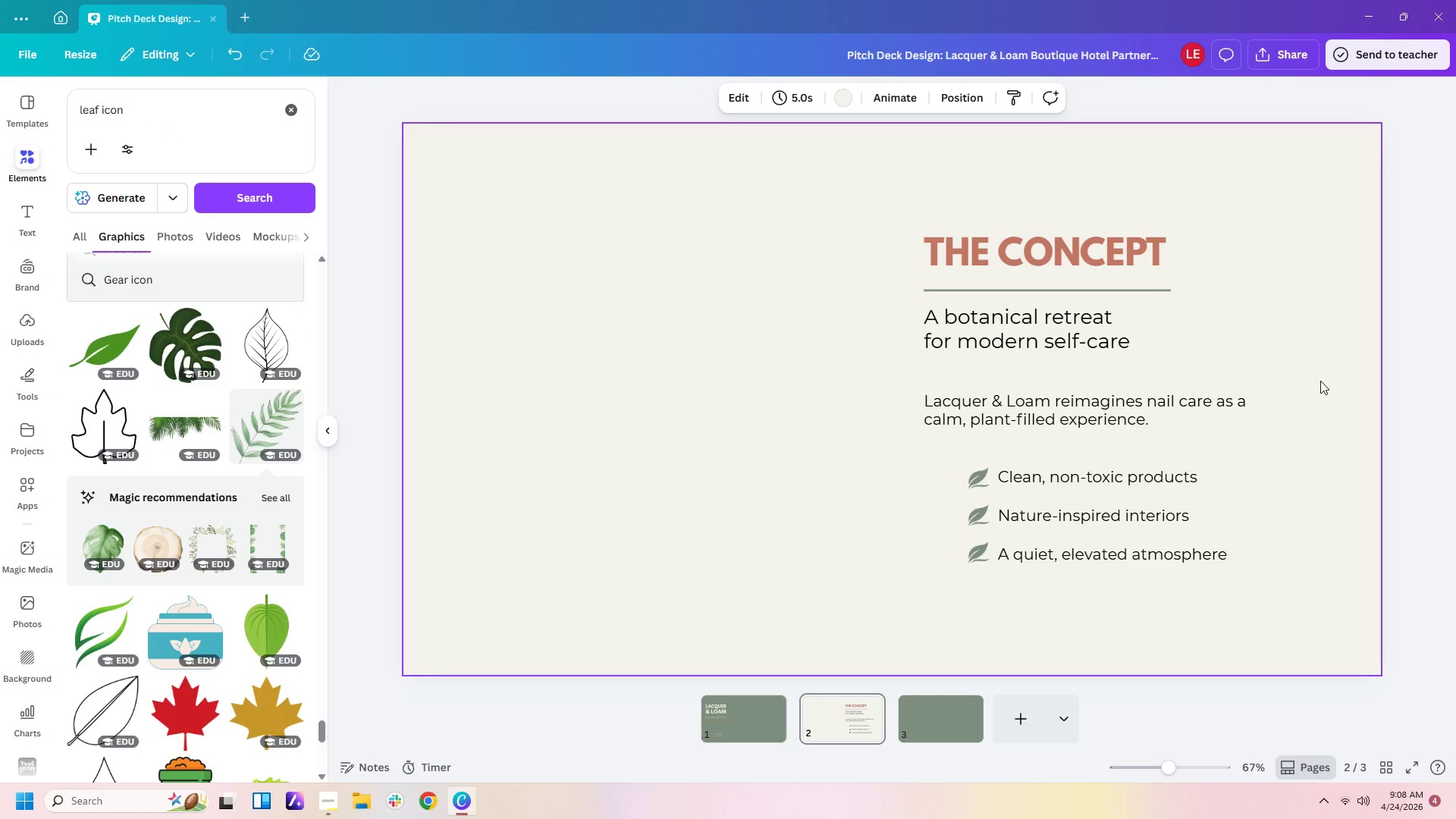 
left_click([1021, 332])
 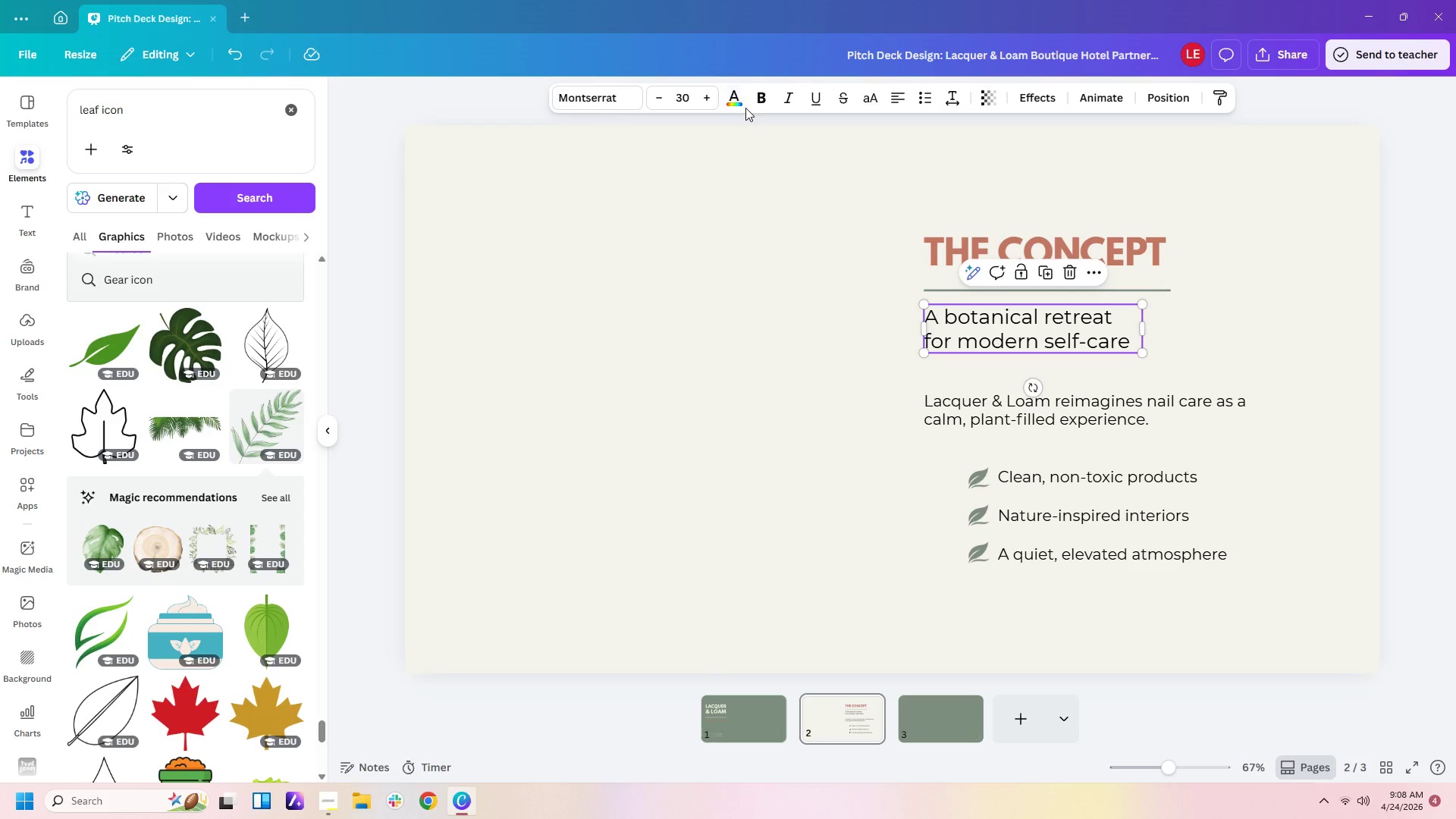 
left_click([744, 100])
 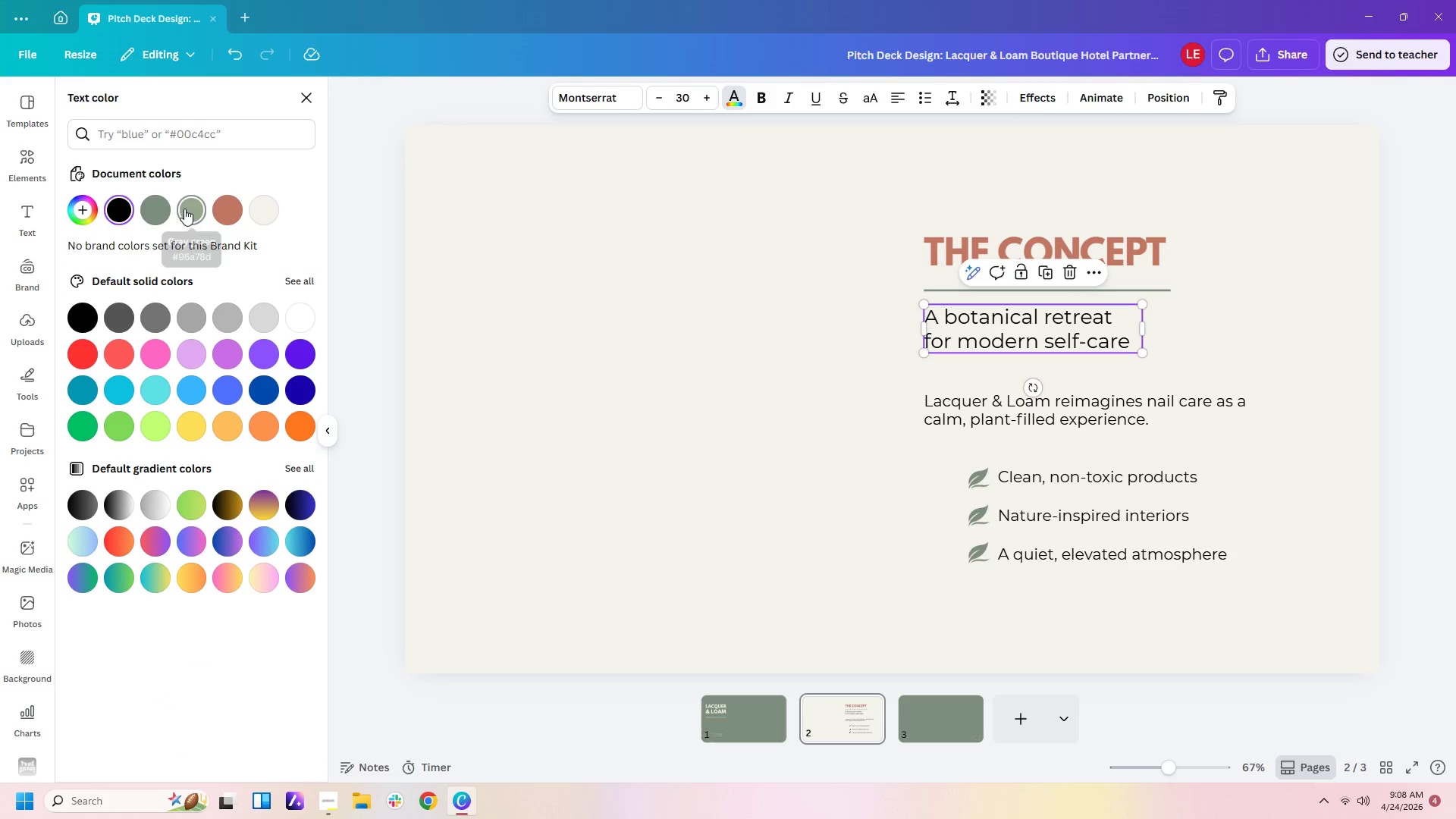 
left_click([158, 209])
 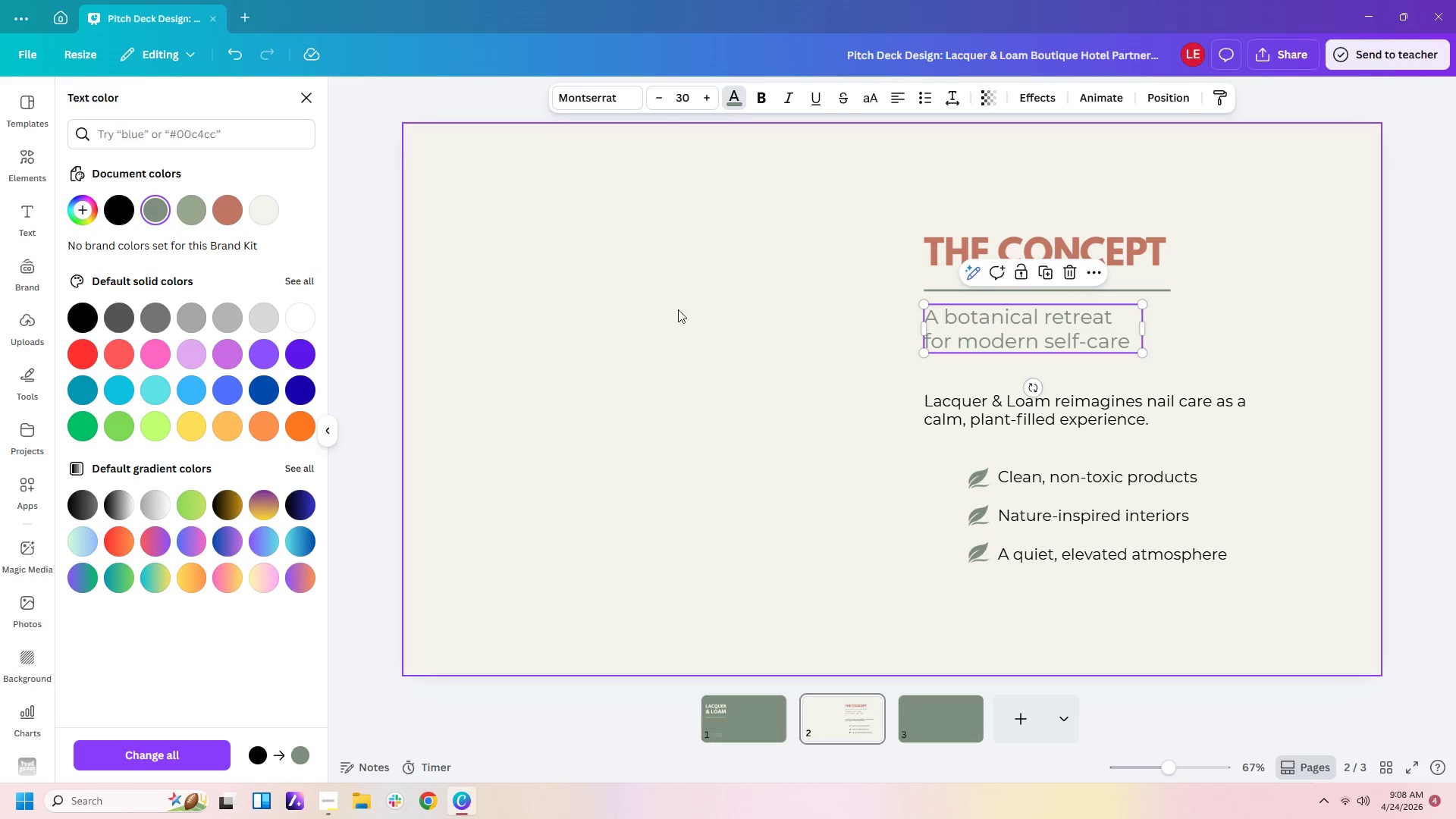 
left_click([683, 309])
 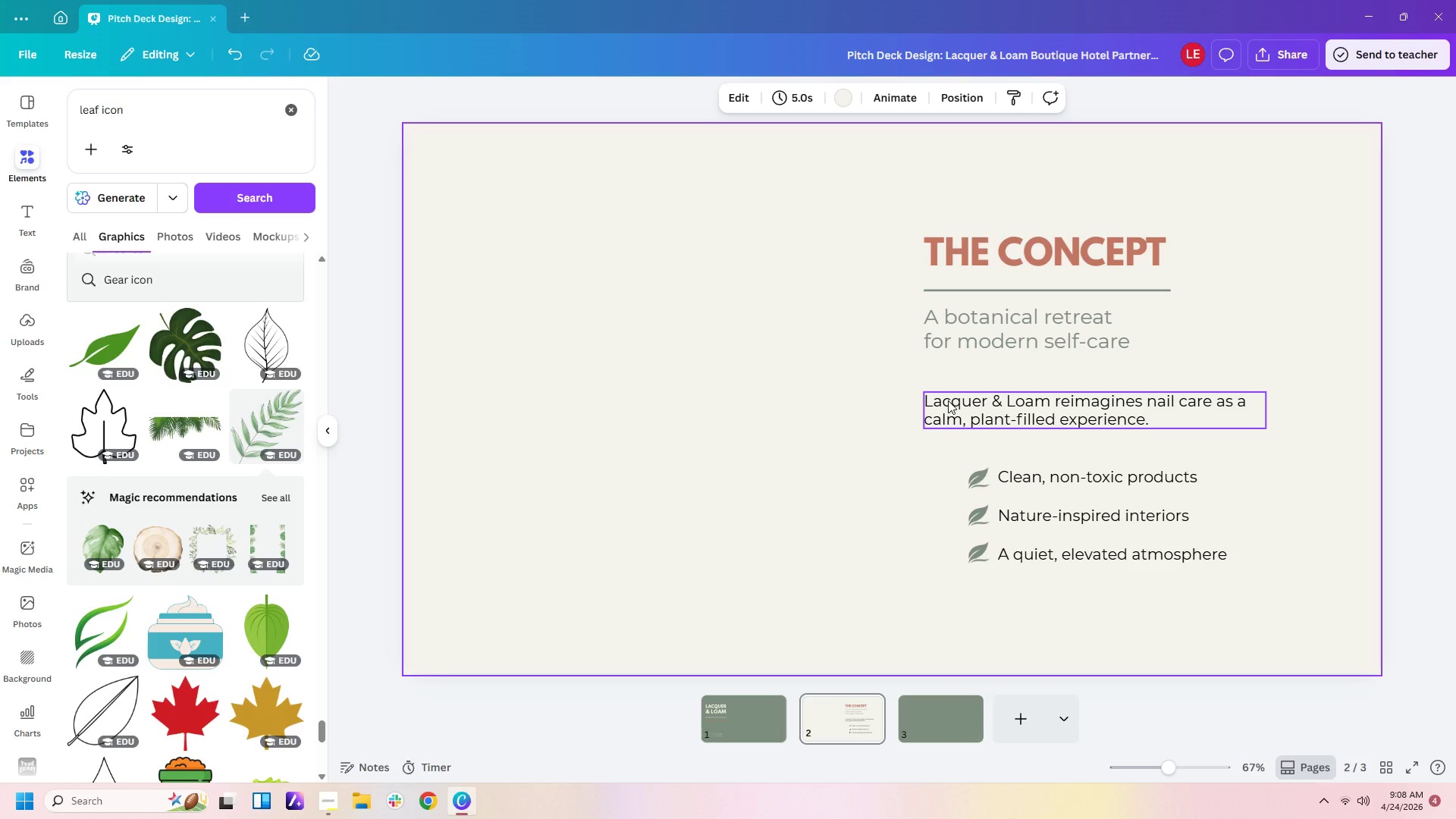 
left_click([965, 400])
 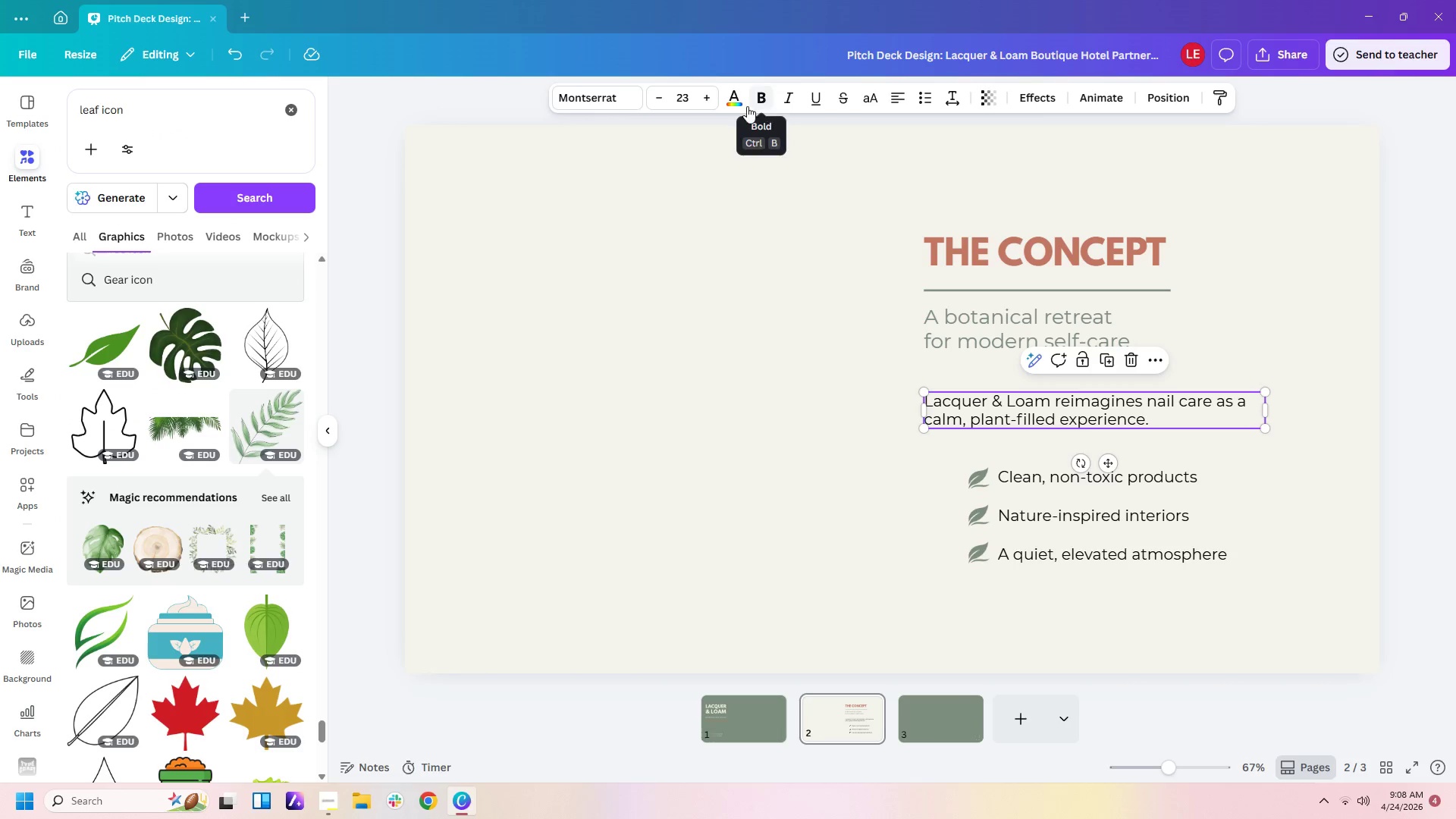 
left_click([736, 105])
 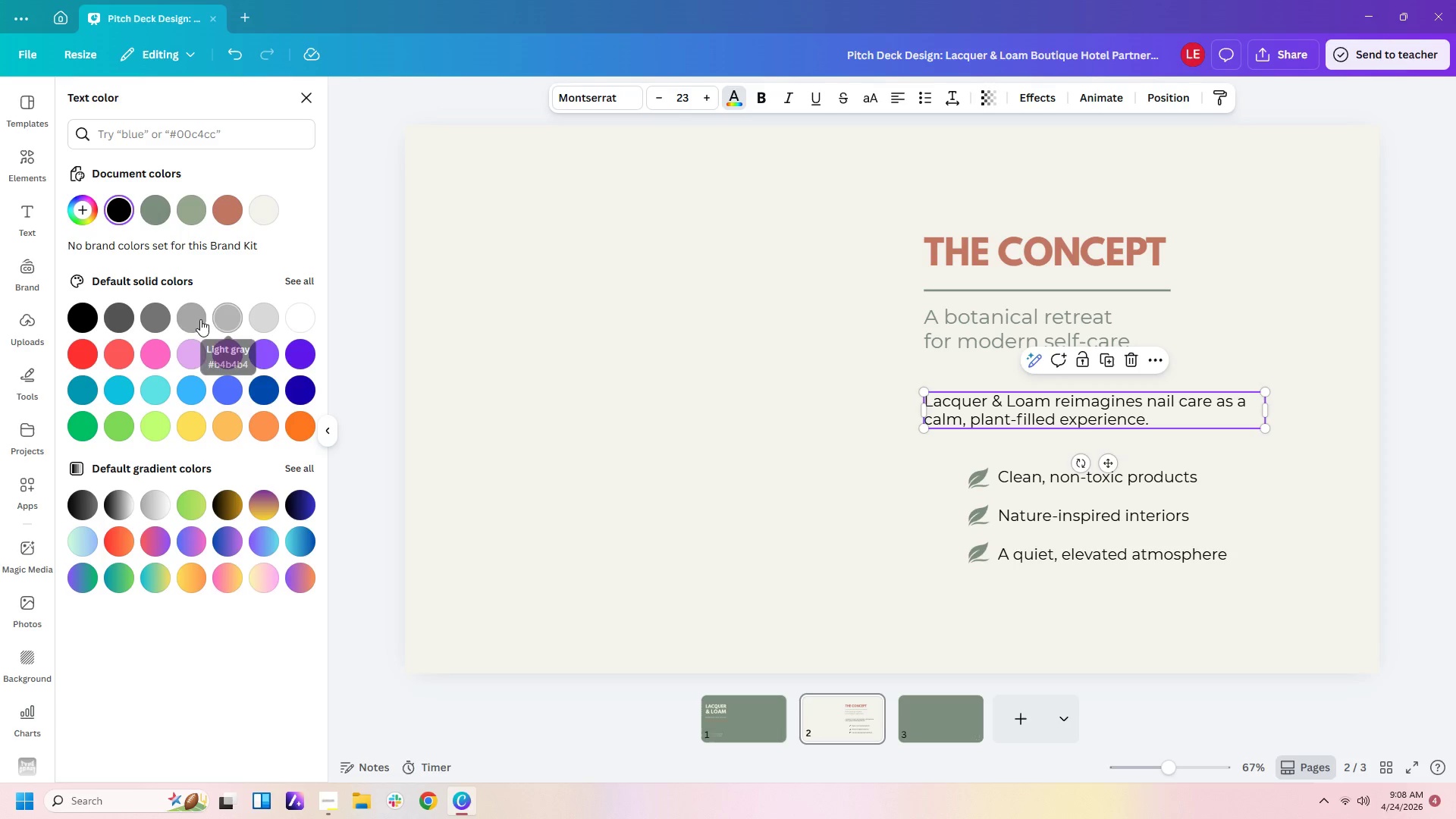 
left_click([147, 319])
 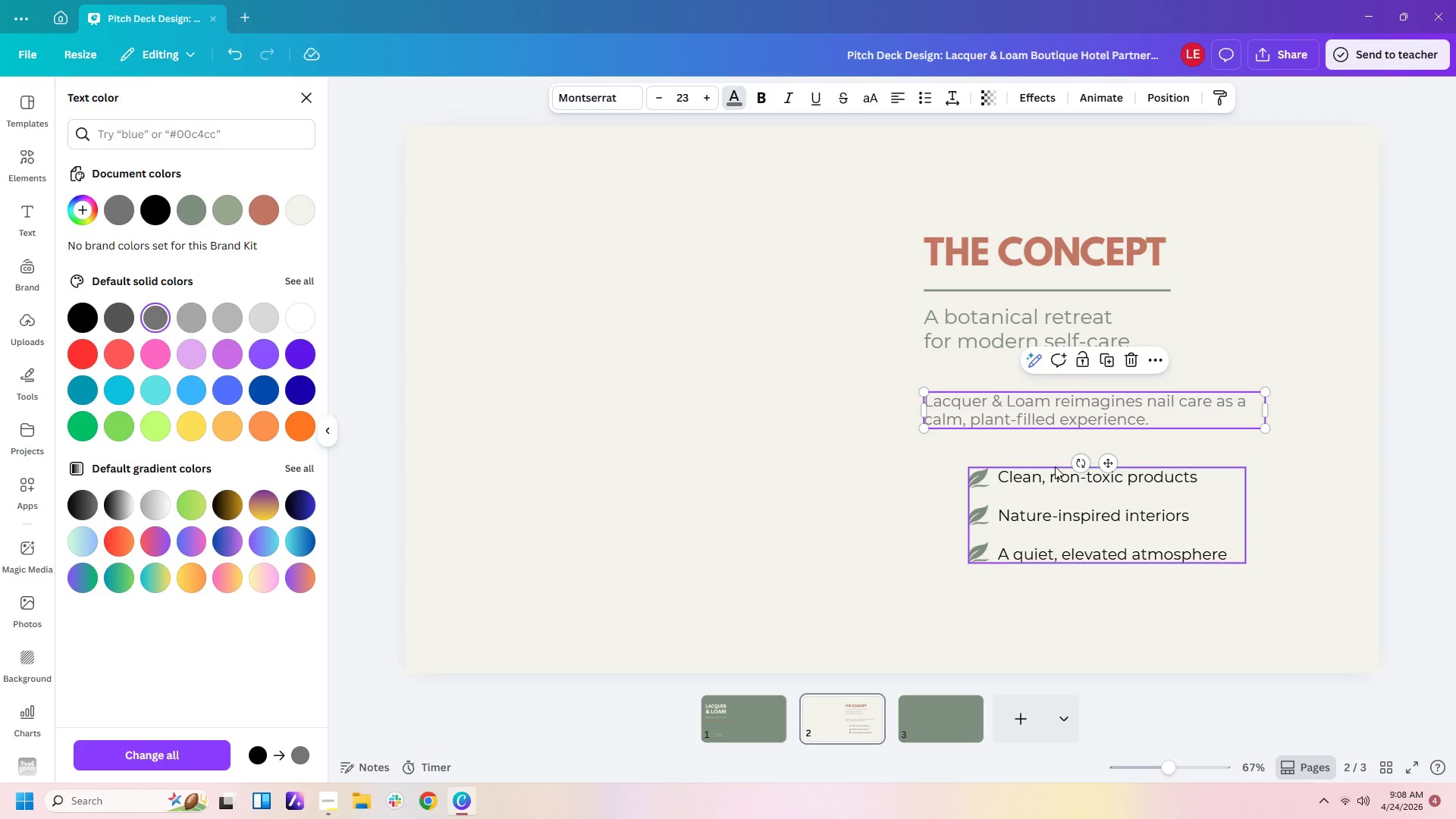 
left_click([1058, 469])
 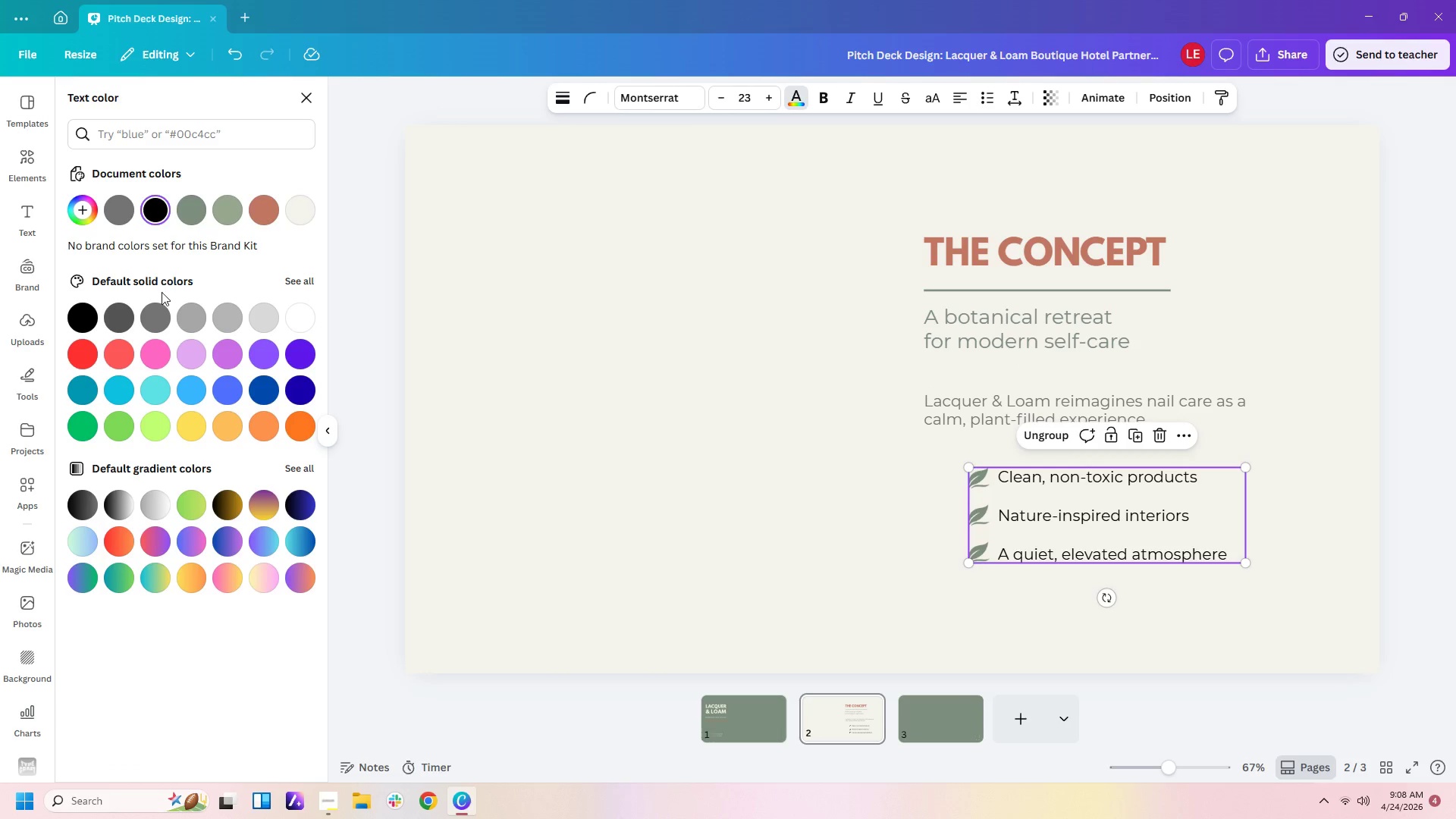 
left_click([155, 310])
 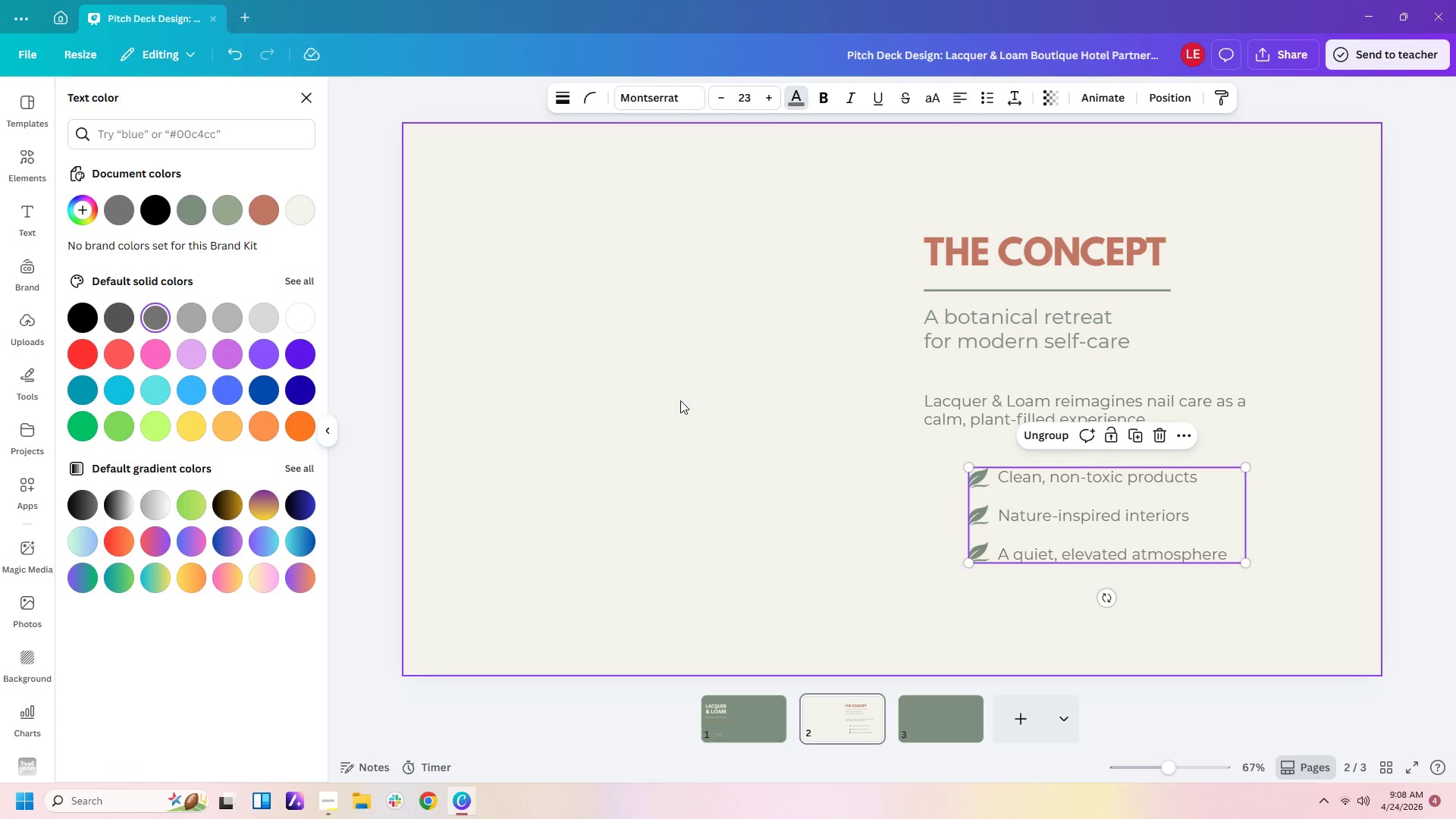 
left_click([669, 402])
 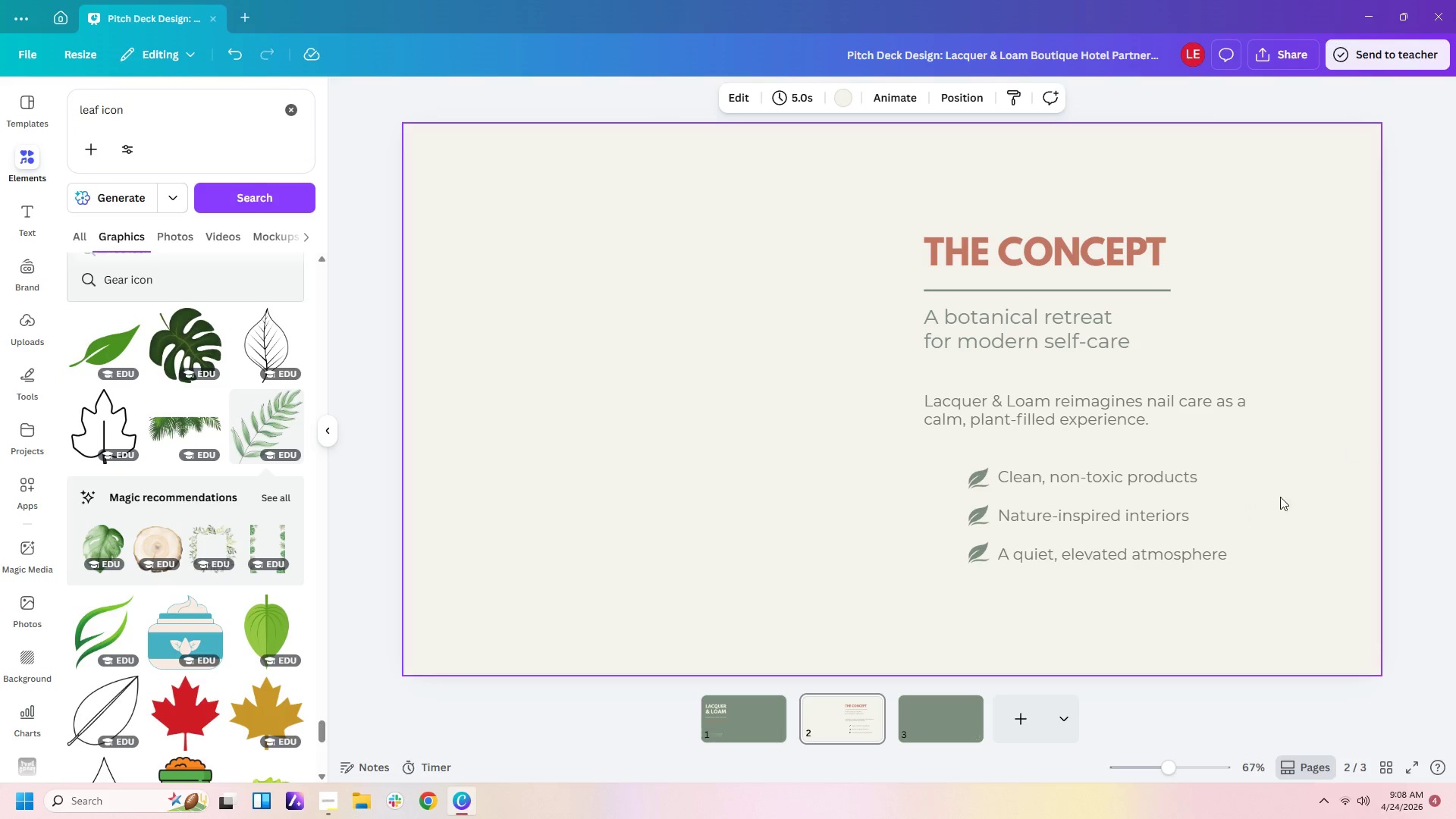 
left_click([1153, 488])
 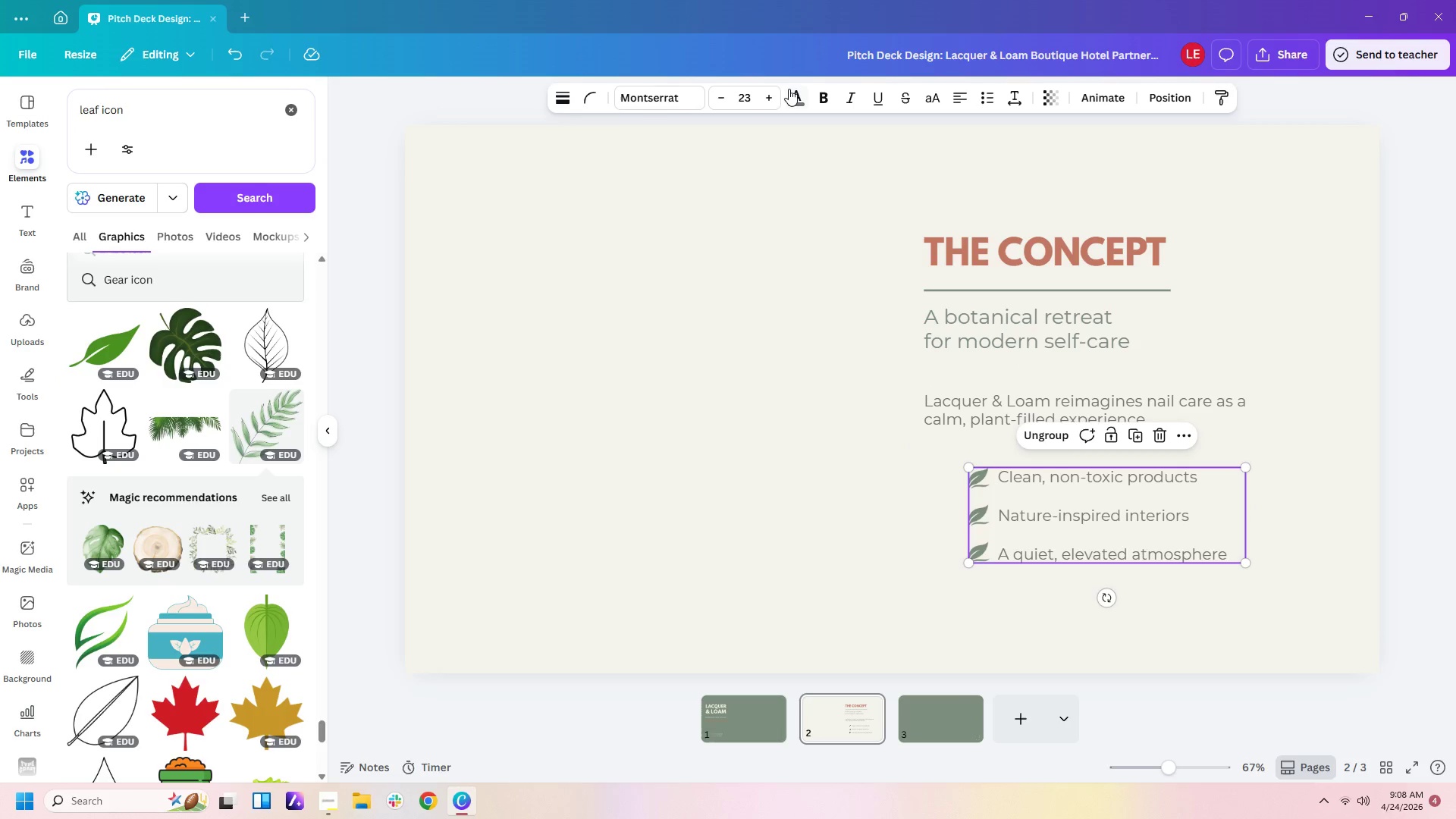 
left_click([799, 93])
 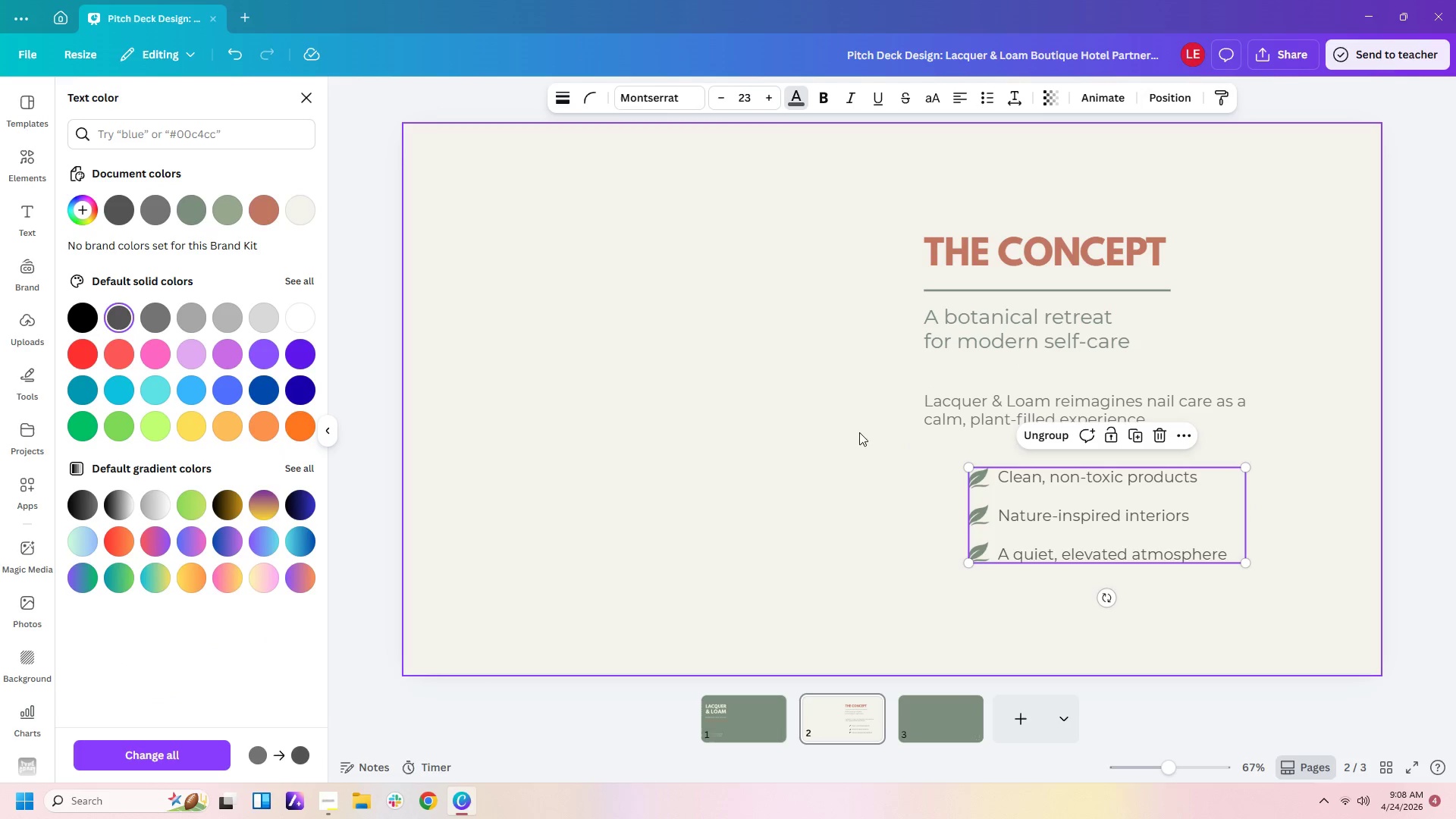 
left_click([981, 391])
 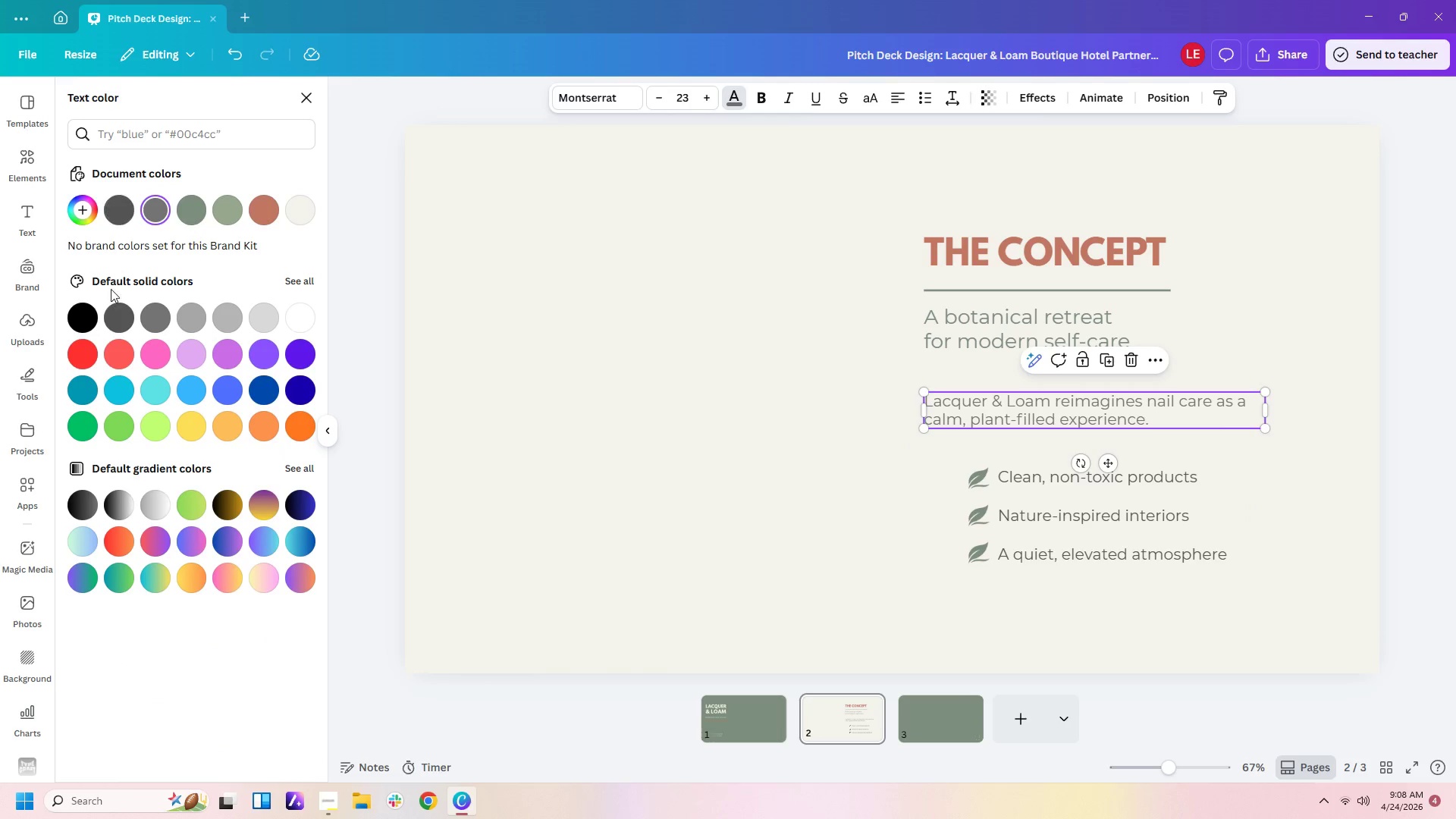 
left_click([111, 320])
 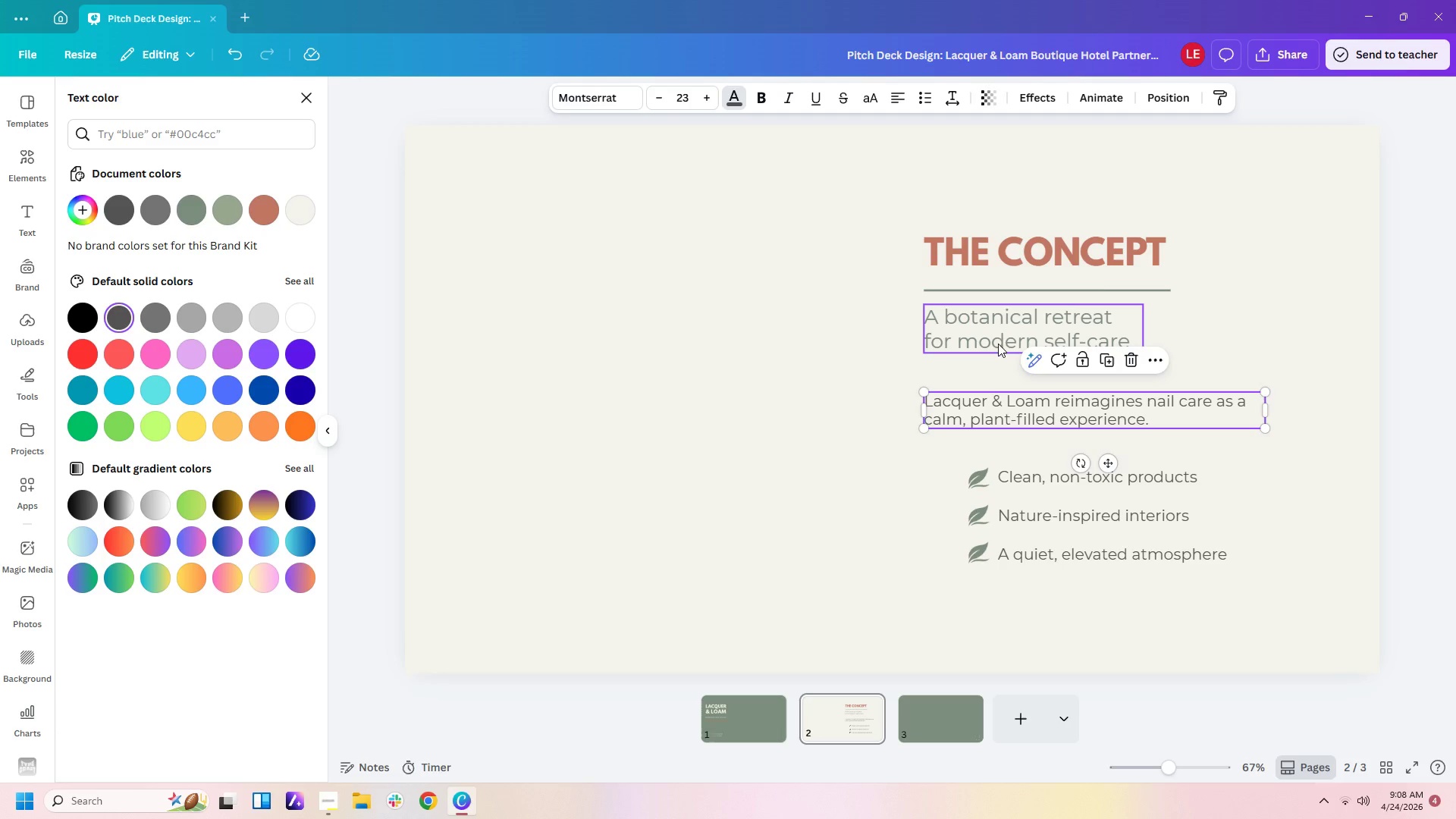 
left_click([998, 334])
 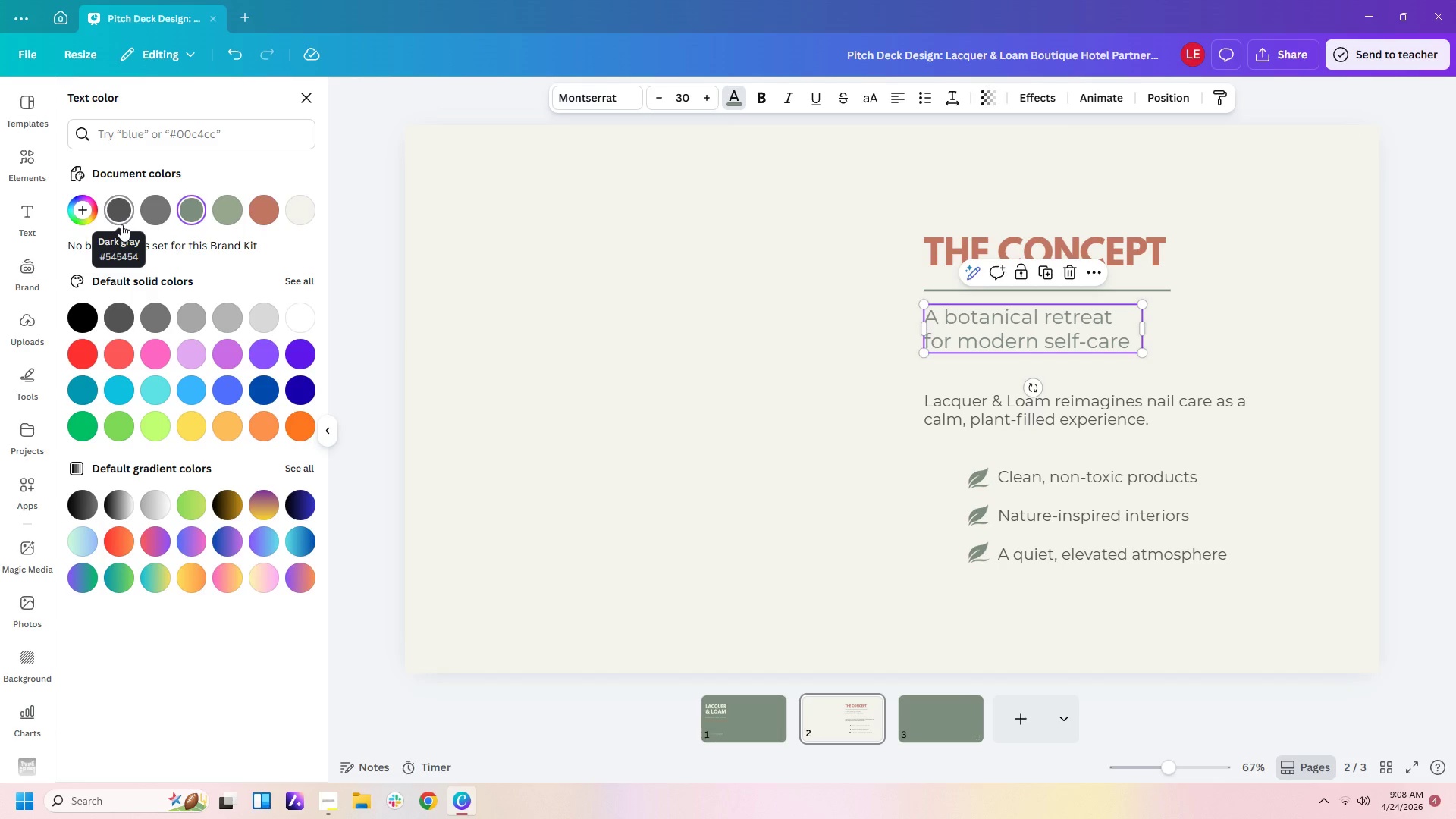 
left_click([120, 218])
 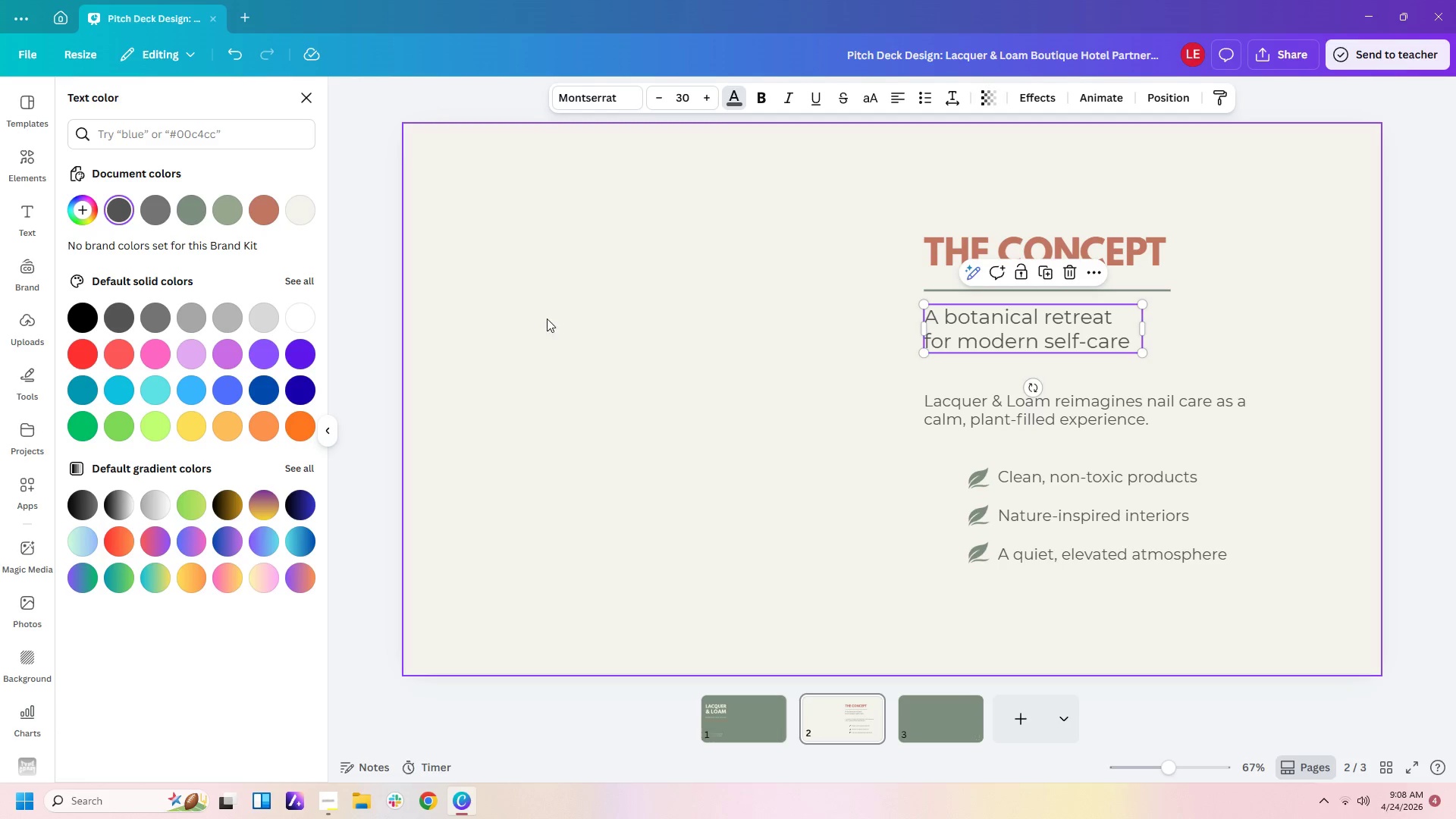 
left_click([547, 318])
 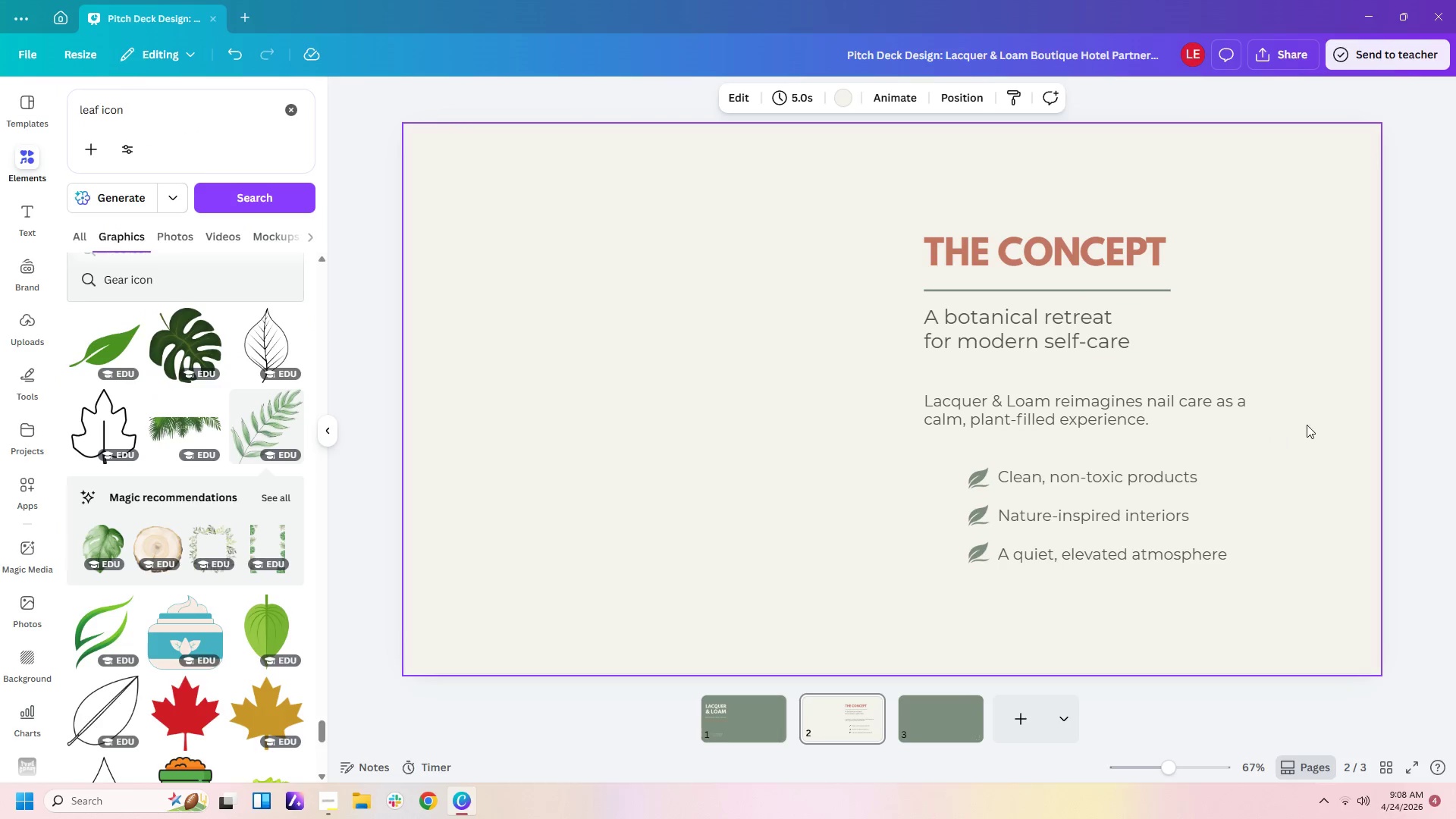 
left_click([1320, 416])
 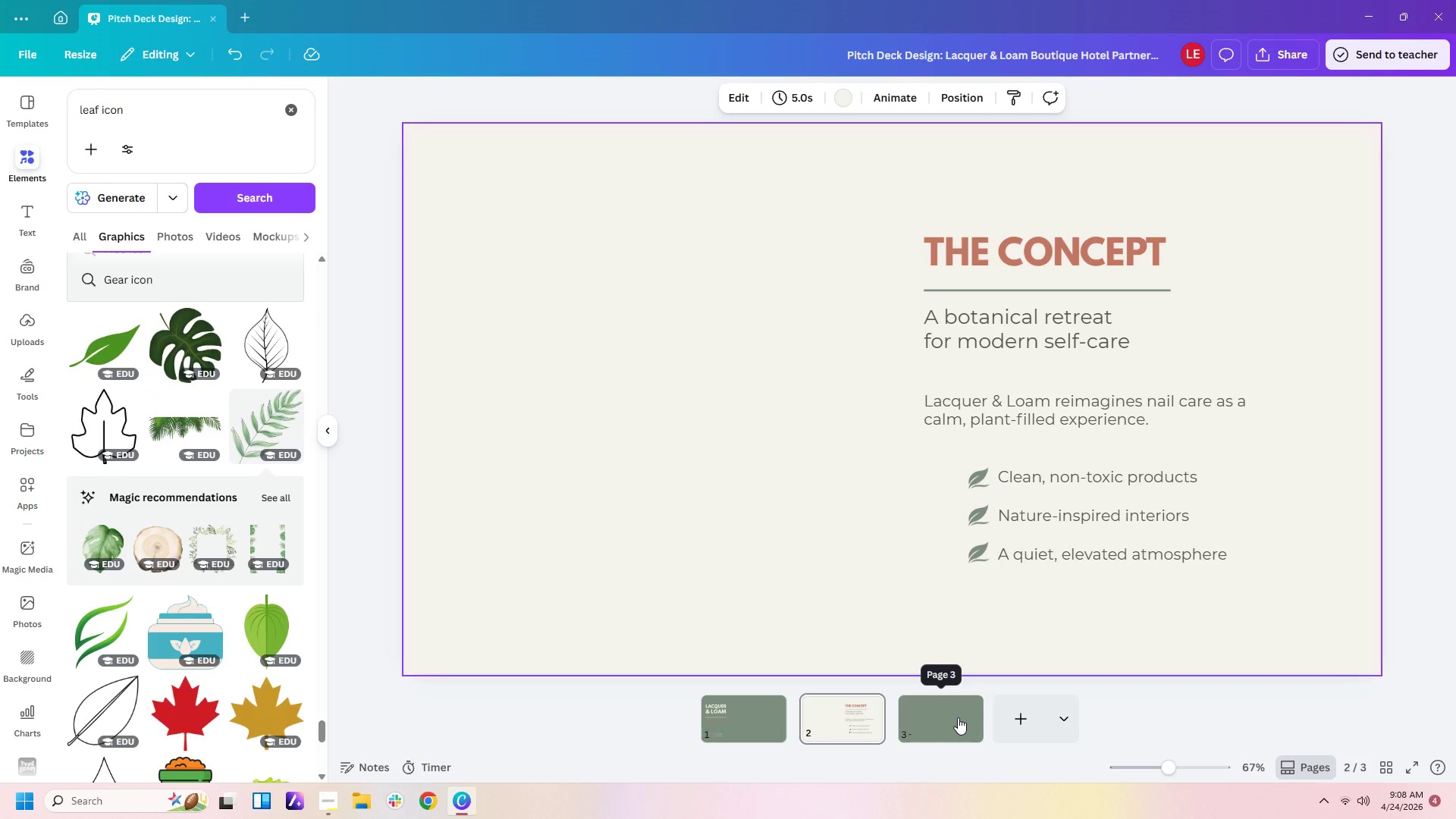 
wait(11.12)
 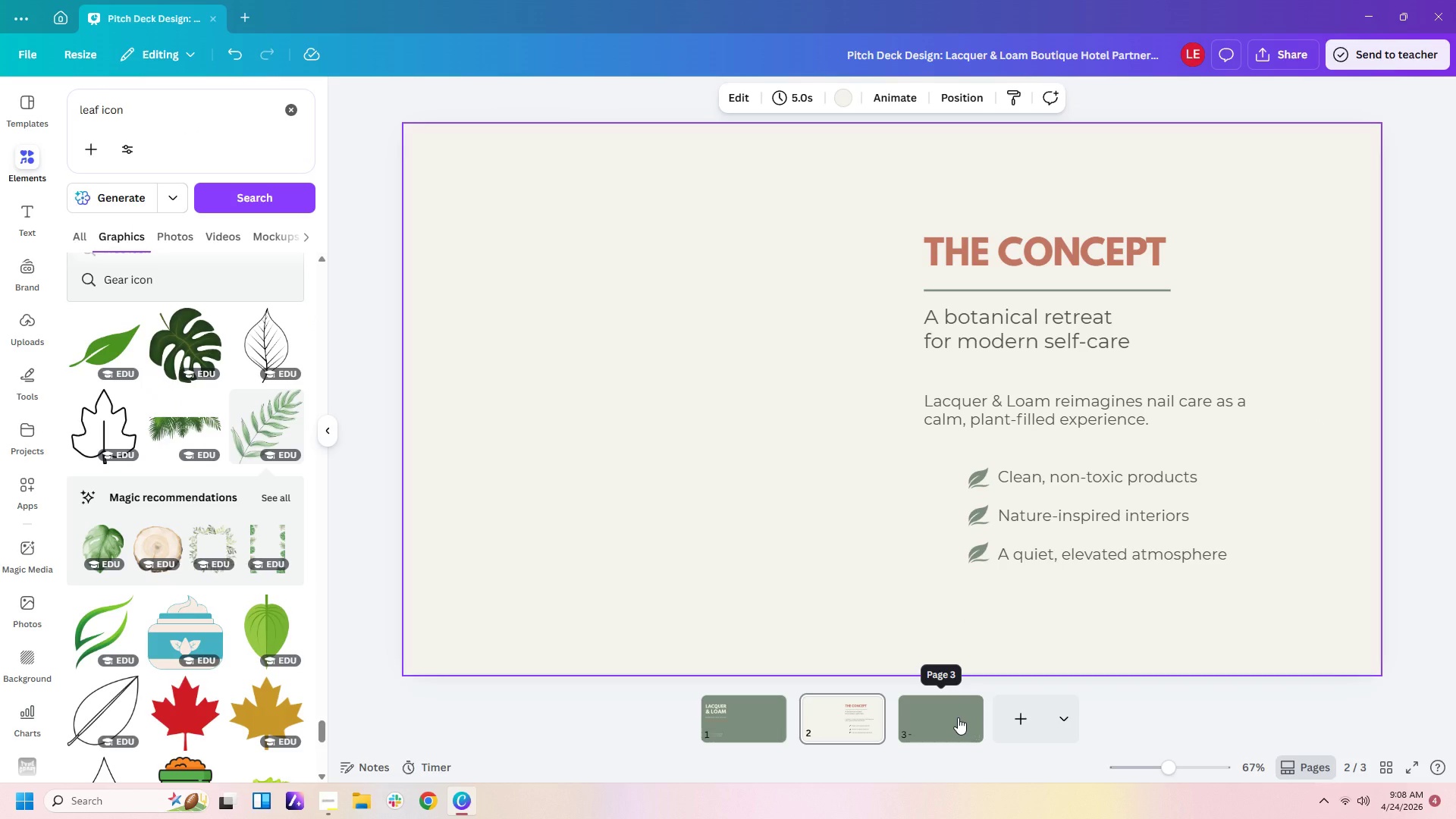 
left_click_drag(start_coordinate=[925, 203], to_coordinate=[986, 344])
 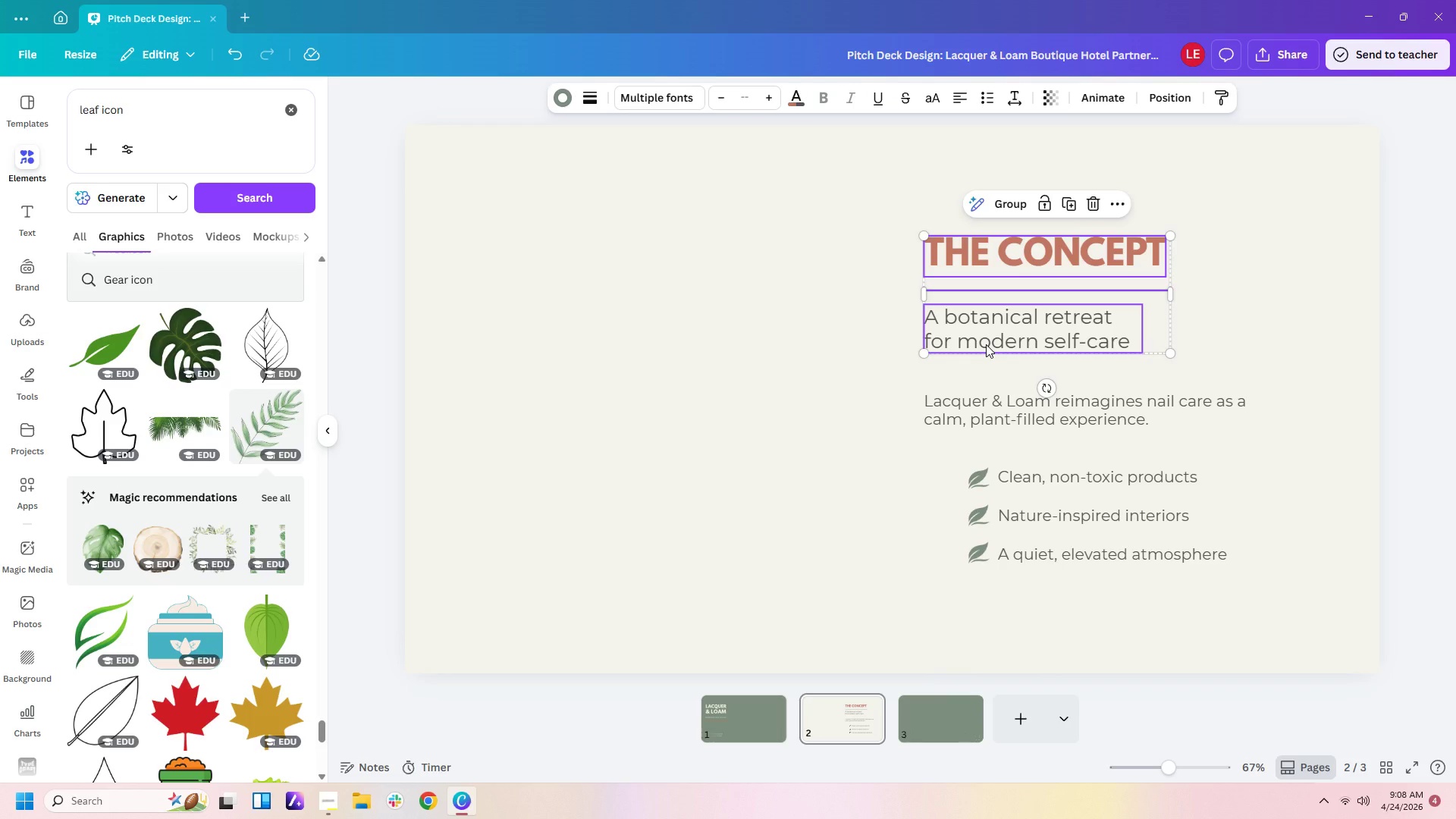 
key(Control+C)
 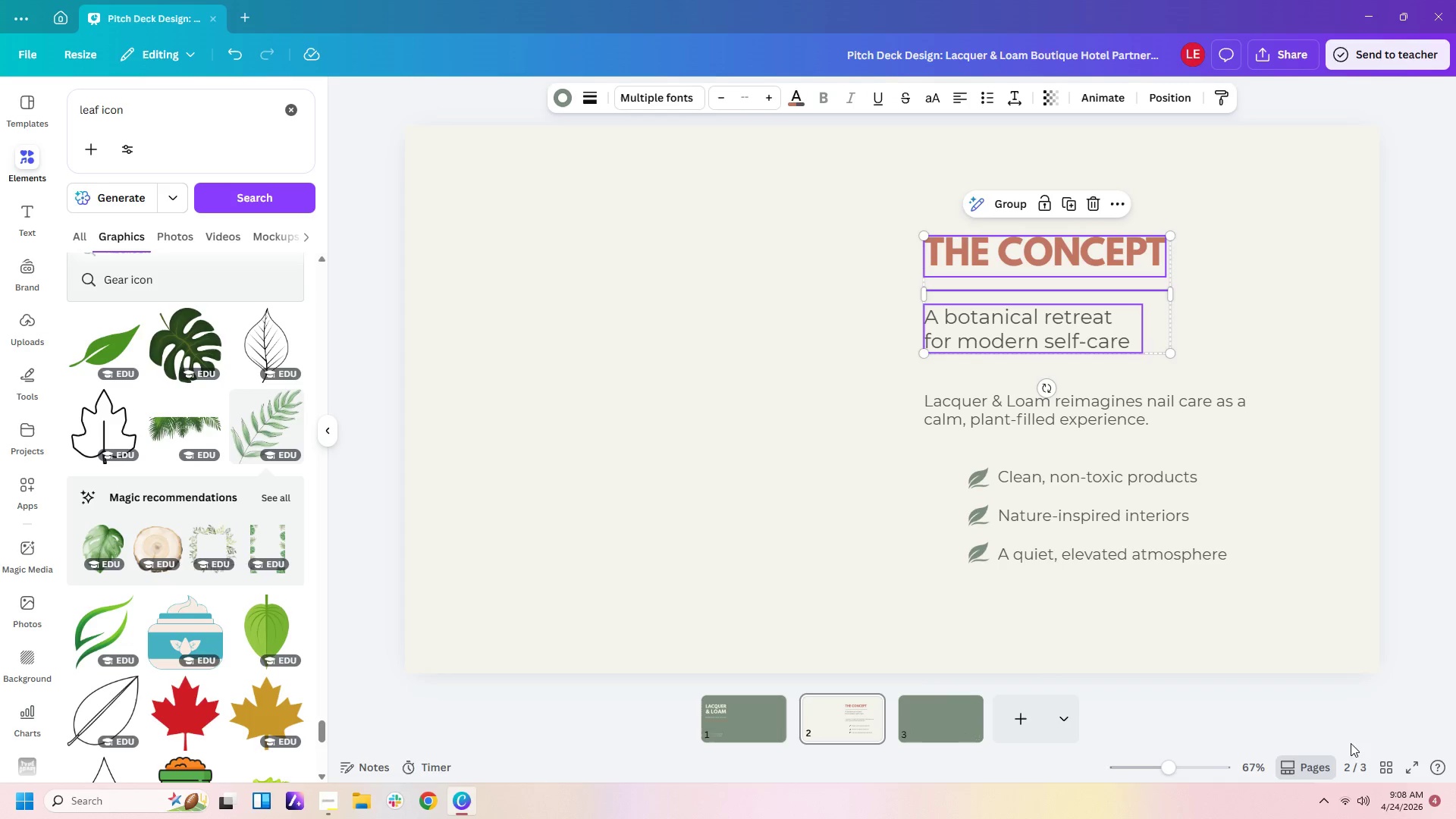 
key(Control+C)
 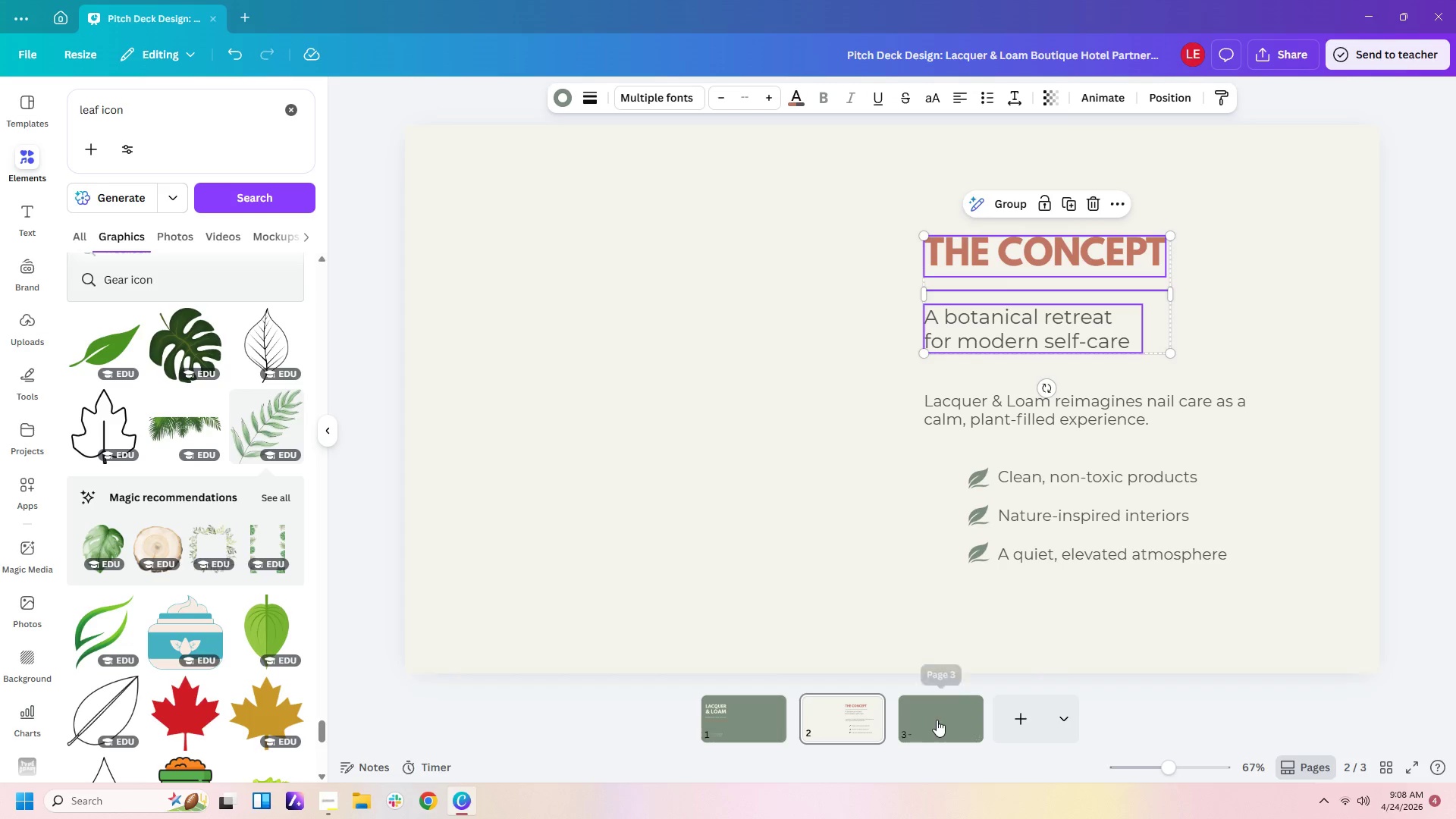 
left_click([937, 720])
 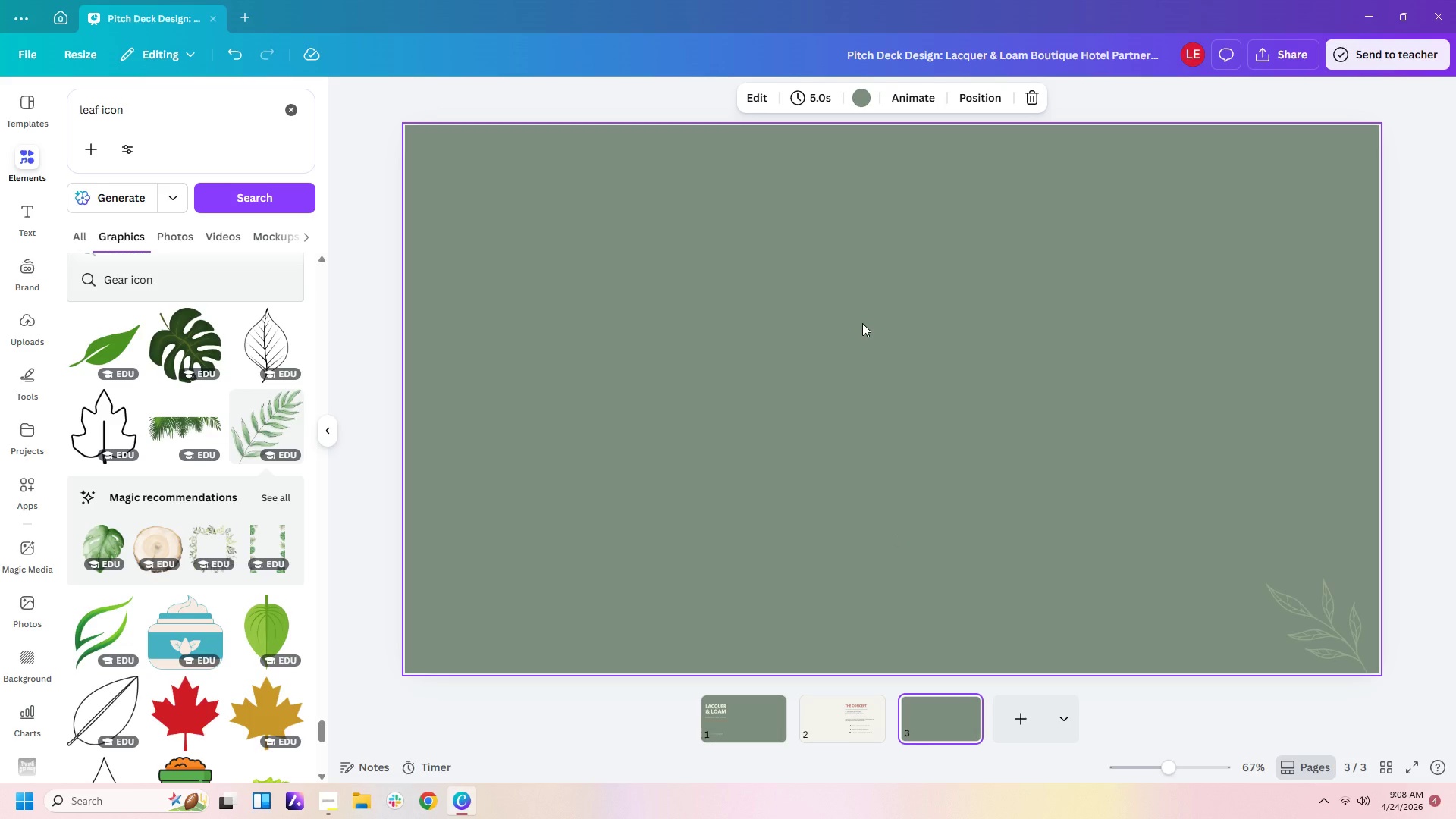 
key(Control+V)
 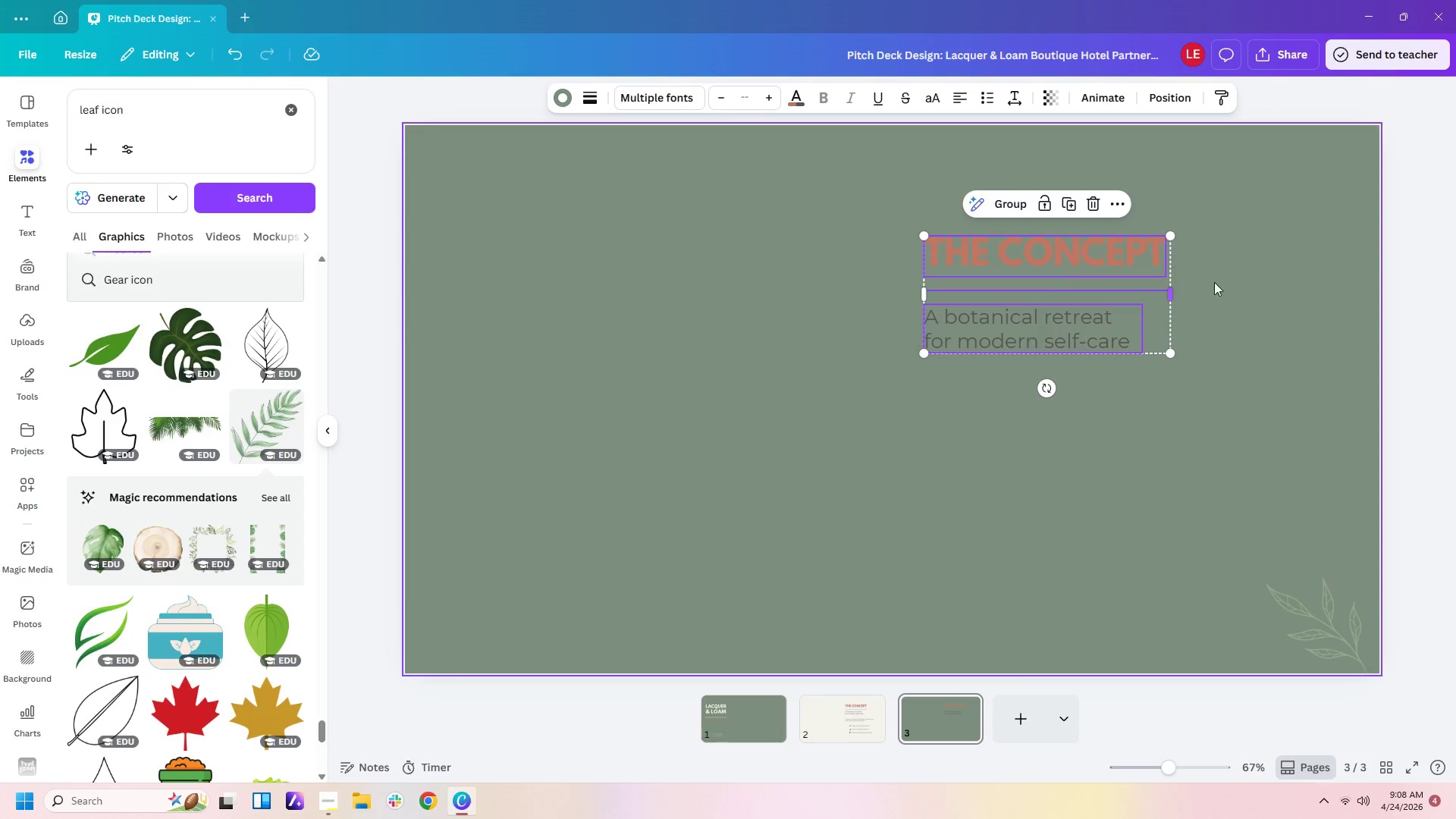 
double_click([1128, 245])
 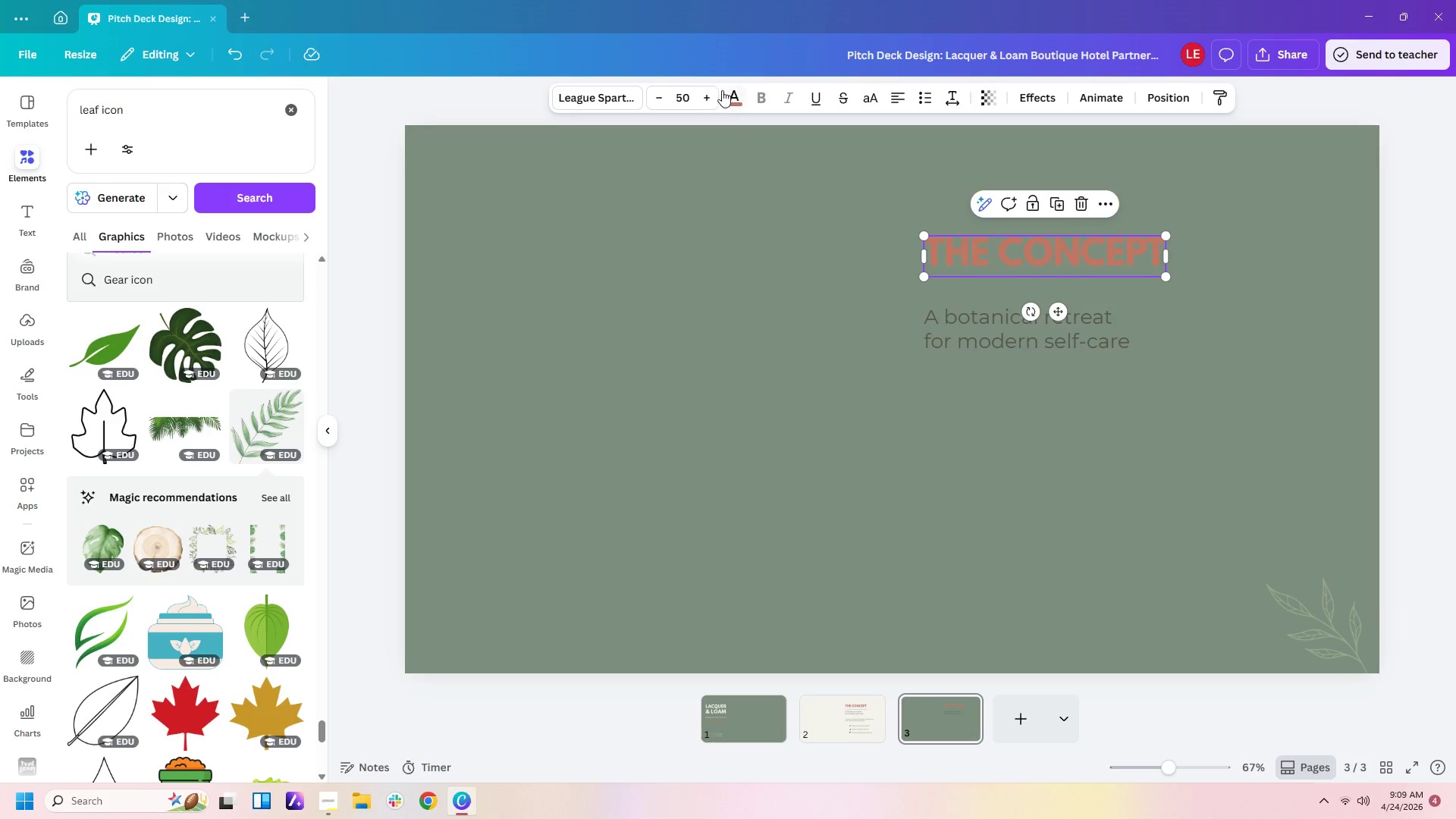 
left_click([733, 96])
 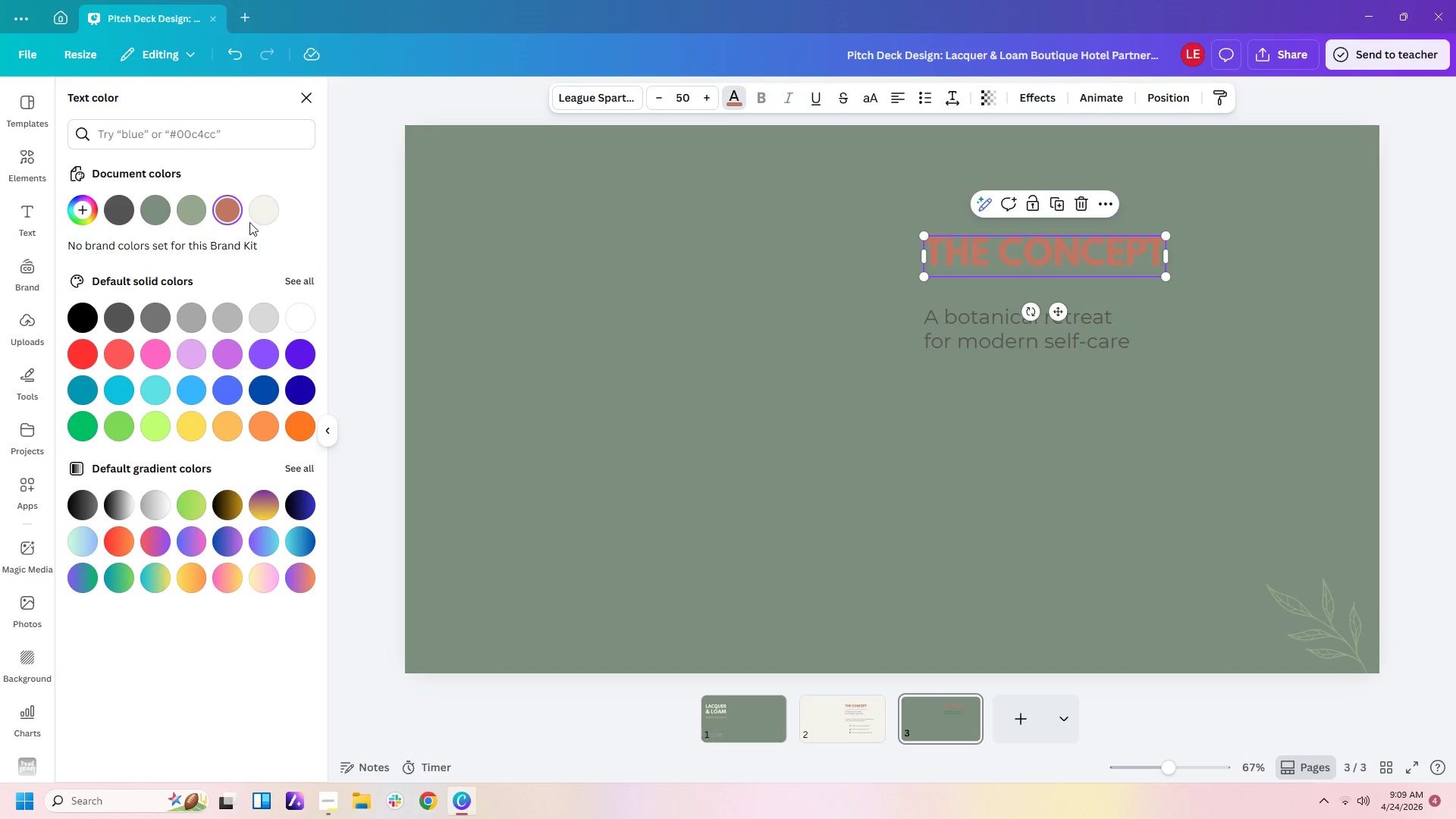 
left_click([266, 208])
 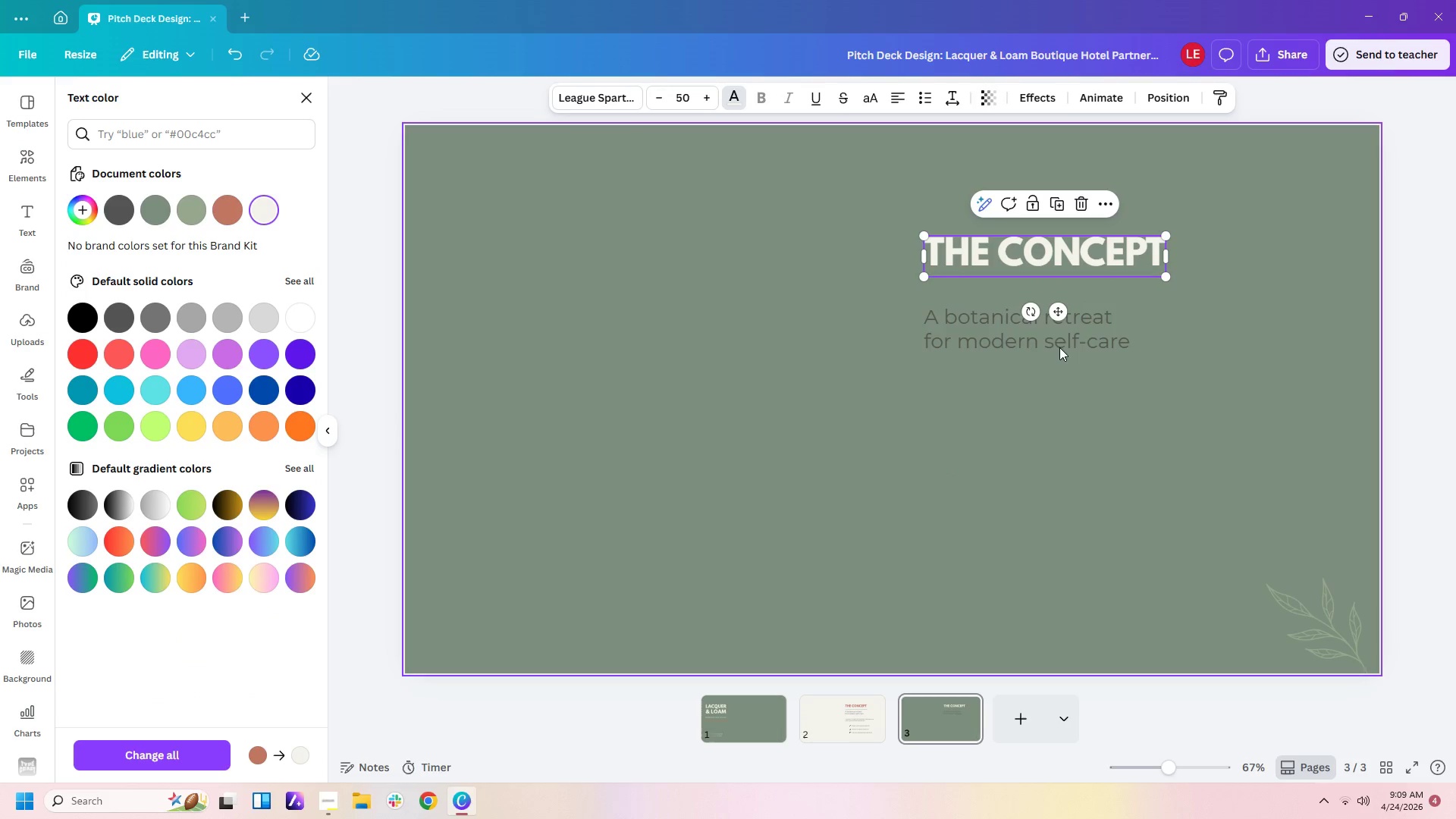 
left_click([1061, 337])
 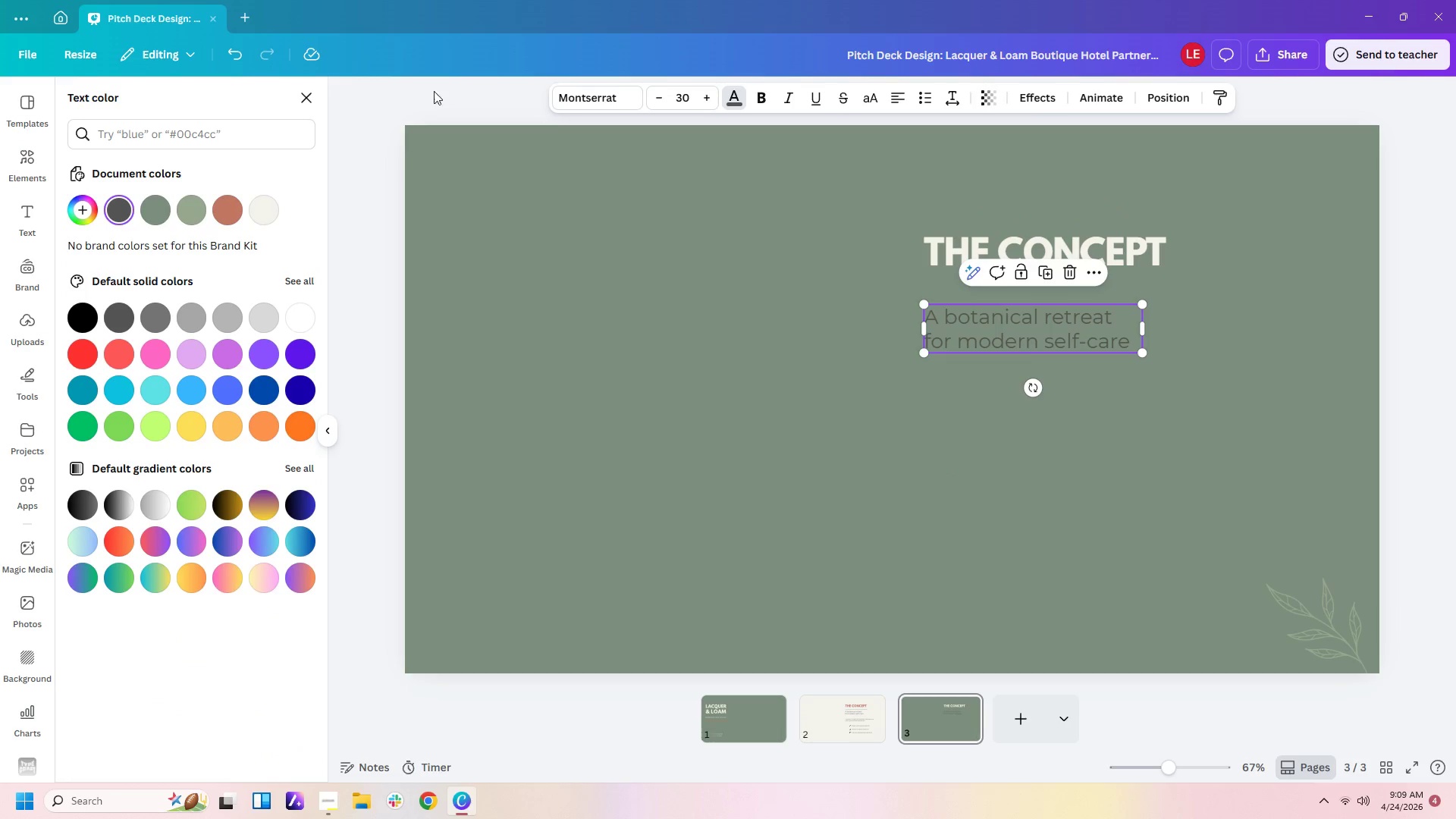 
left_click([259, 218])
 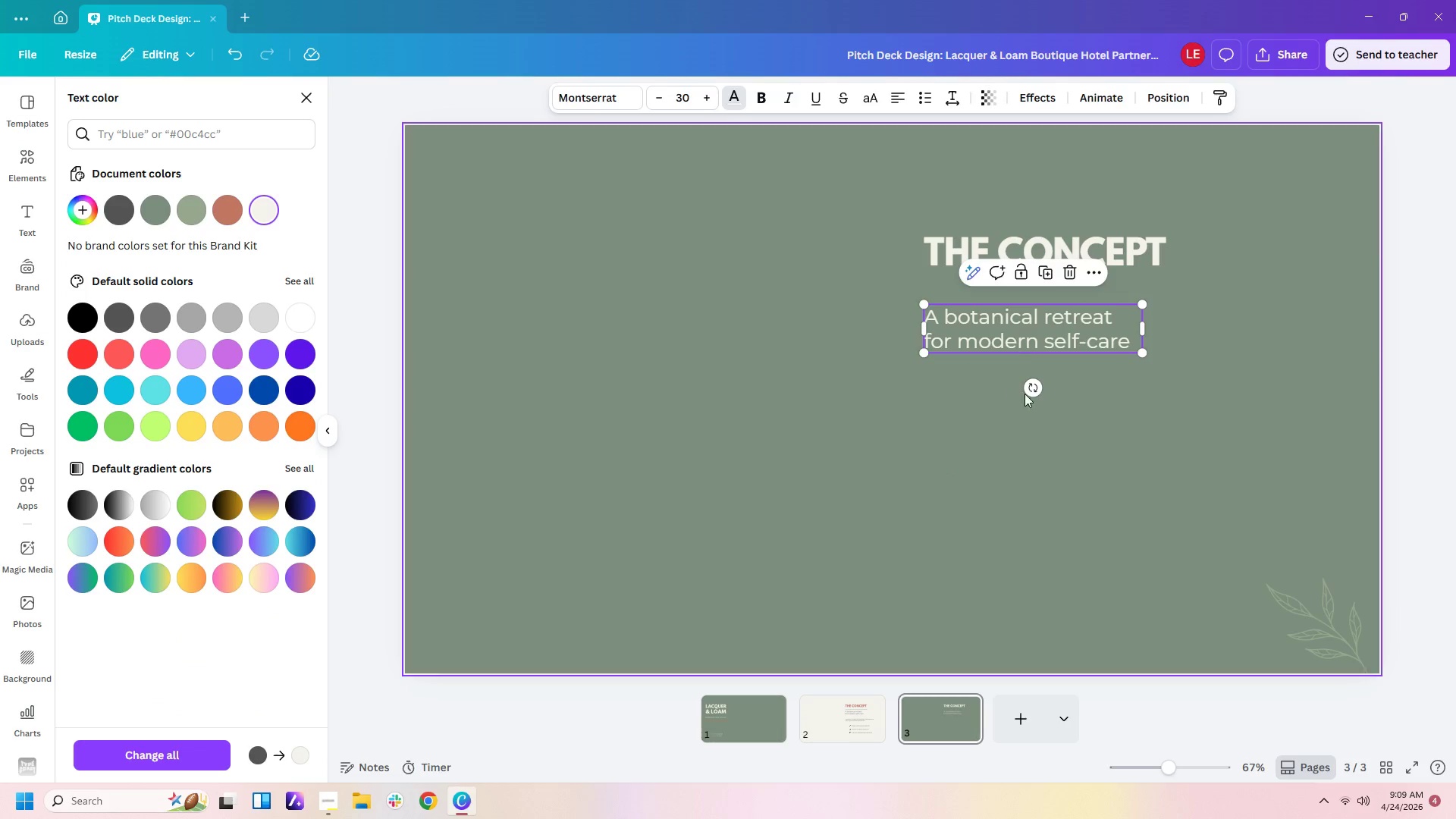 
left_click([1028, 394])
 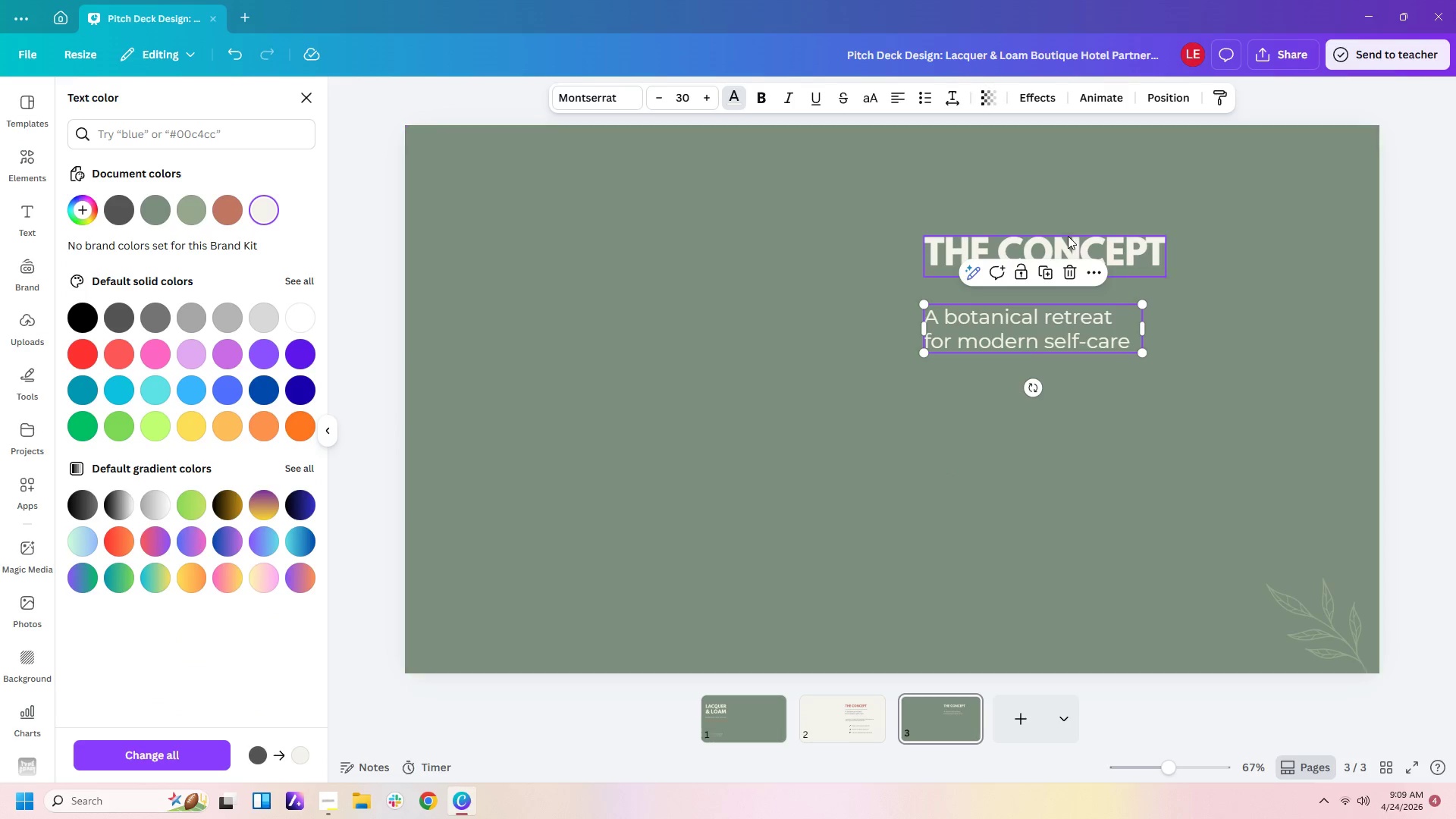 
left_click_drag(start_coordinate=[1068, 236], to_coordinate=[904, 209])
 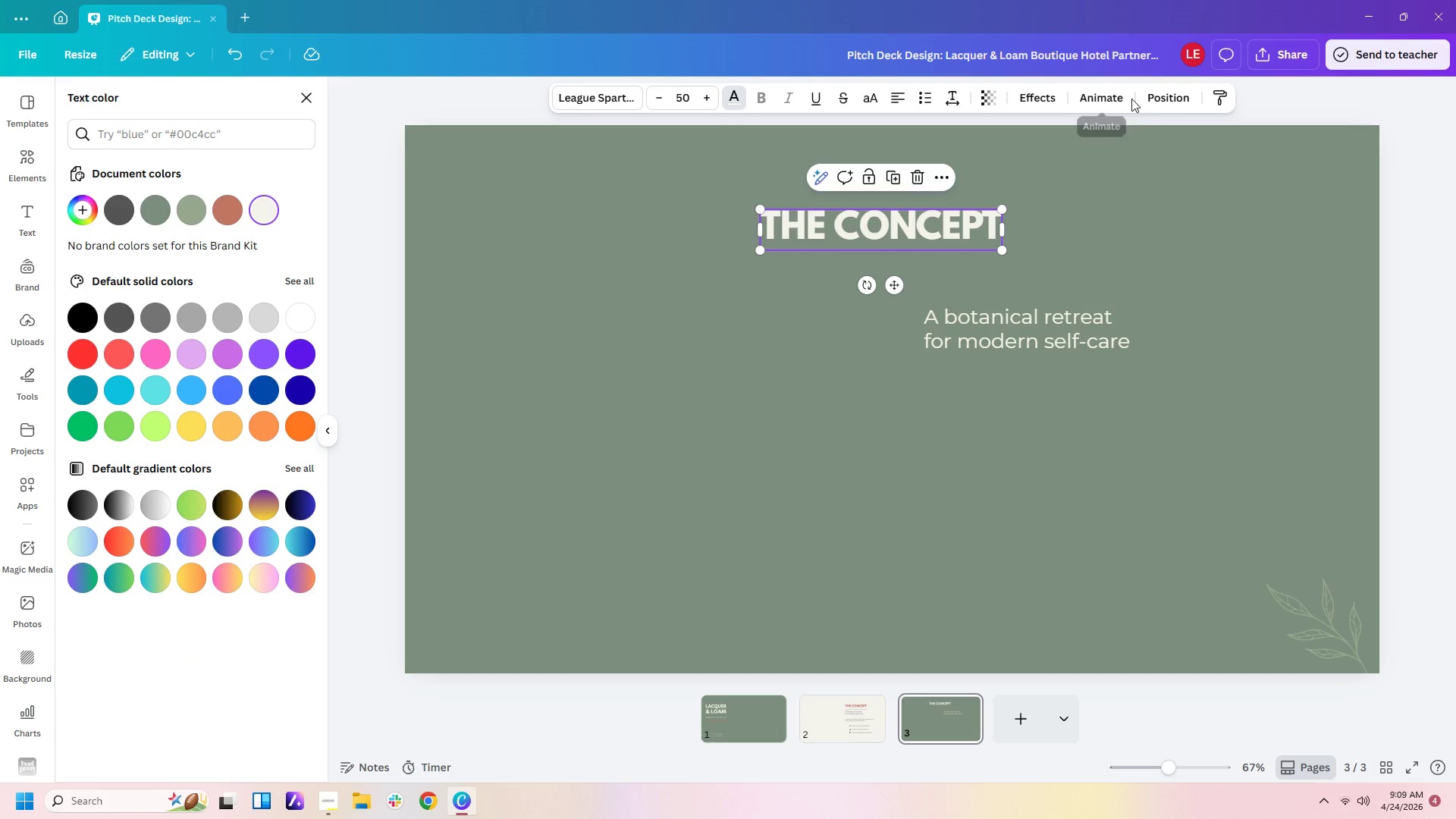 
left_click([1163, 95])
 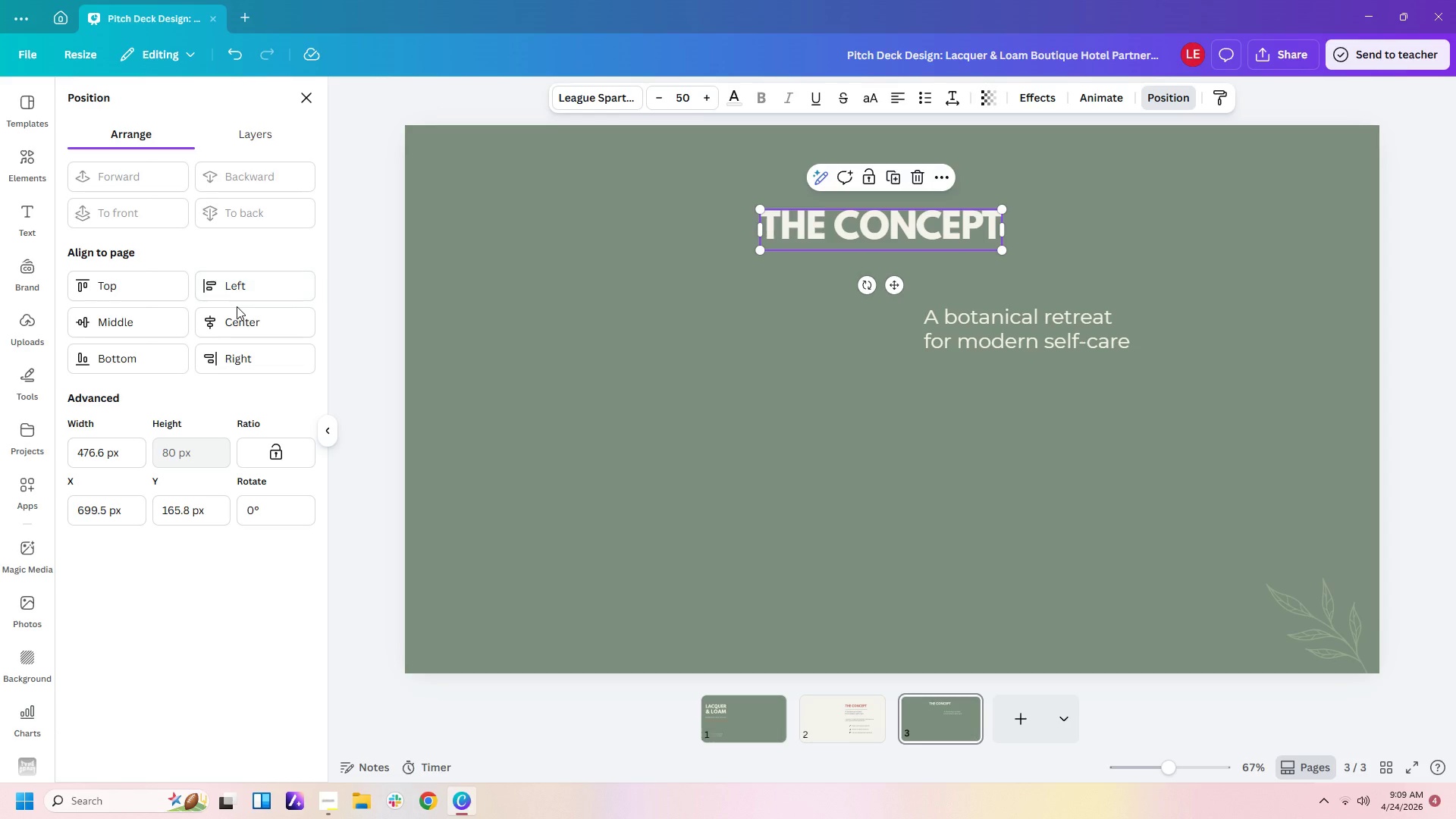 
left_click([236, 321])
 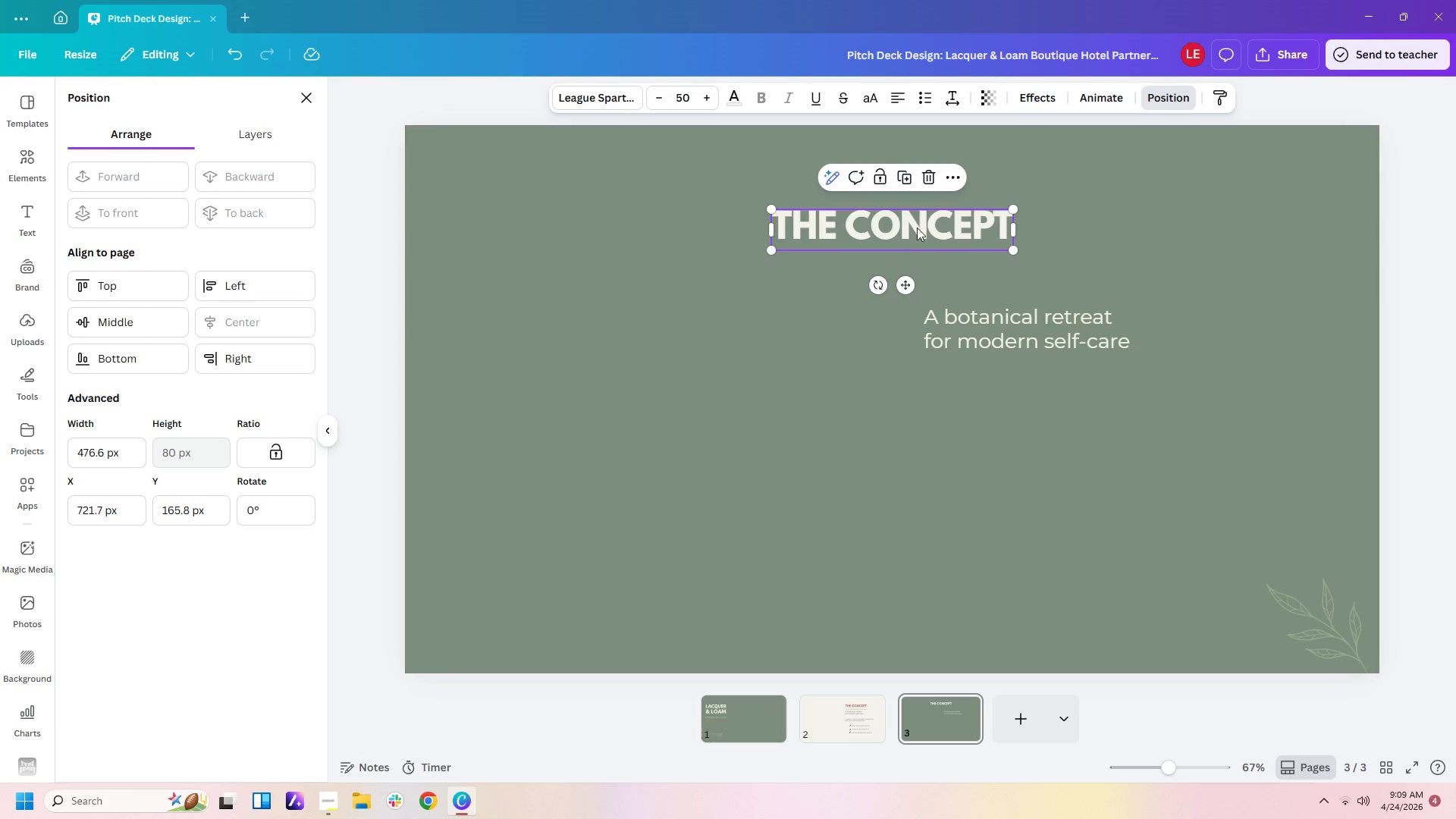 
left_click([918, 221])
 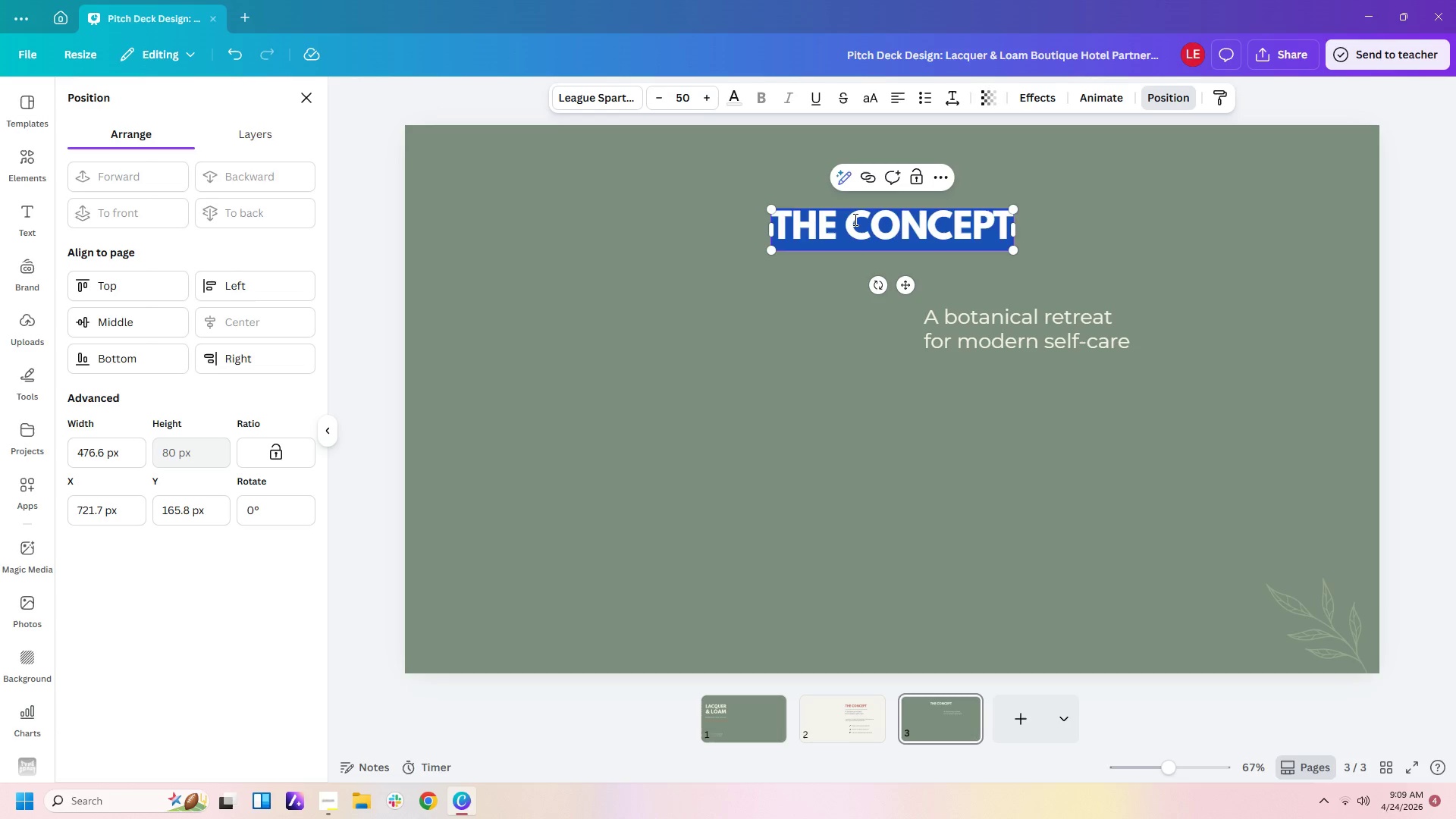 
left_click([854, 219])
 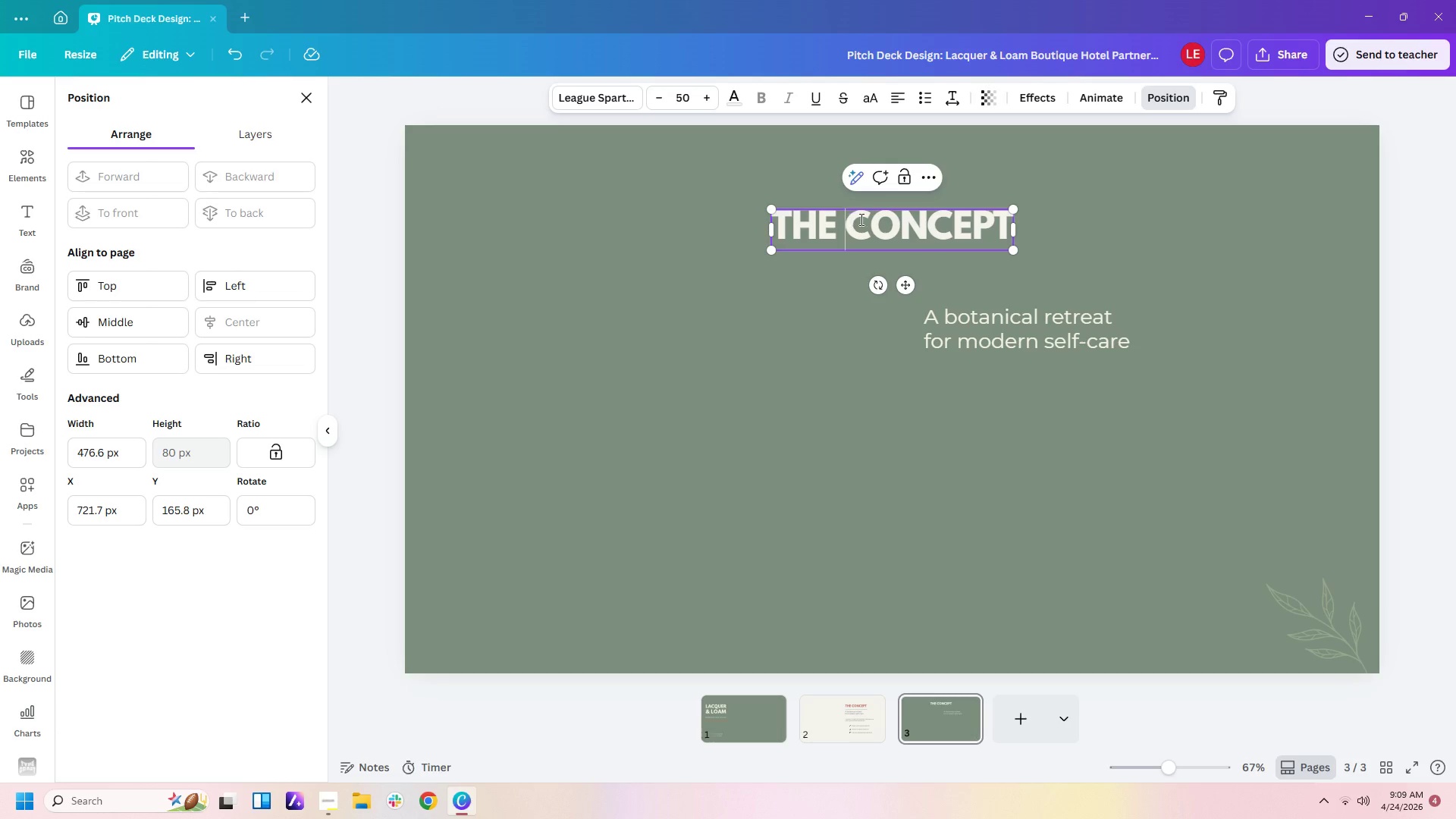 
left_click_drag(start_coordinate=[850, 219], to_coordinate=[1043, 220])
 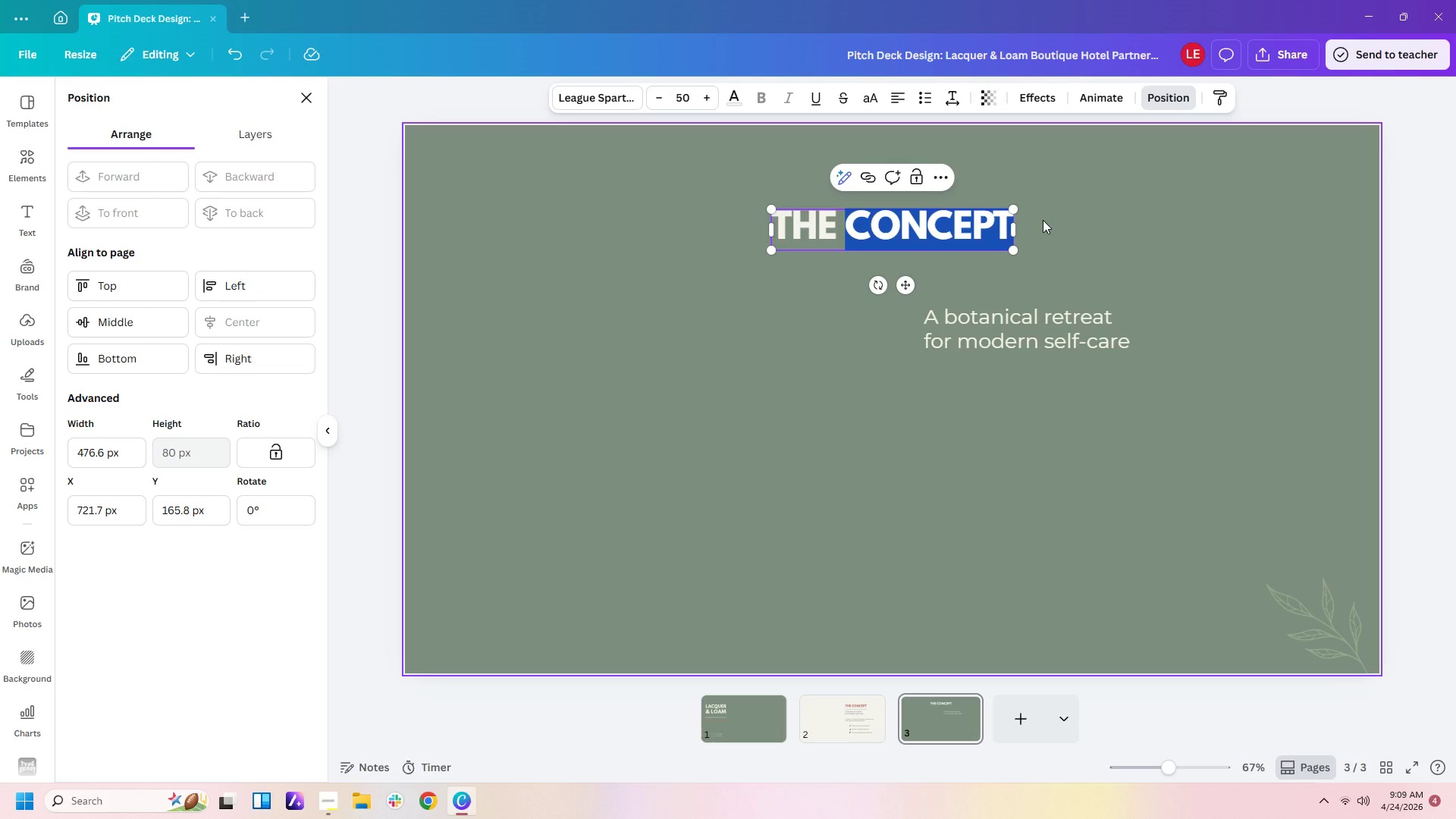 
type(pro)
key(Backspace)
key(Backspace)
key(Backspace)
type(PROBLEM)
 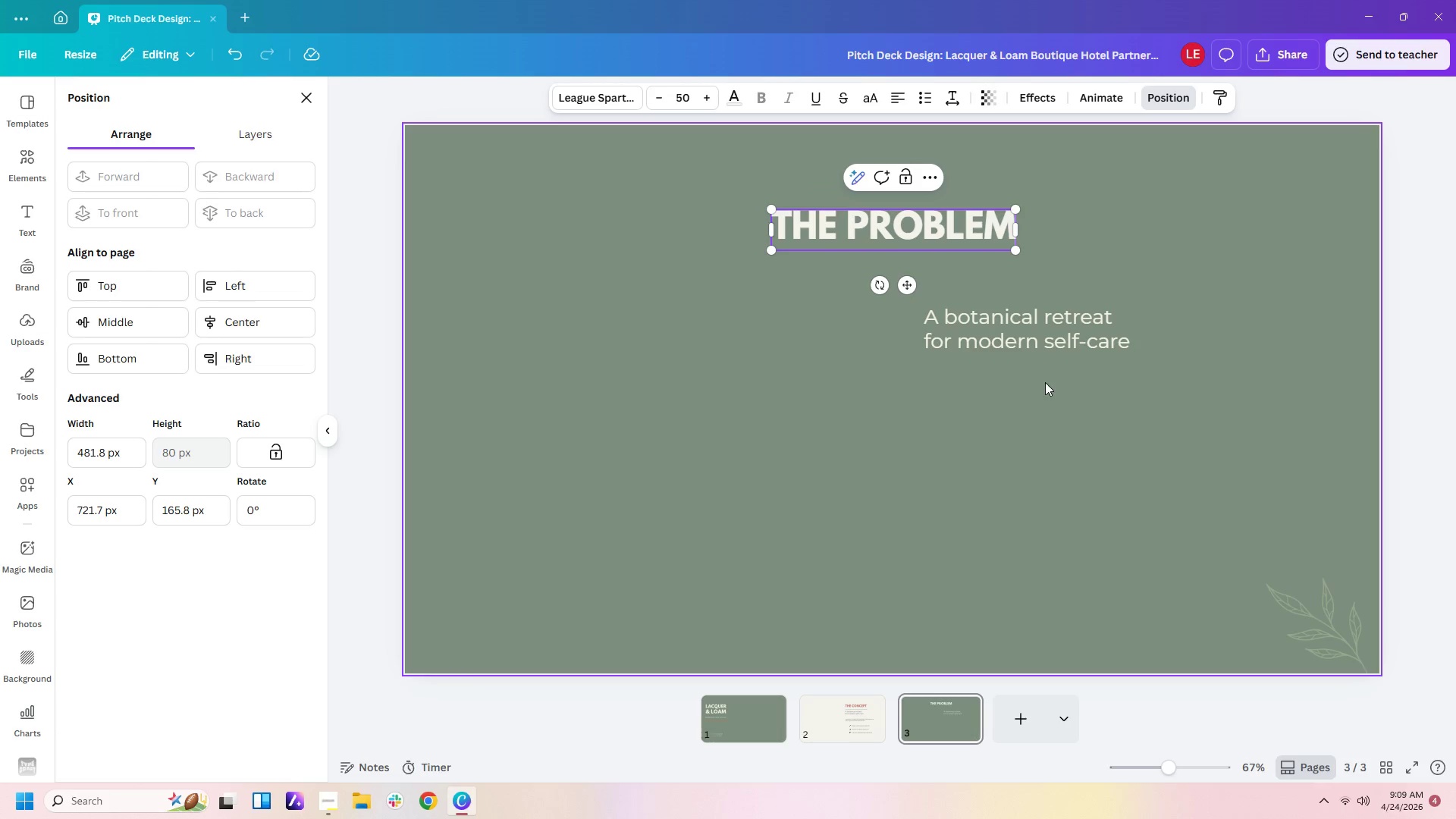 
left_click([1054, 321])
 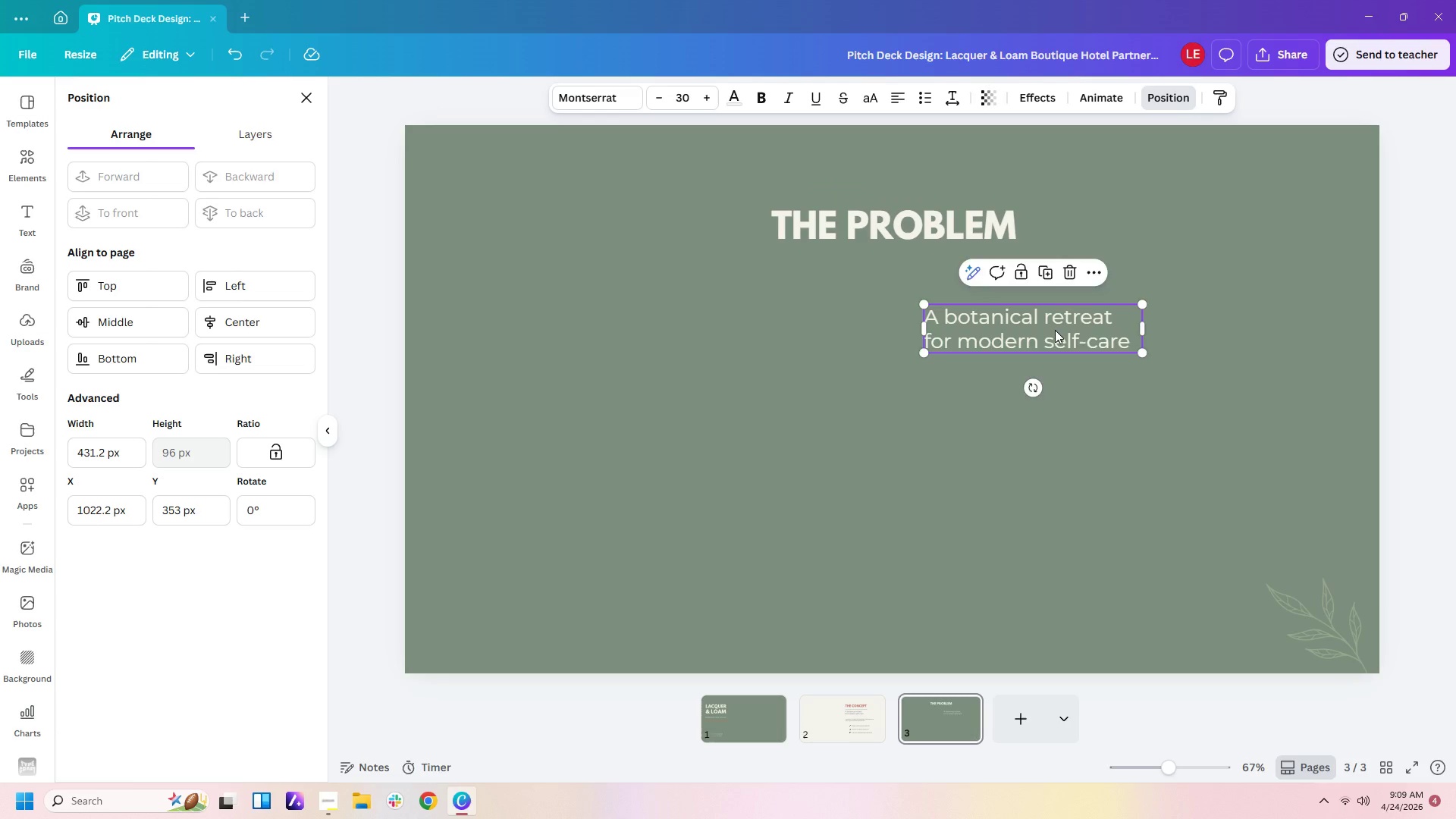 
left_click_drag(start_coordinate=[1055, 328], to_coordinate=[817, 306])
 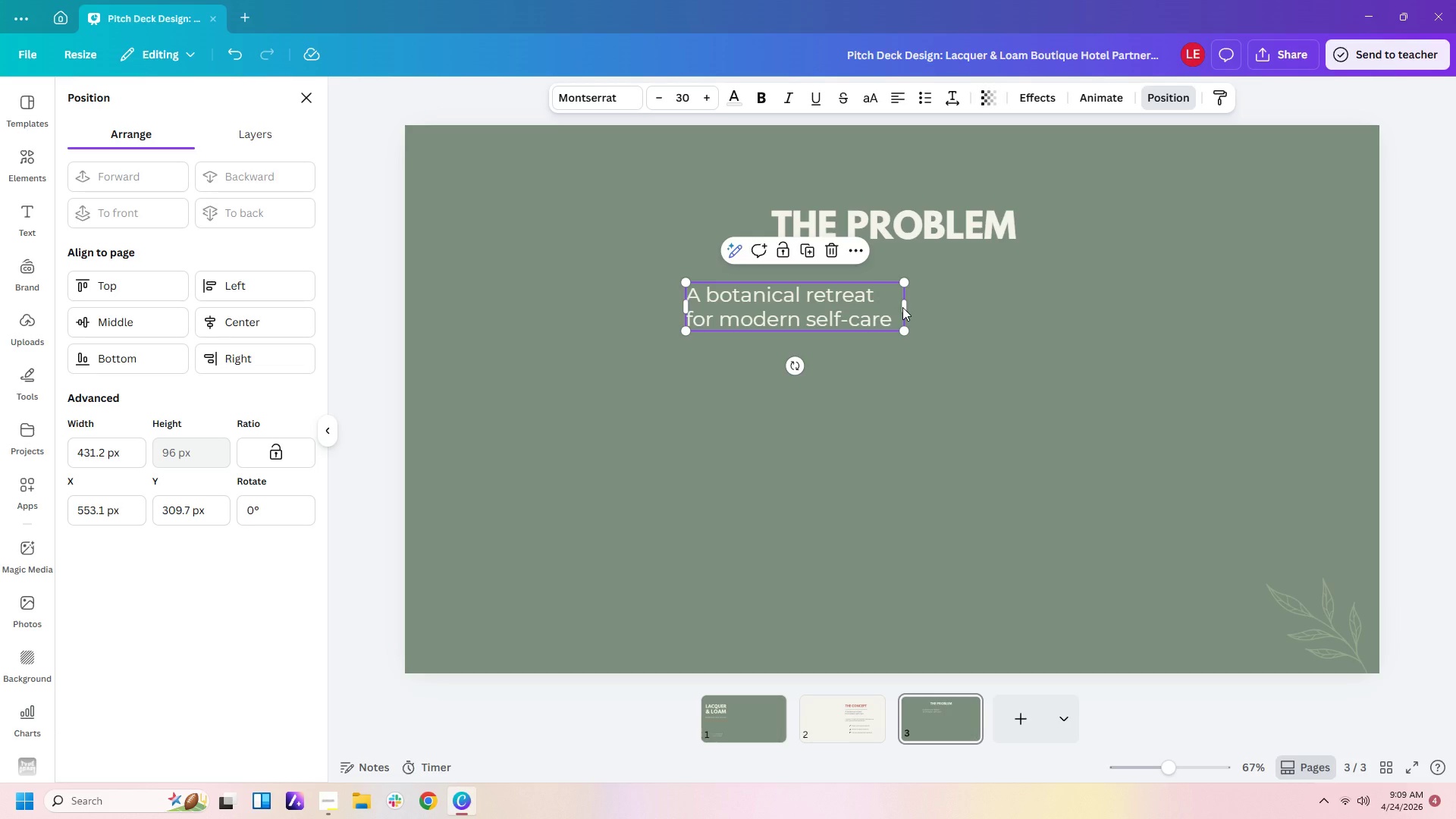 
left_click_drag(start_coordinate=[905, 307], to_coordinate=[1164, 320])
 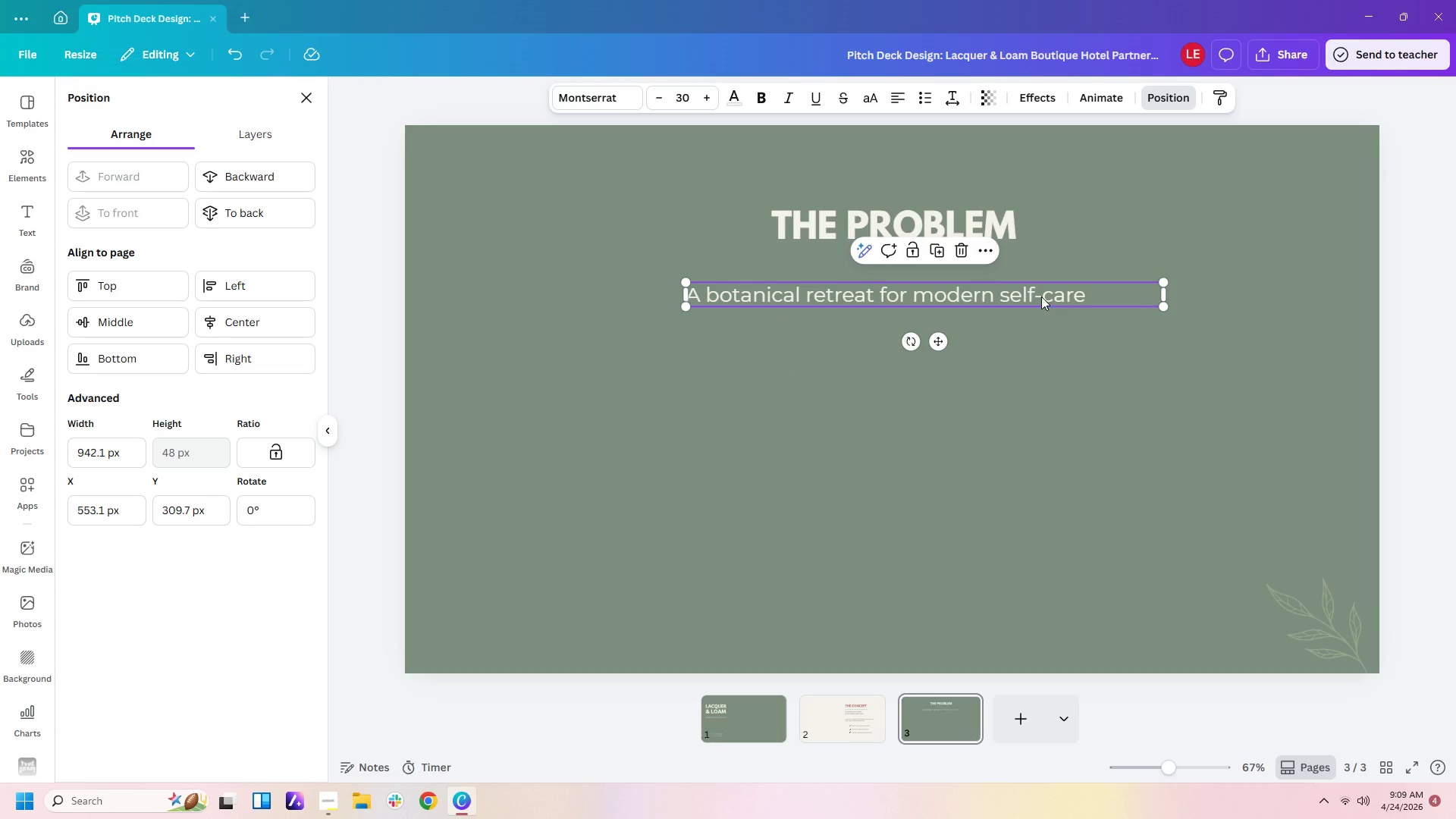 
double_click([1041, 297])
 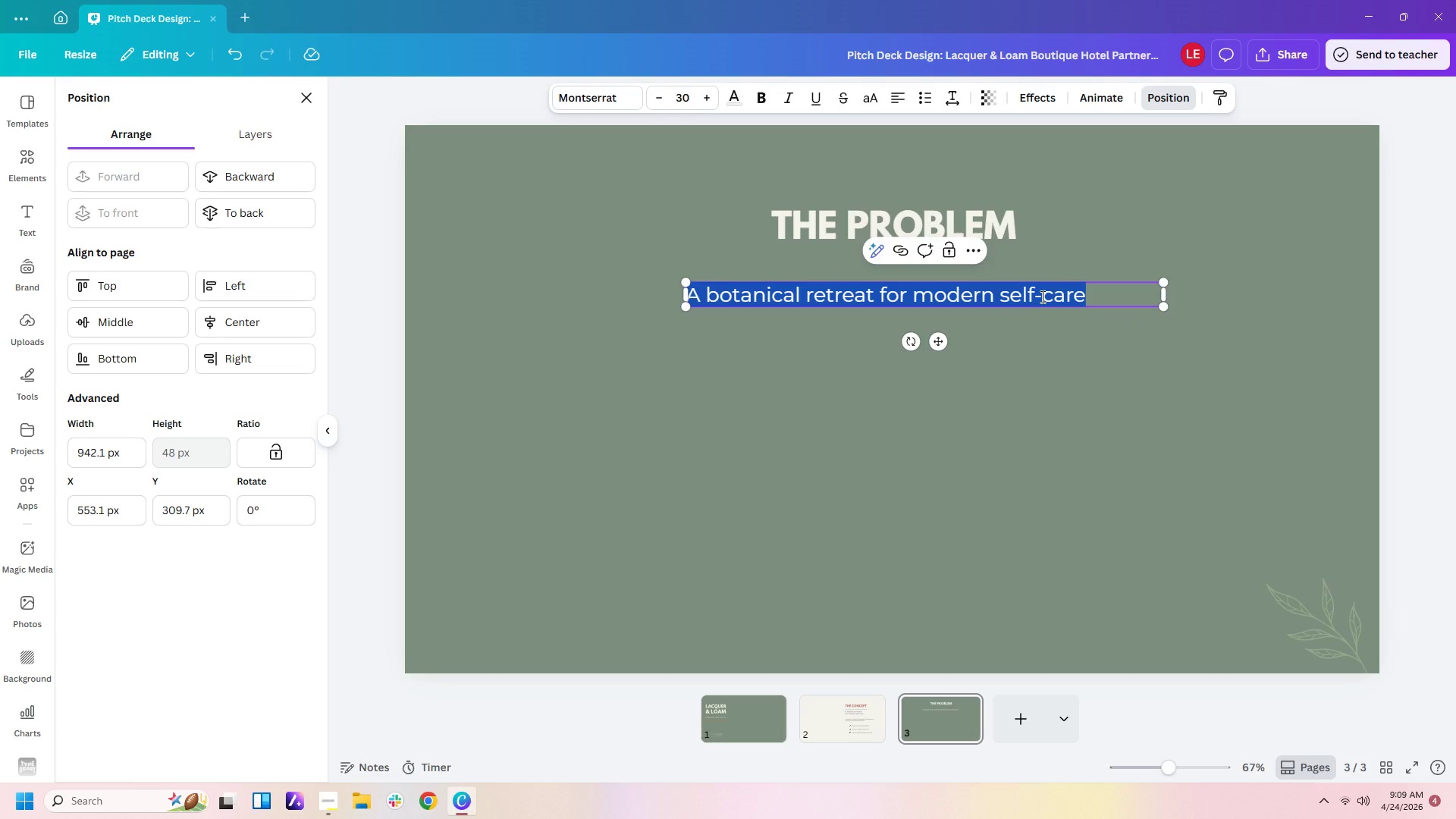 
type(hOTE )
key(Backspace)
key(Backspace)
key(Backspace)
key(Backspace)
key(Backspace)
type(HOte)
key(Backspace)
key(Backspace)
key(Backspace)
type(otel spa offerings don't always fi )
key(Backspace)
type(t today's guest. Ta)
key(Backspace)
type(ravellers want cone)
key(Backspace)
type(venience)
 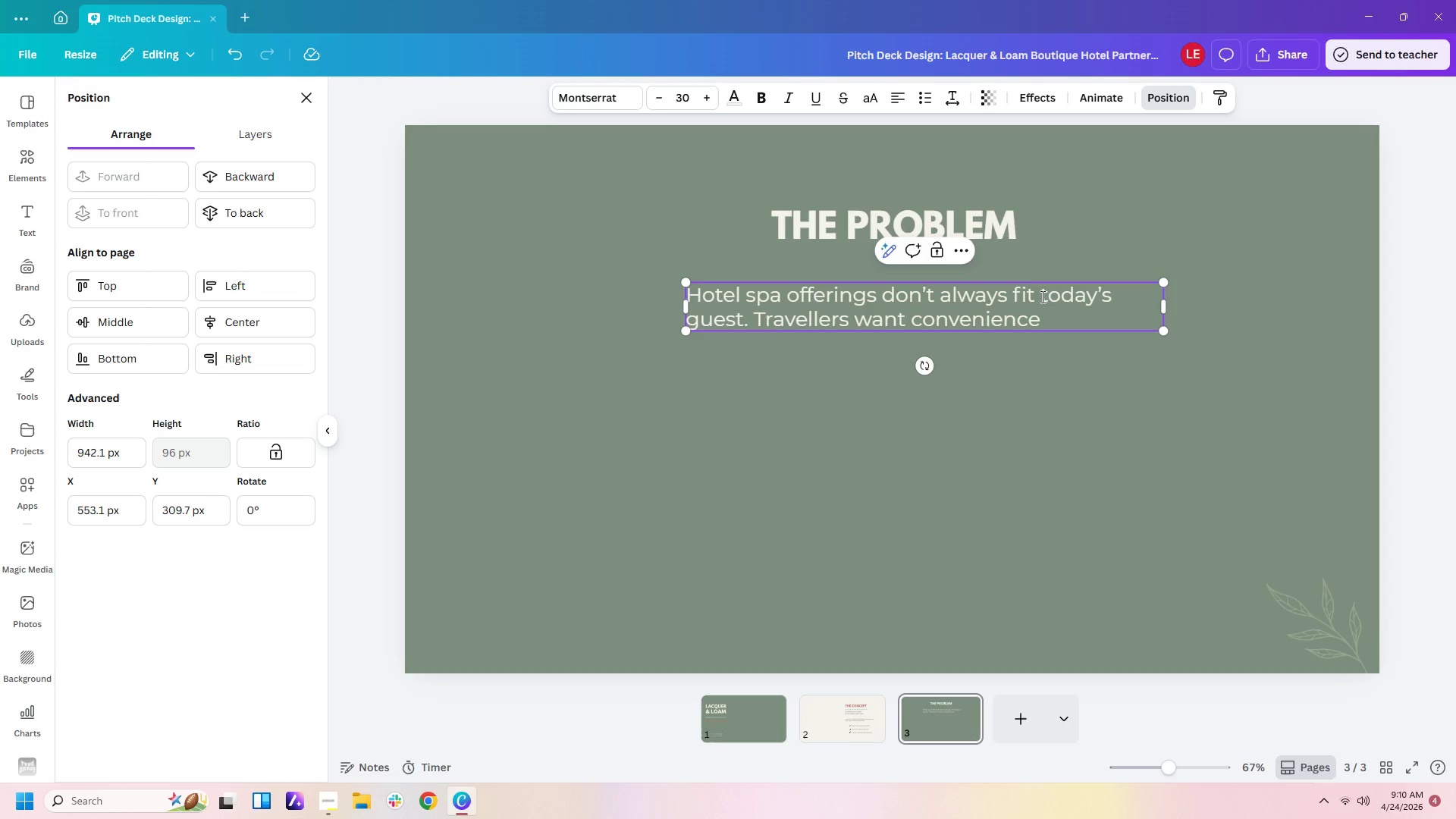 
type( without giving up quality.)
 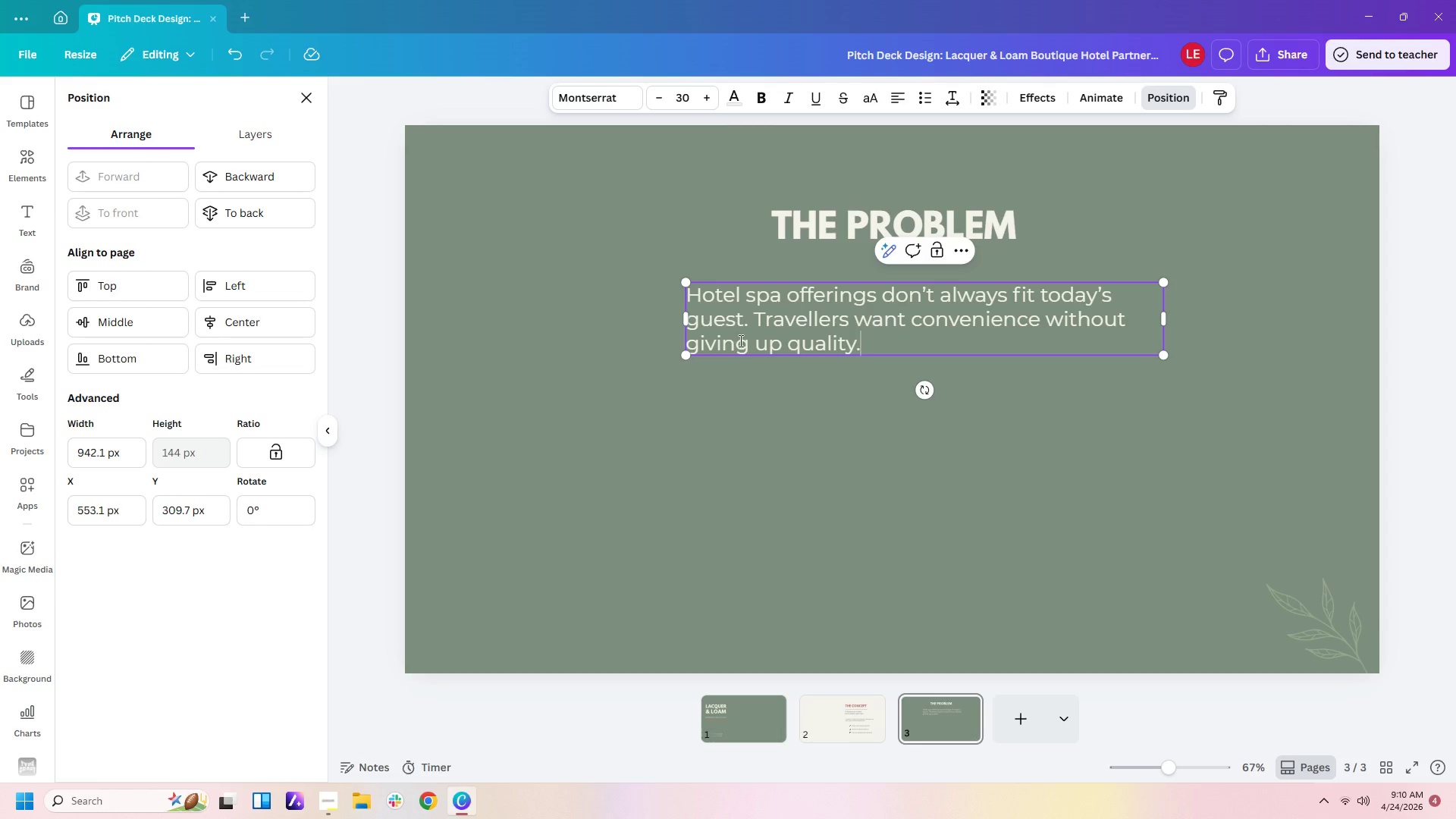 
left_click_drag(start_coordinate=[683, 318], to_coordinate=[592, 326])
 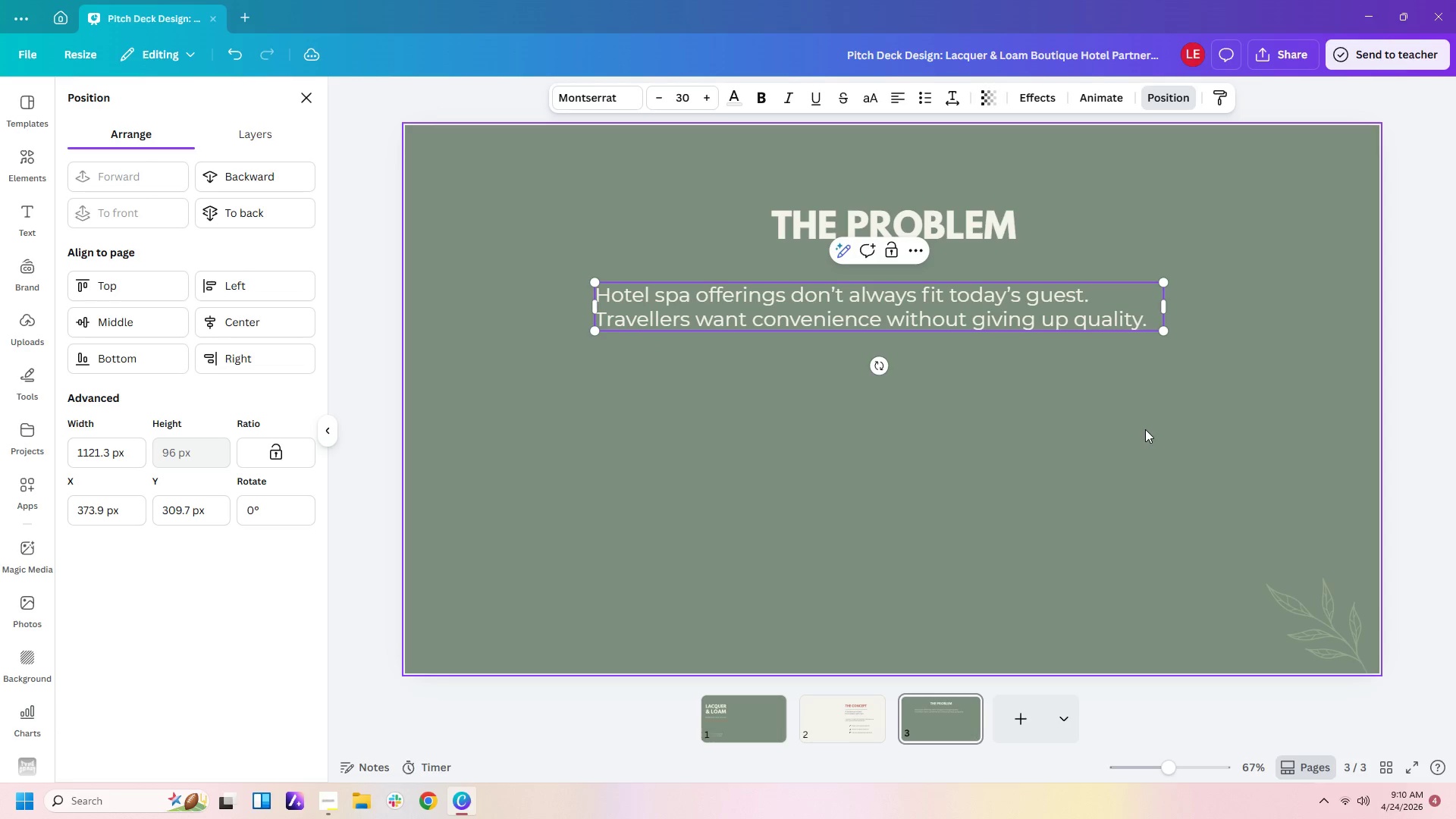 
left_click([1145, 429])
 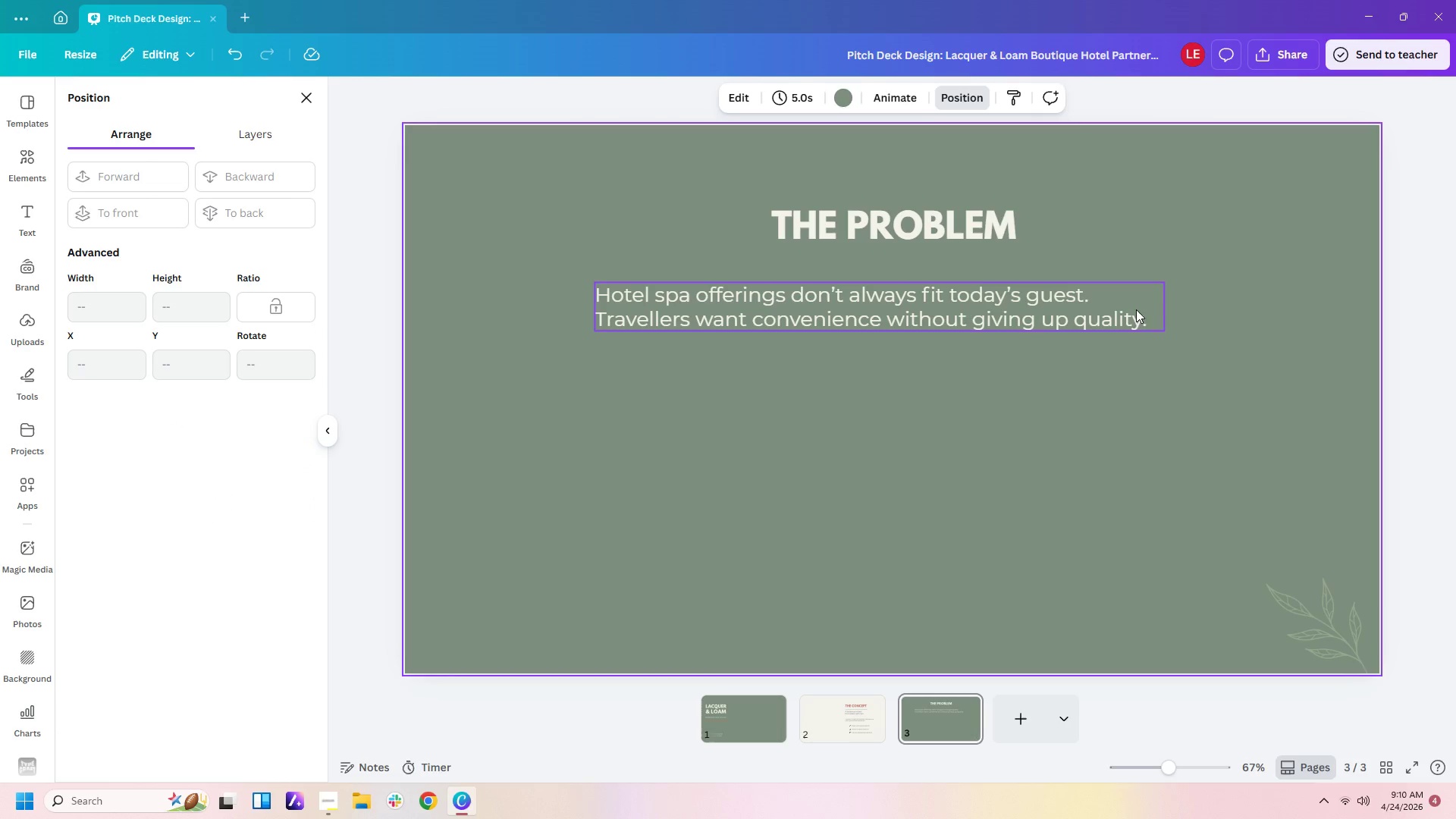 
left_click_drag(start_coordinate=[1135, 309], to_coordinate=[1142, 312])
 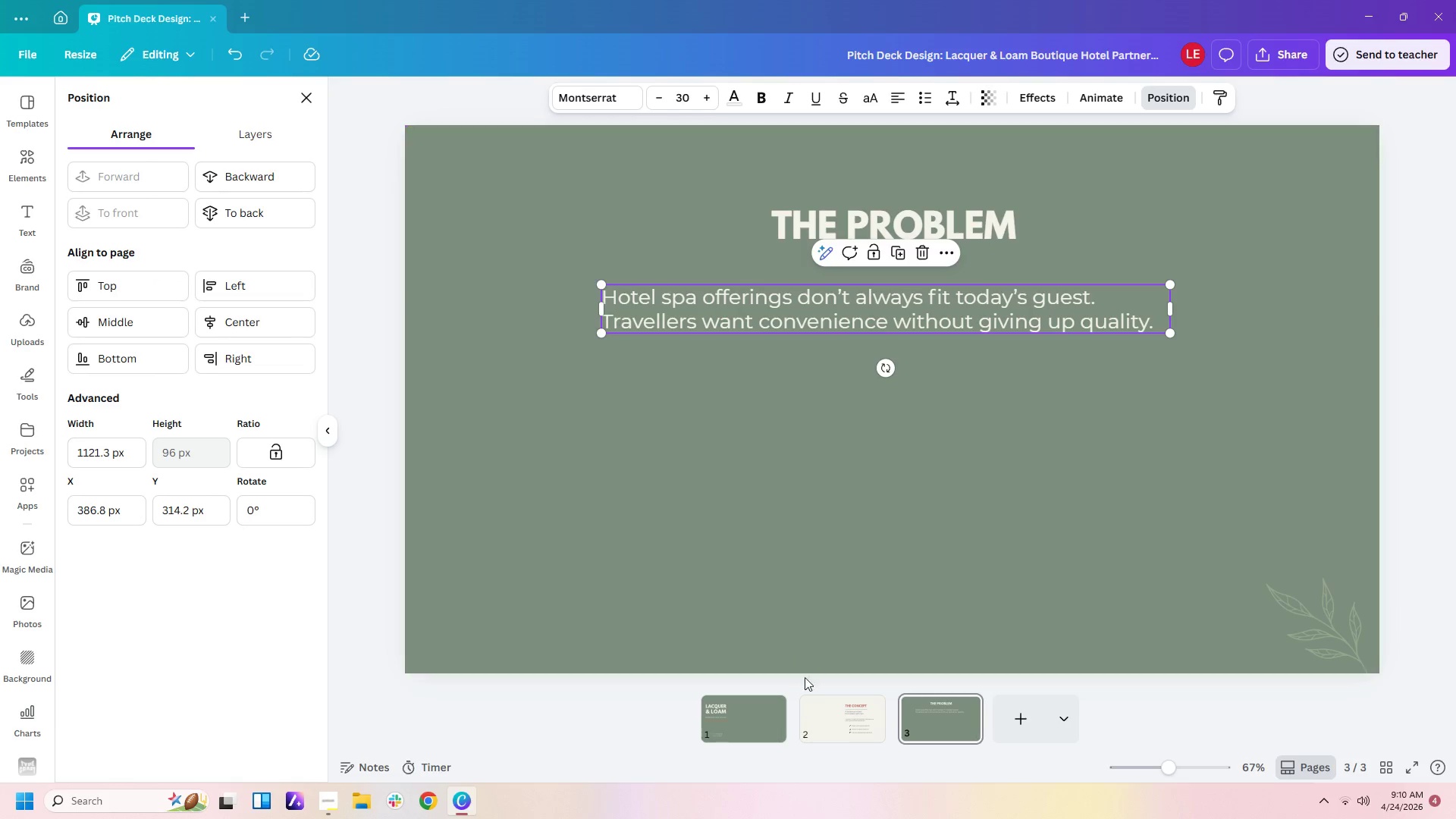 
left_click([834, 704])
 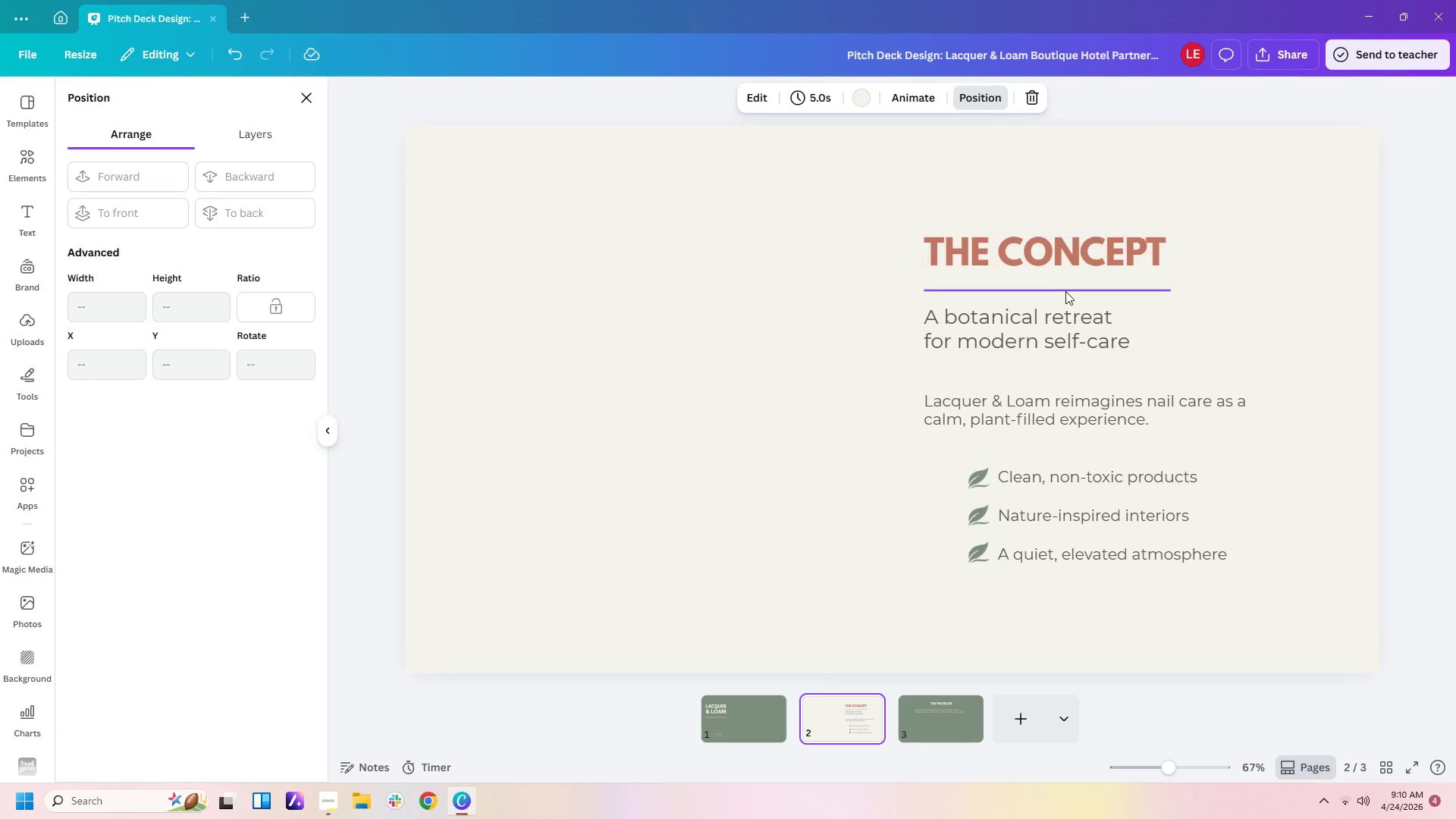 
left_click([1065, 291])
 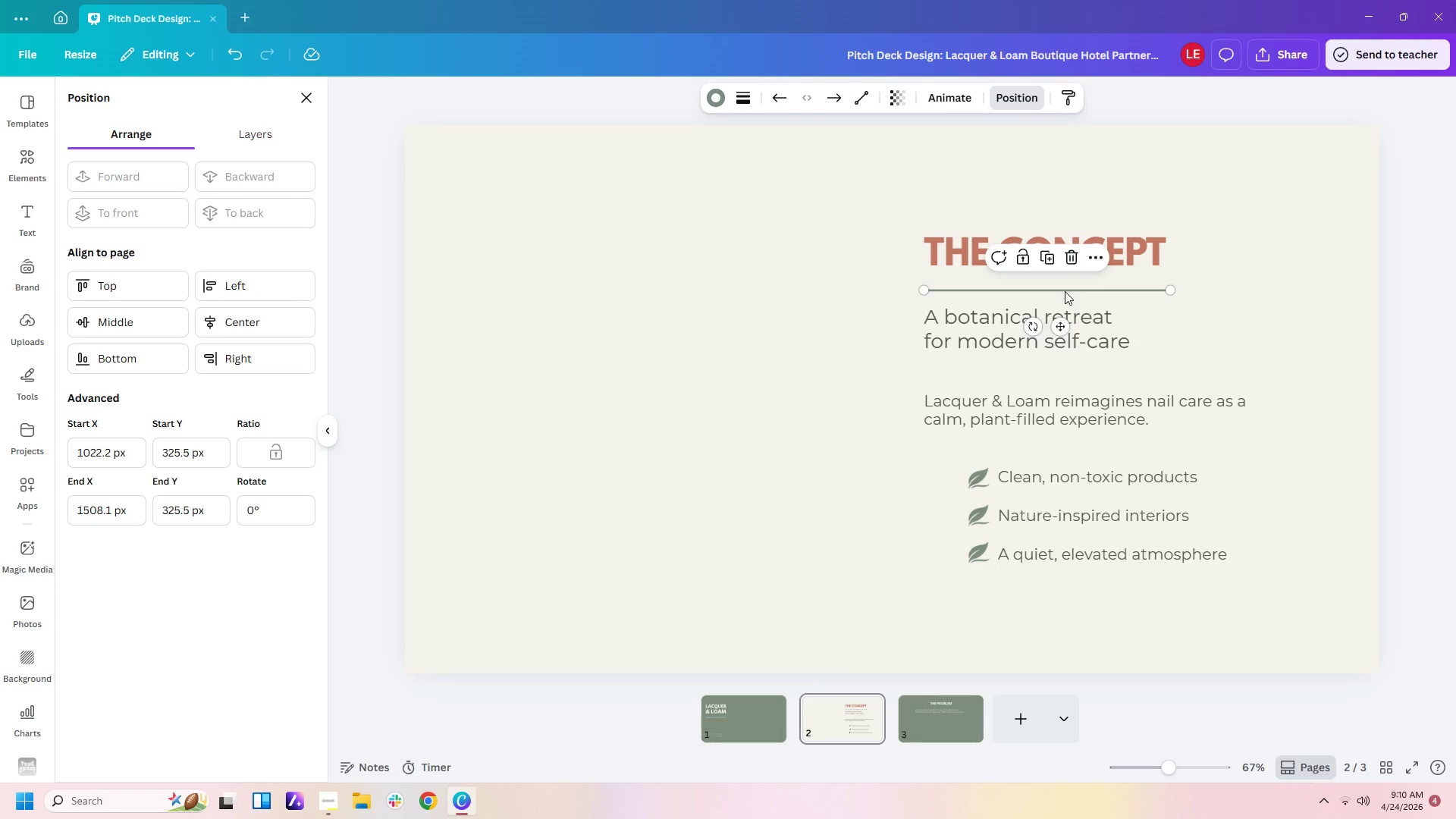 
key(Control+C)
 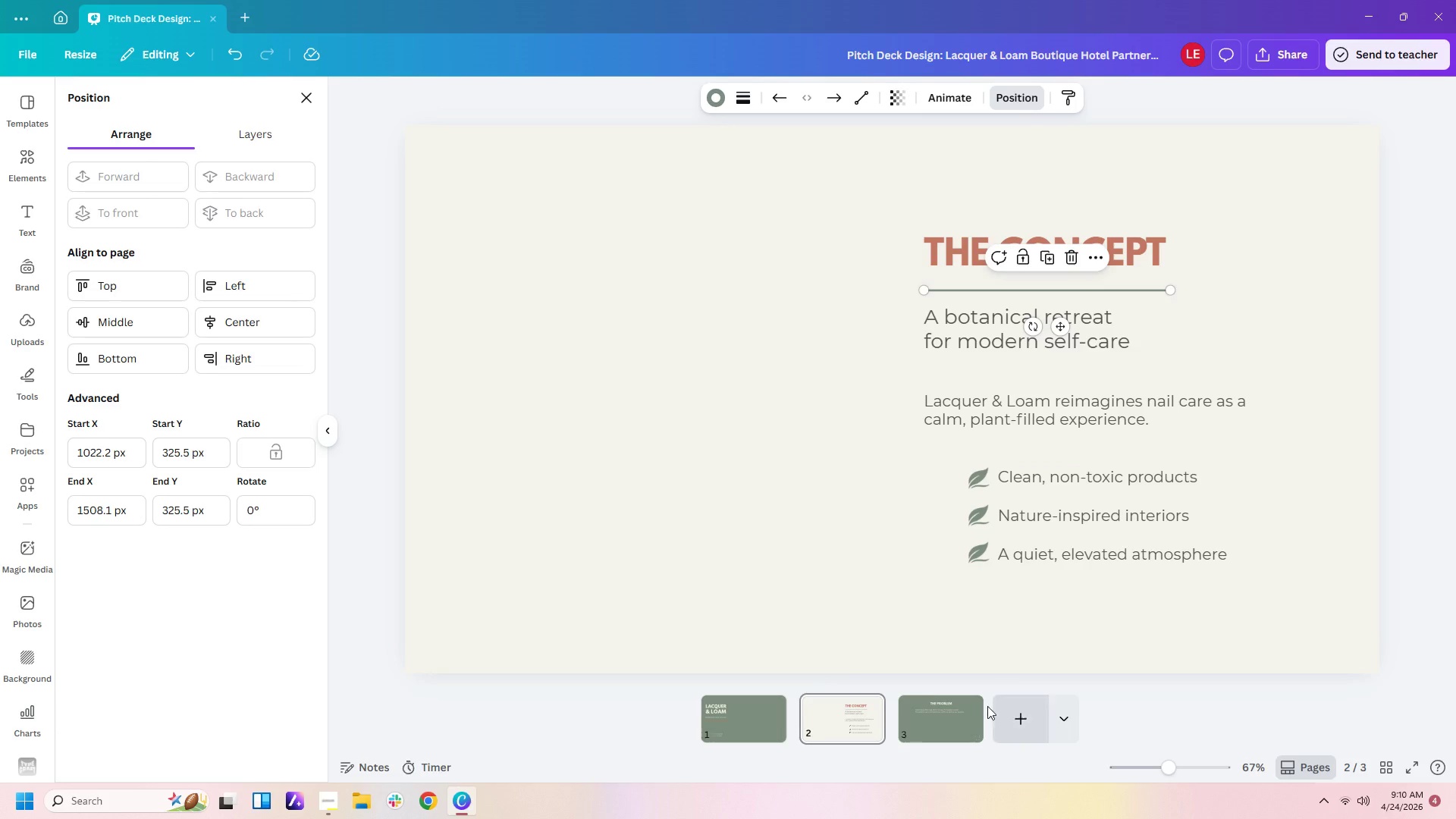 
left_click([973, 706])
 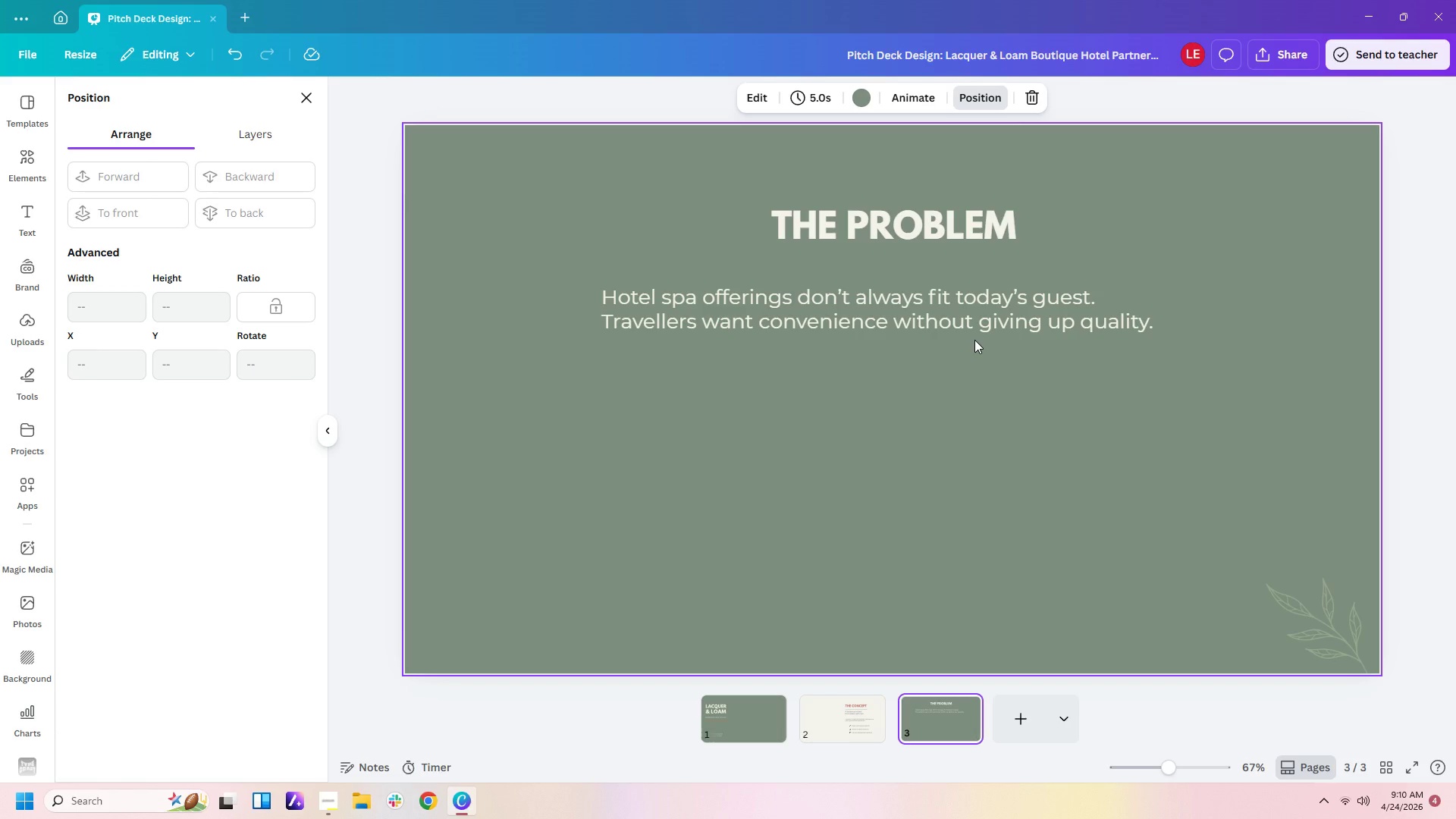 
key(Control+V)
 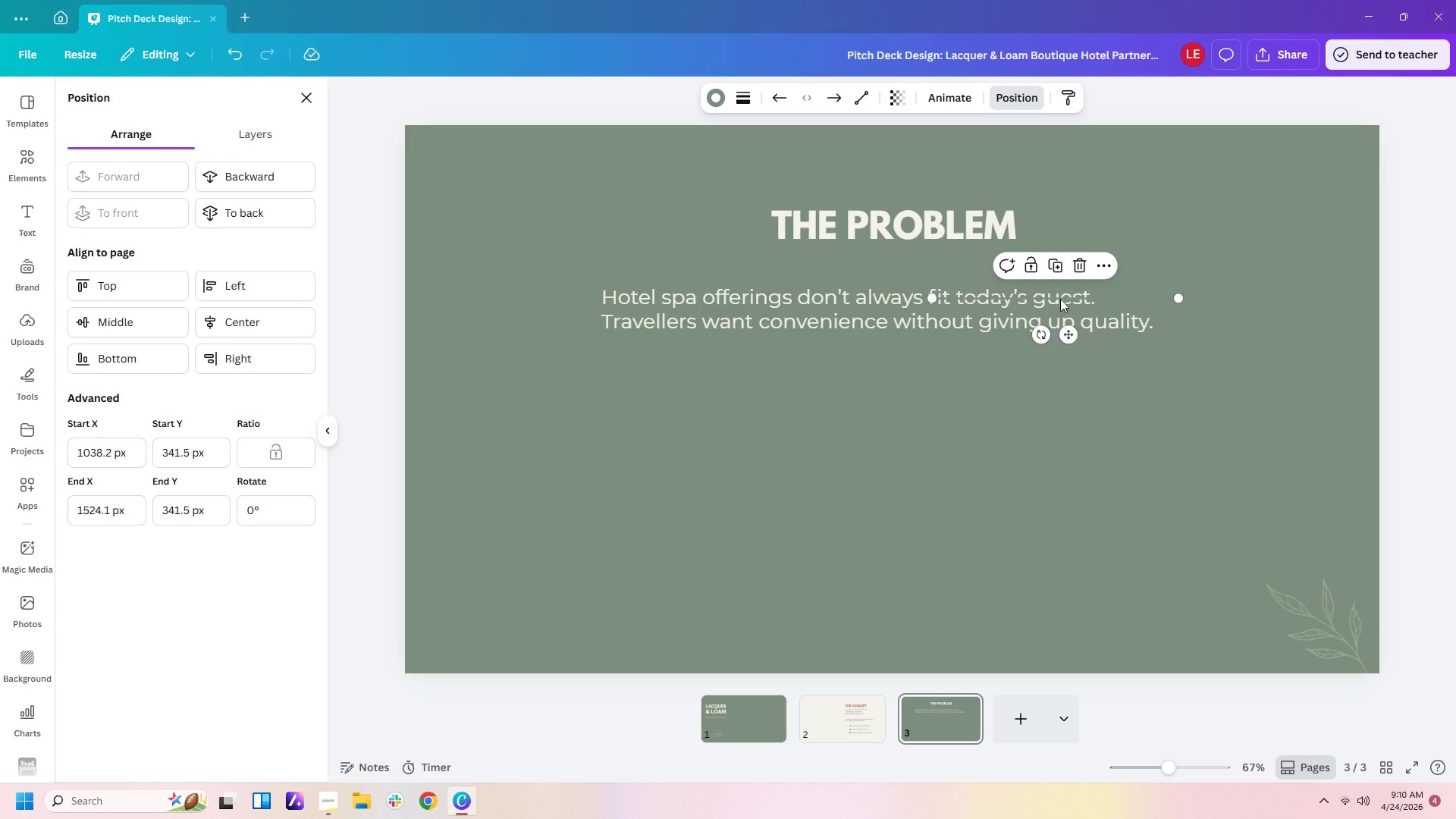 
left_click_drag(start_coordinate=[1059, 297], to_coordinate=[920, 261])
 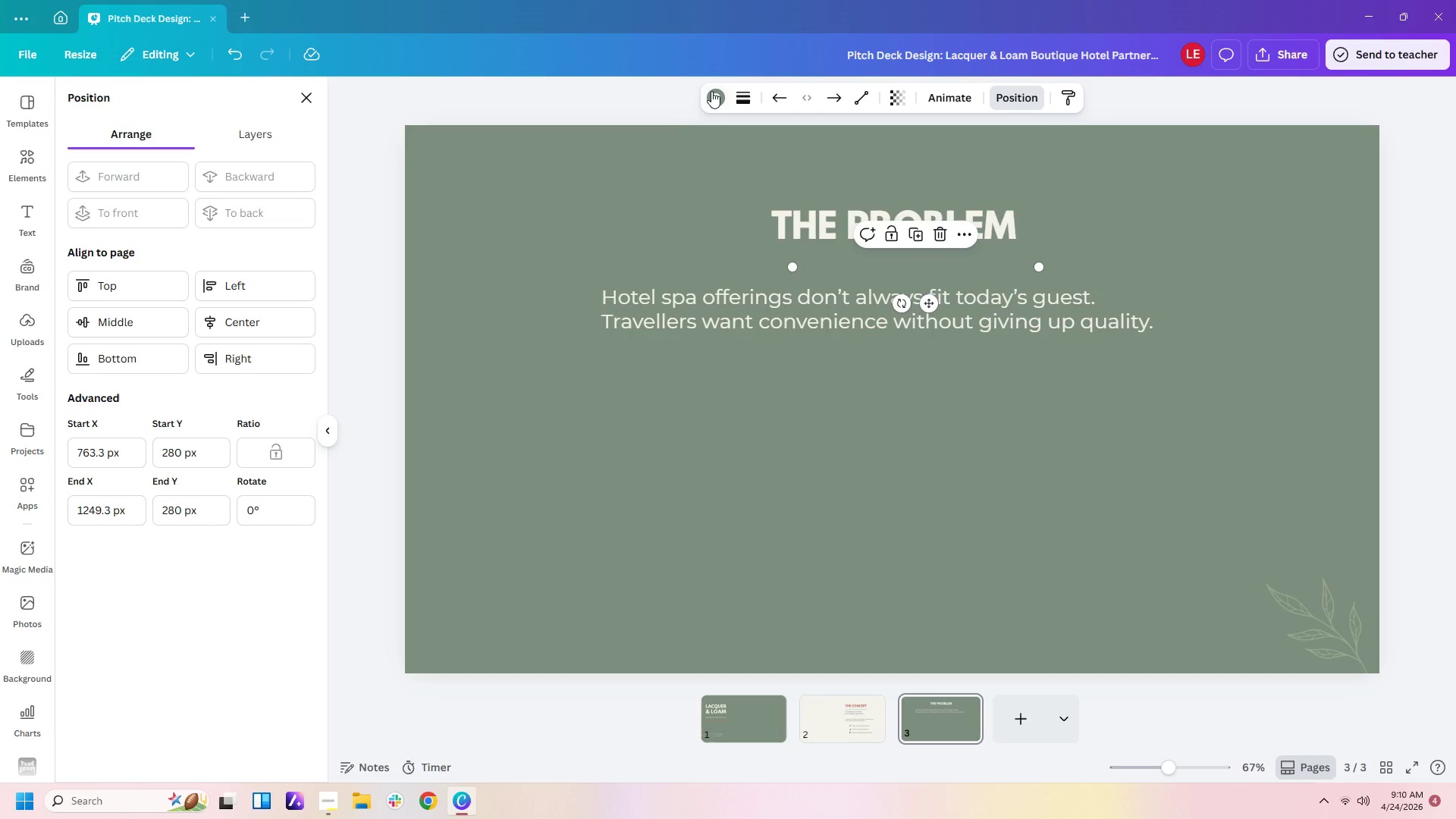 
left_click([711, 91])
 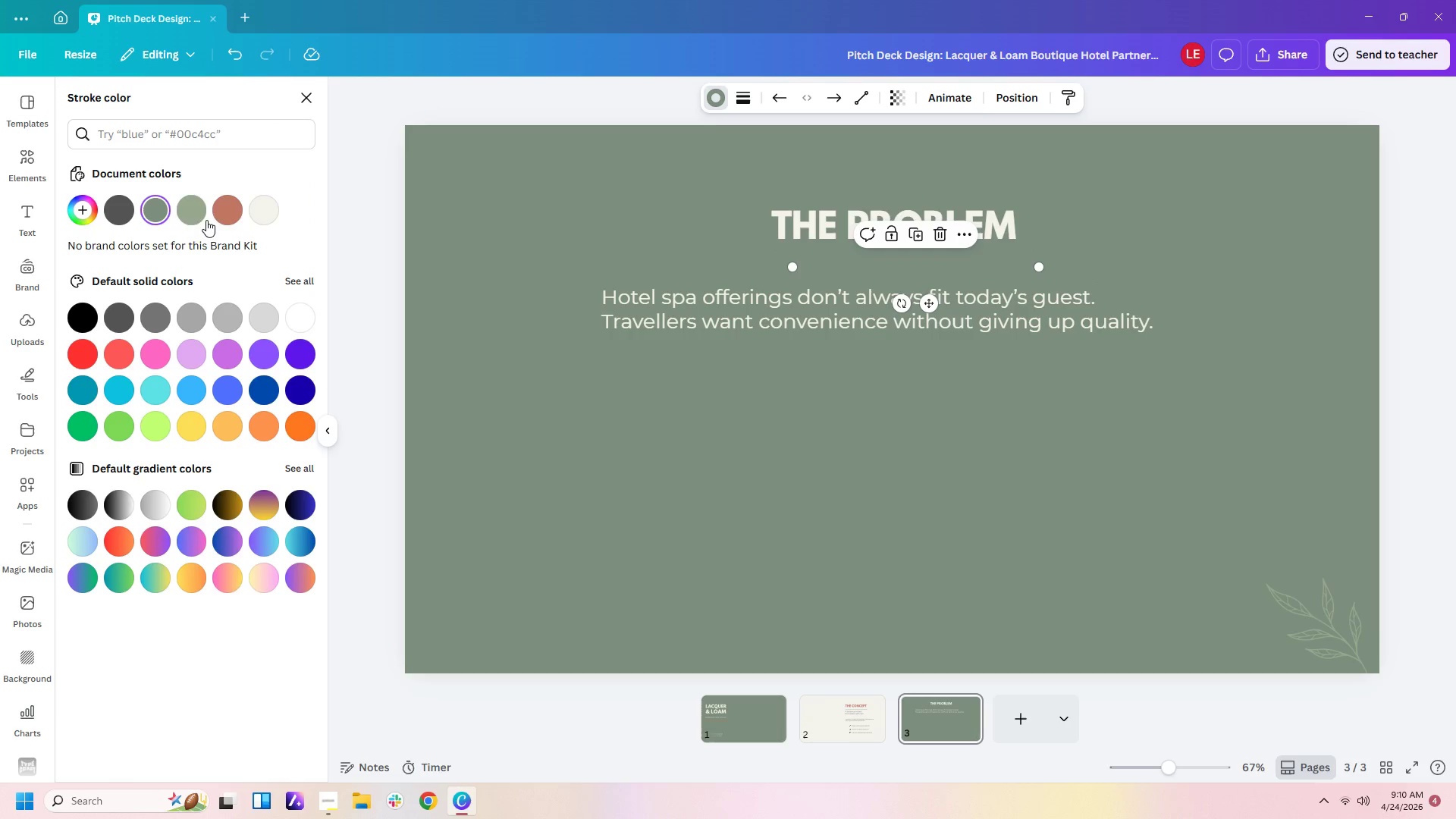 
left_click([219, 214])
 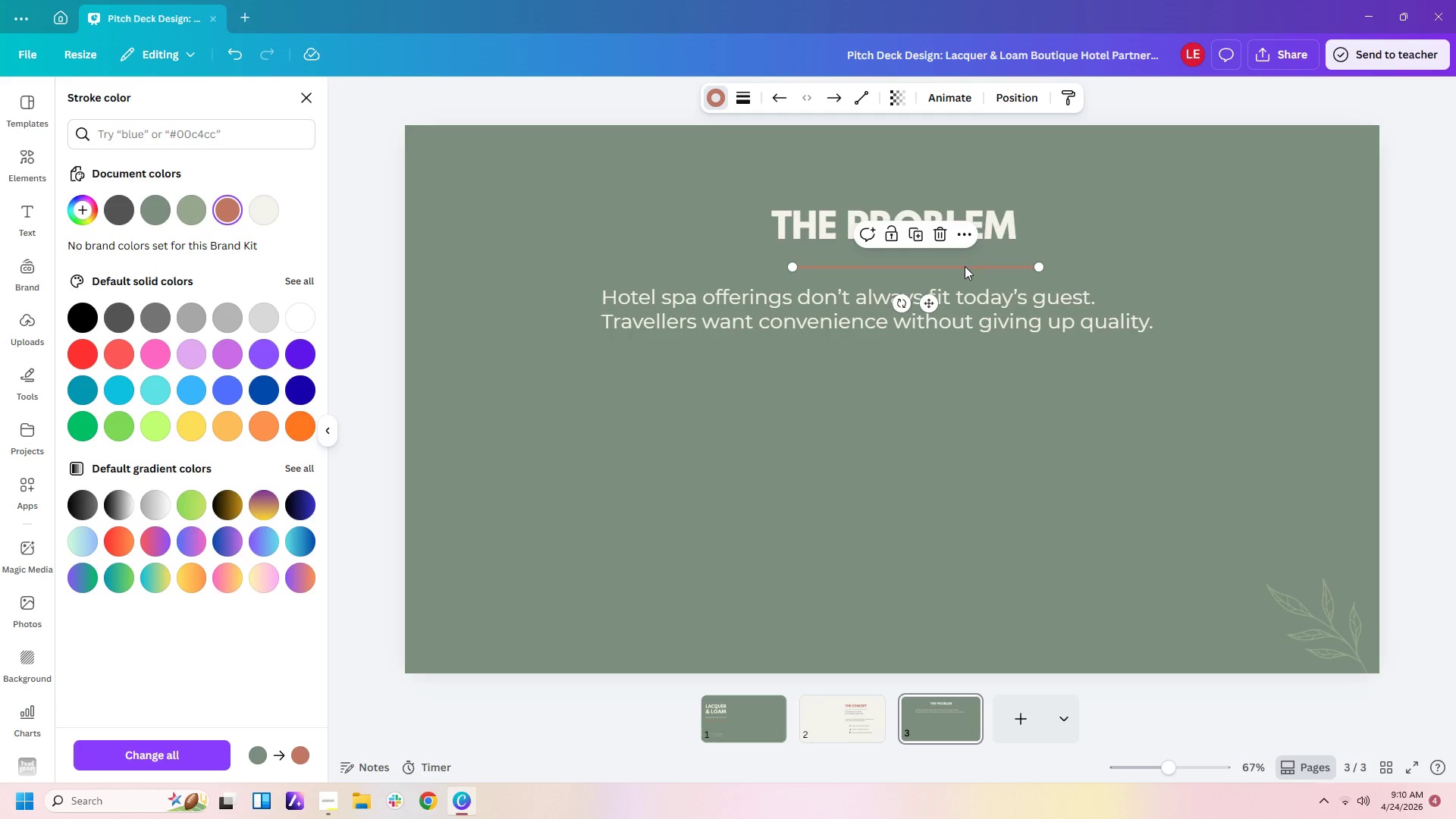 
left_click_drag(start_coordinate=[965, 266], to_coordinate=[943, 267])
 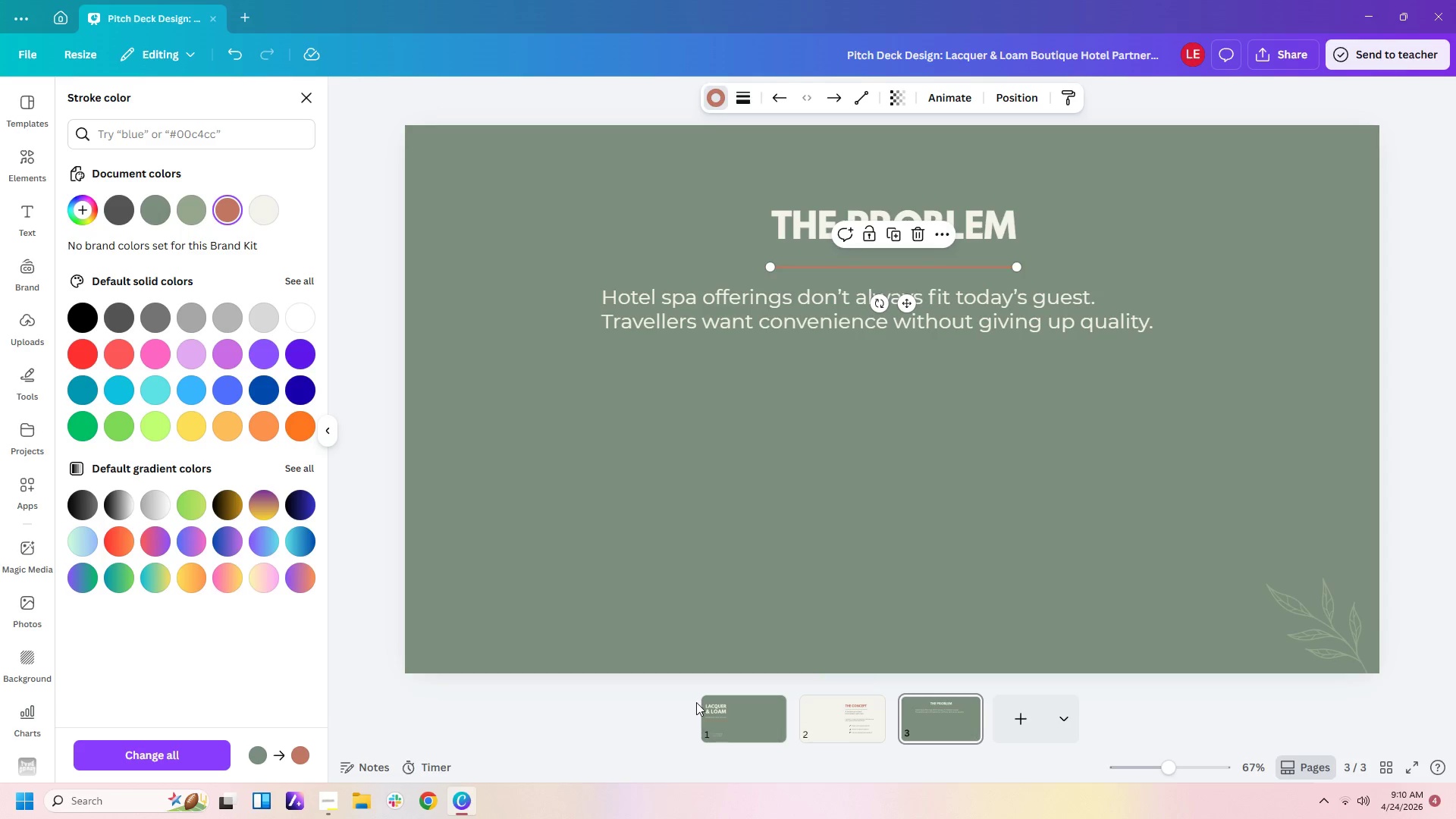 
left_click([717, 702])
 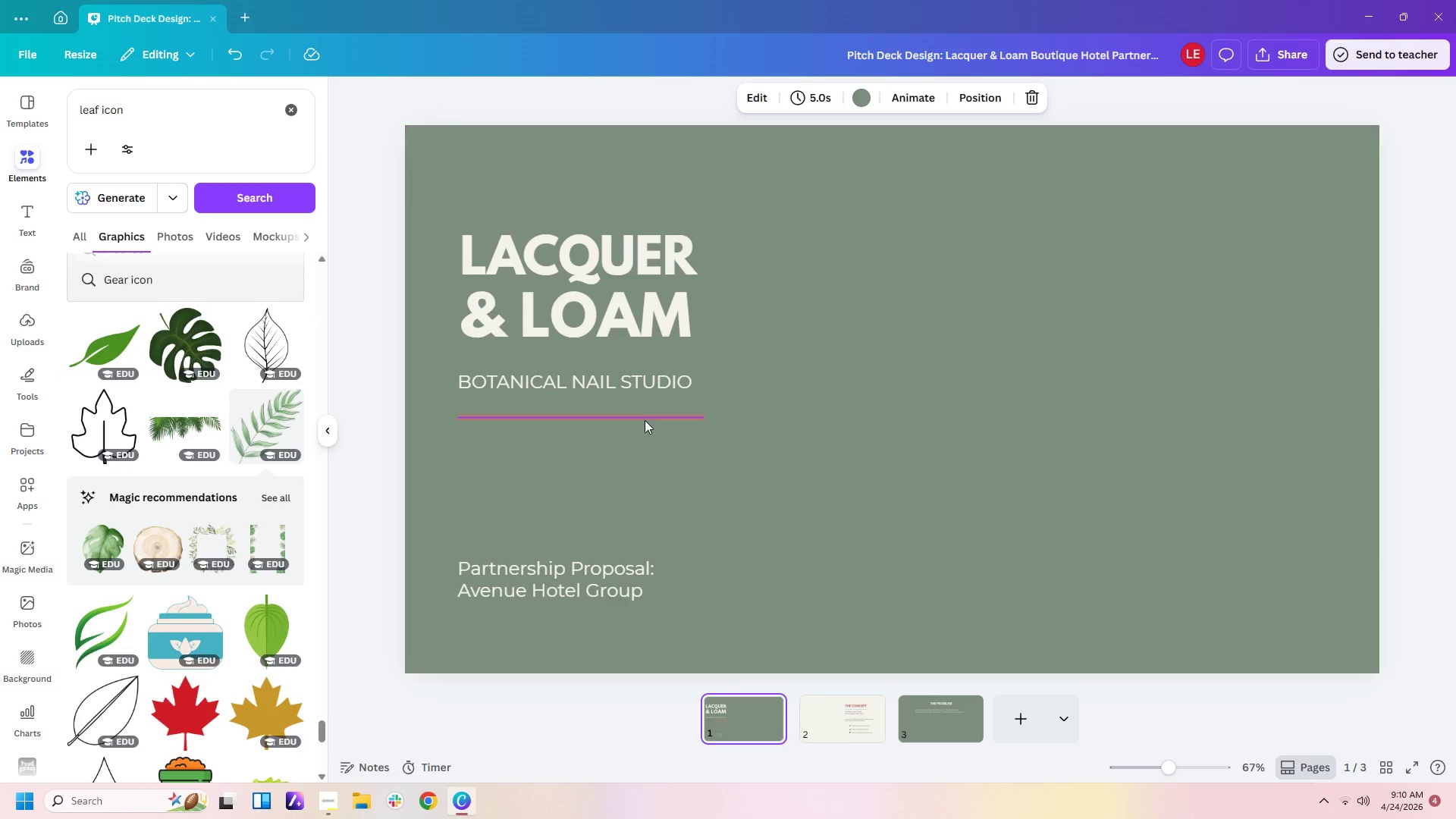 
left_click([645, 420])
 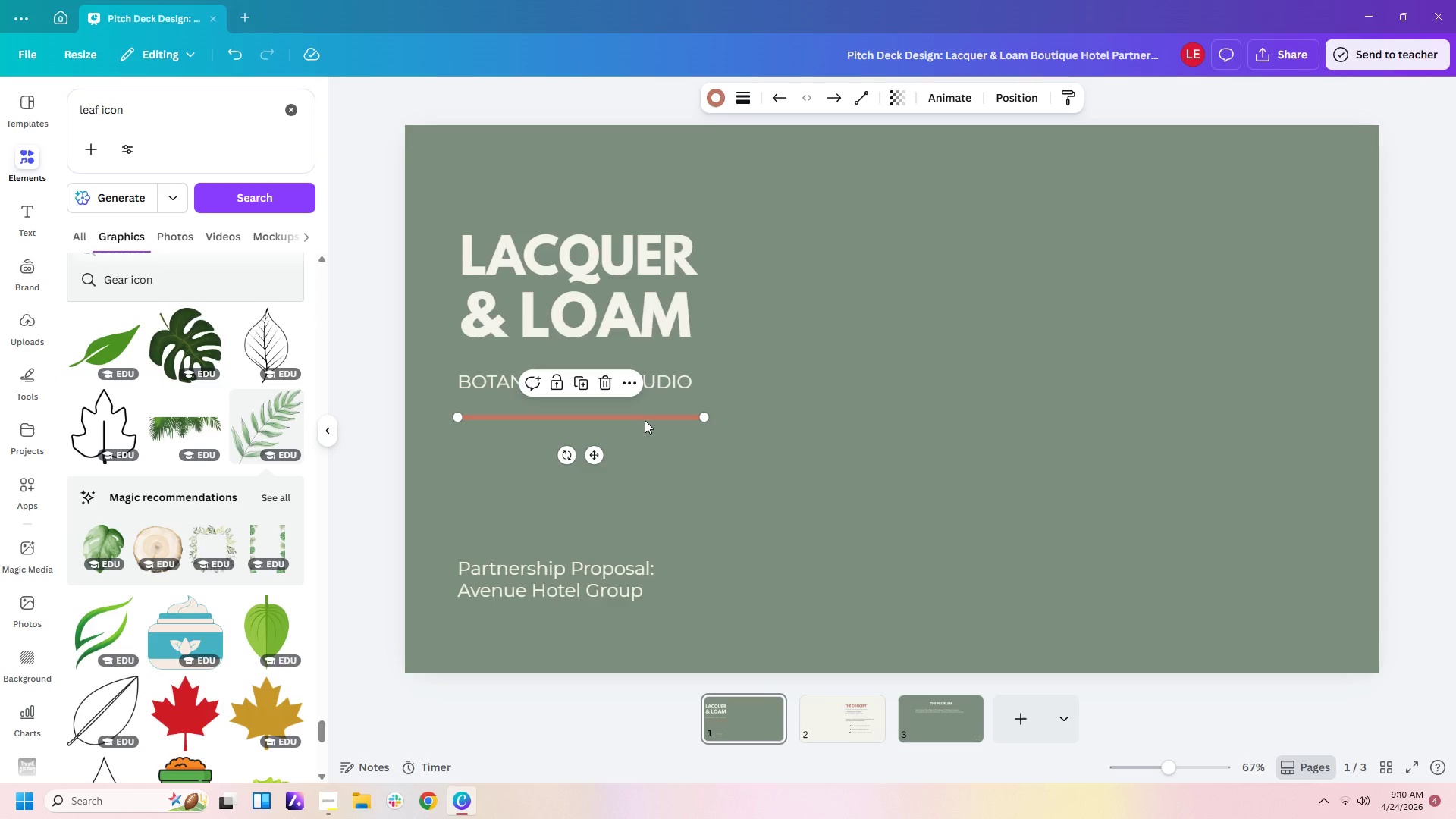 
key(Control+C)
 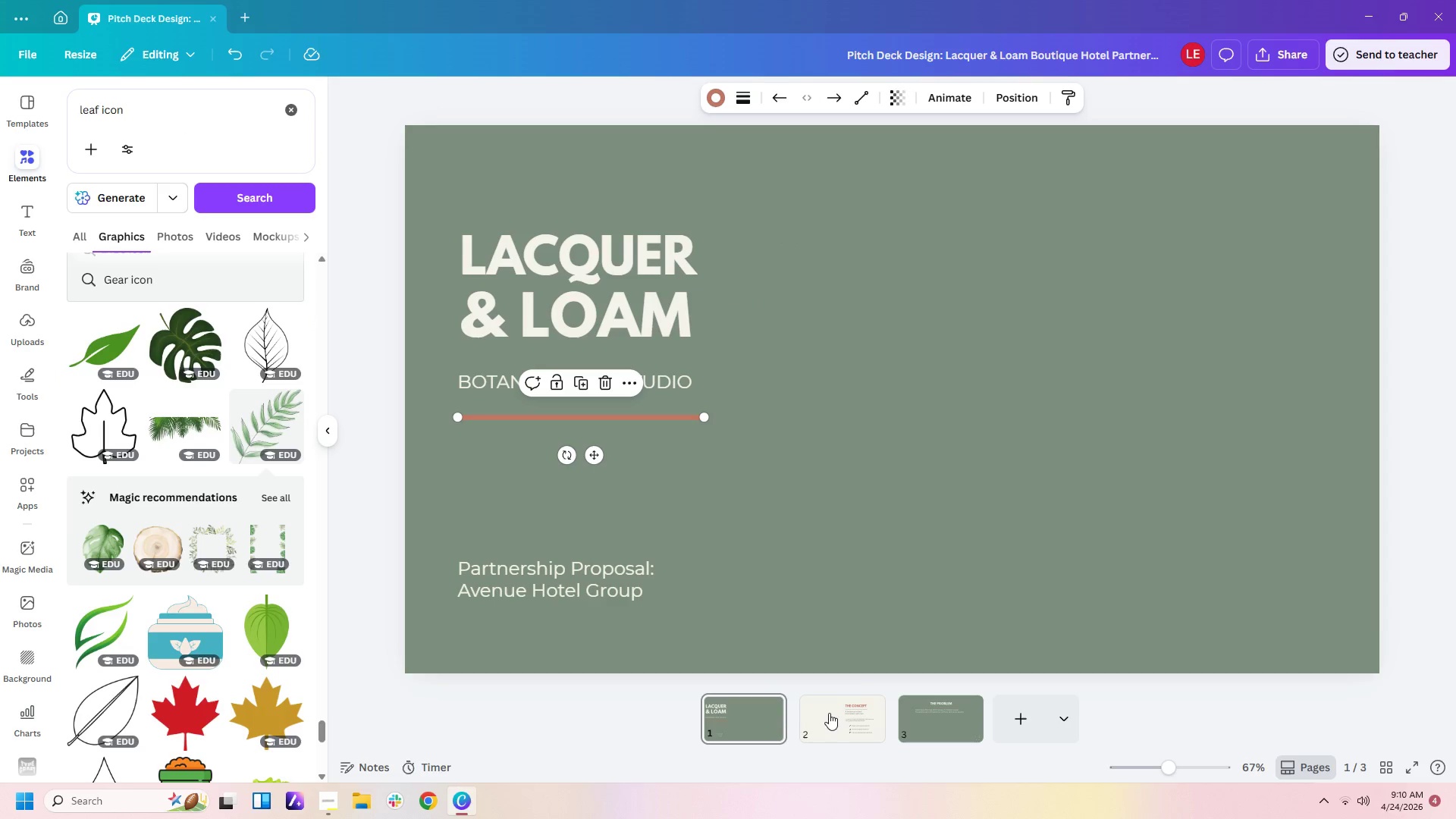 
left_click([826, 717])
 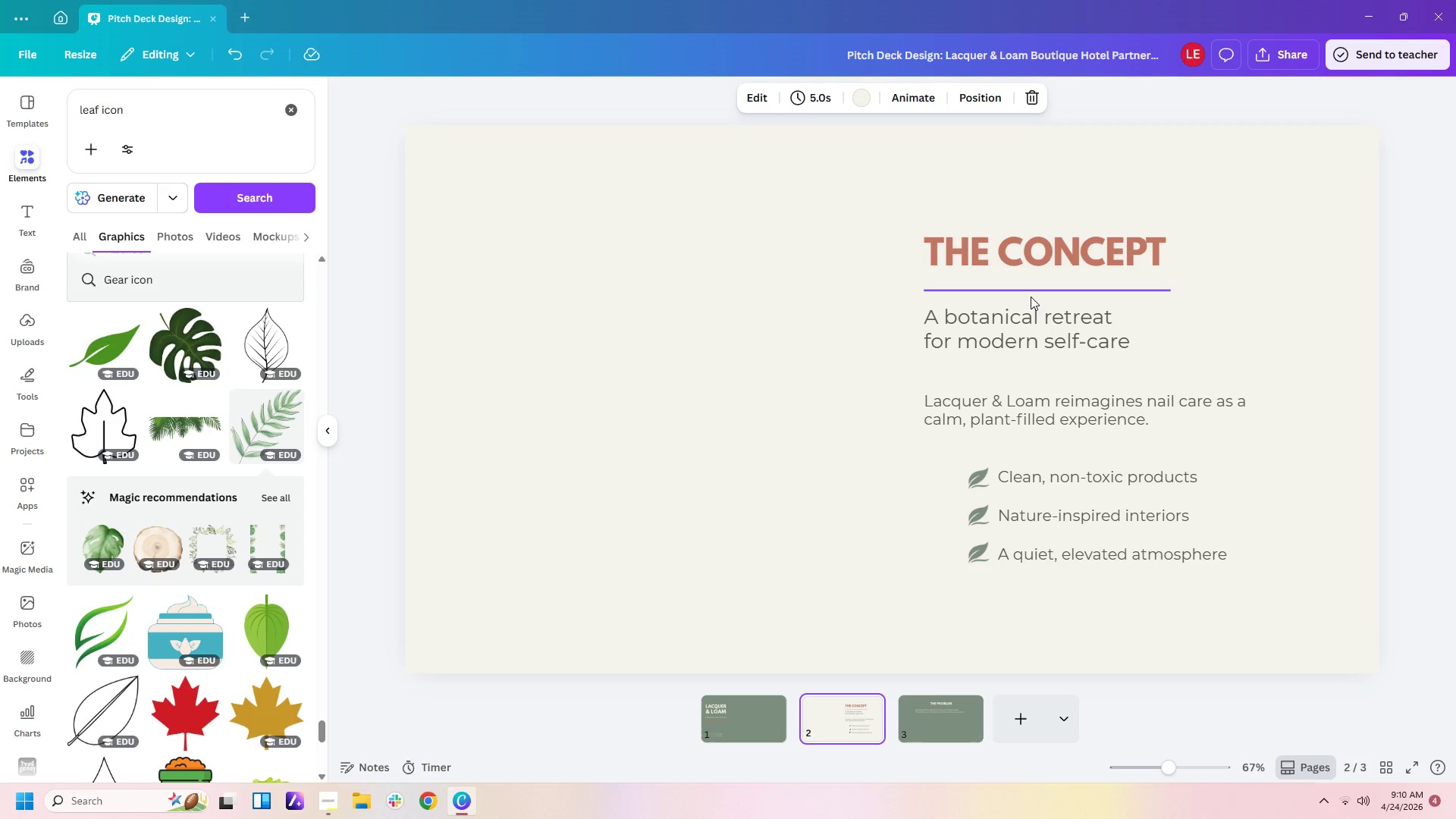 
left_click([1031, 293])
 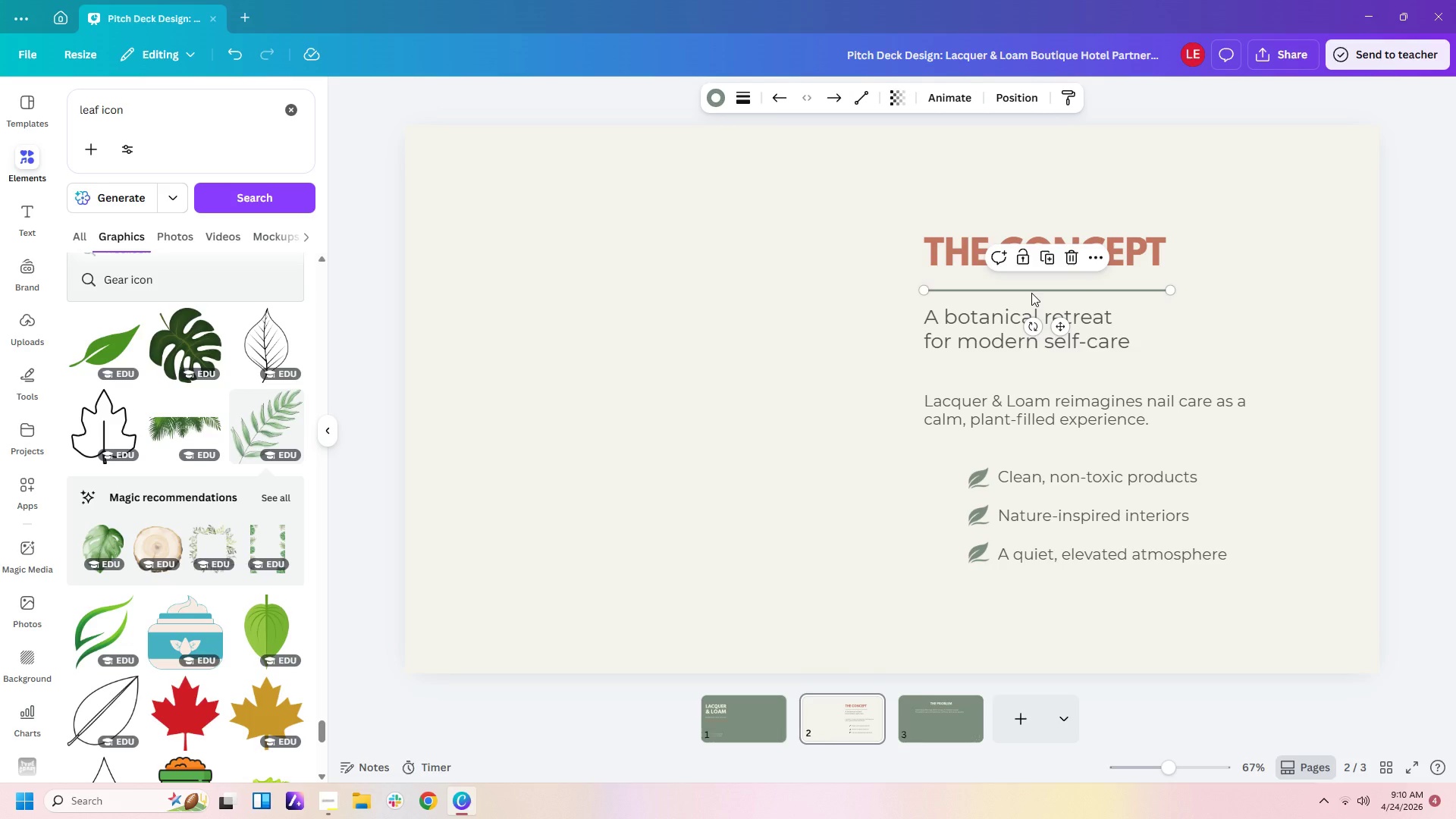 
key(Control+V)
 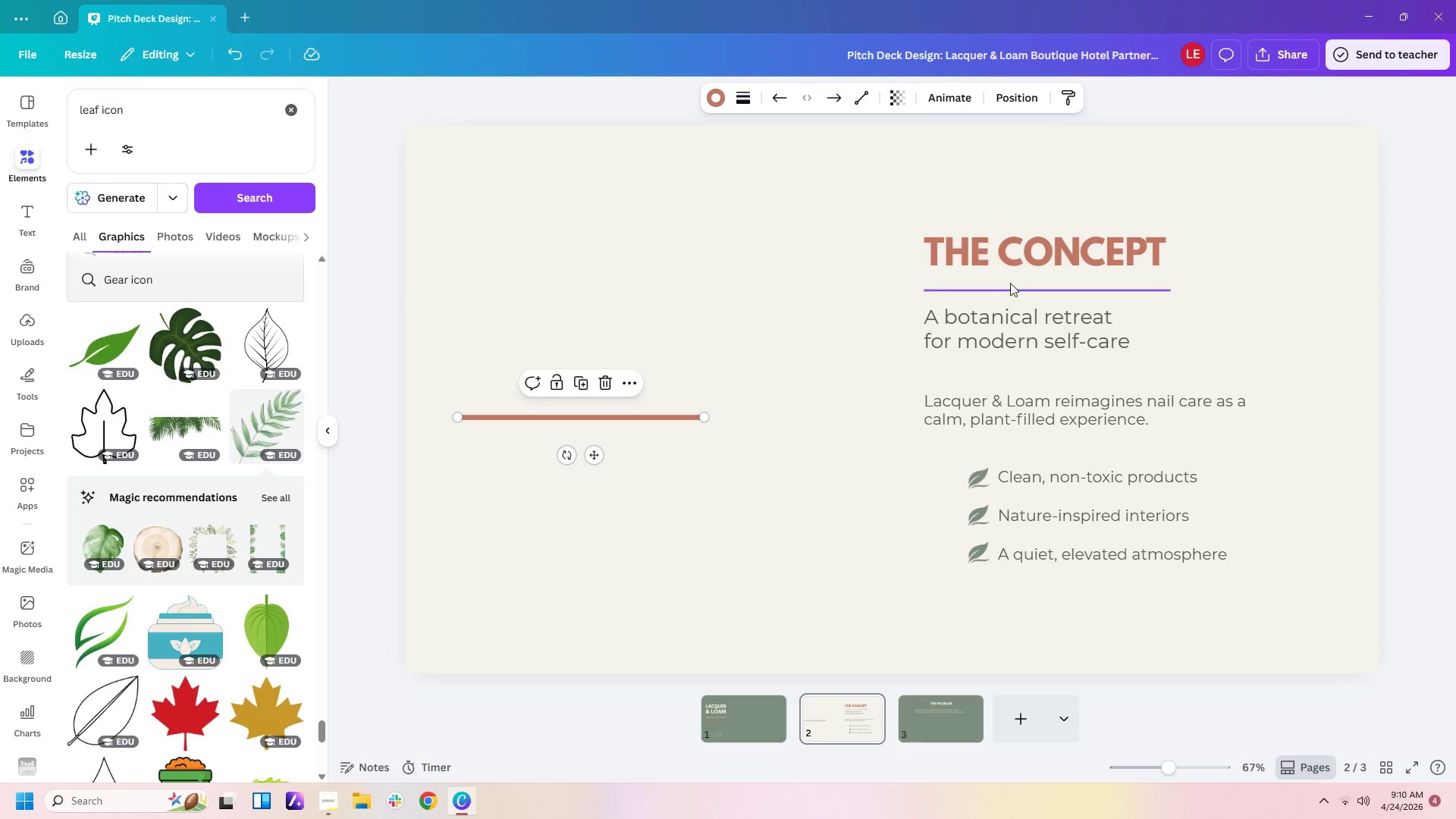 
left_click([1009, 290])
 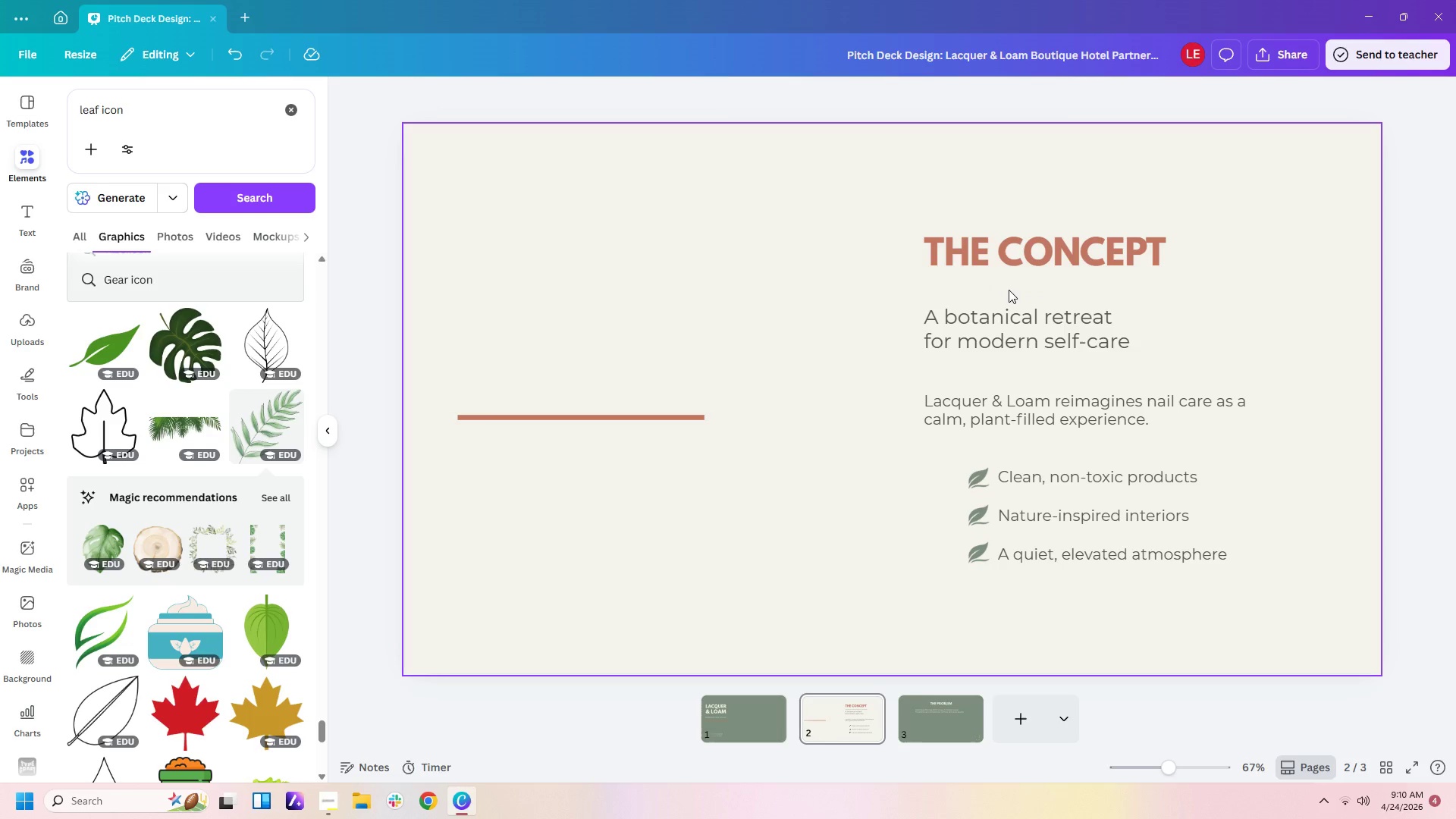 
key(Delete)
 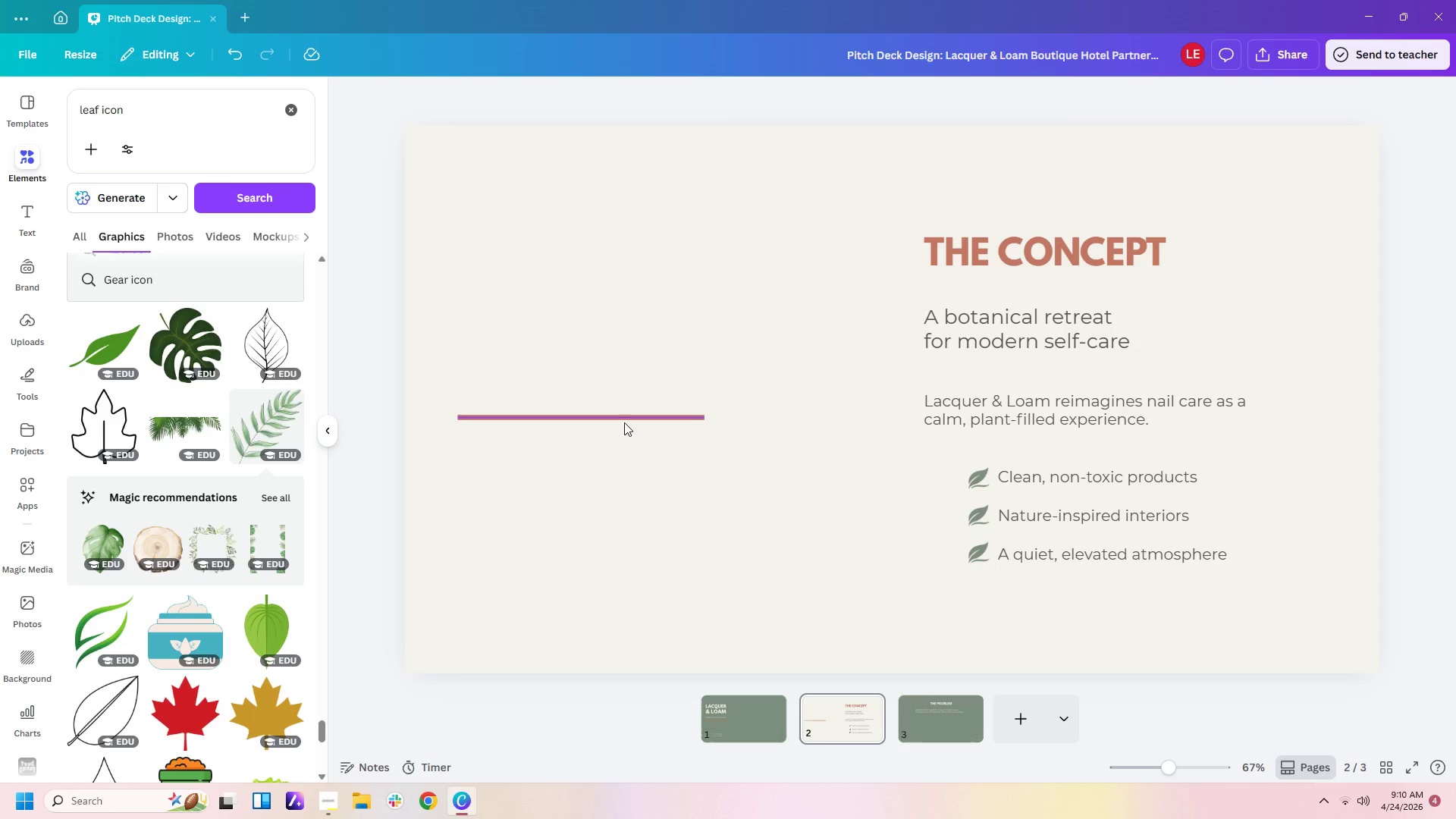 
left_click_drag(start_coordinate=[624, 416], to_coordinate=[1091, 286])
 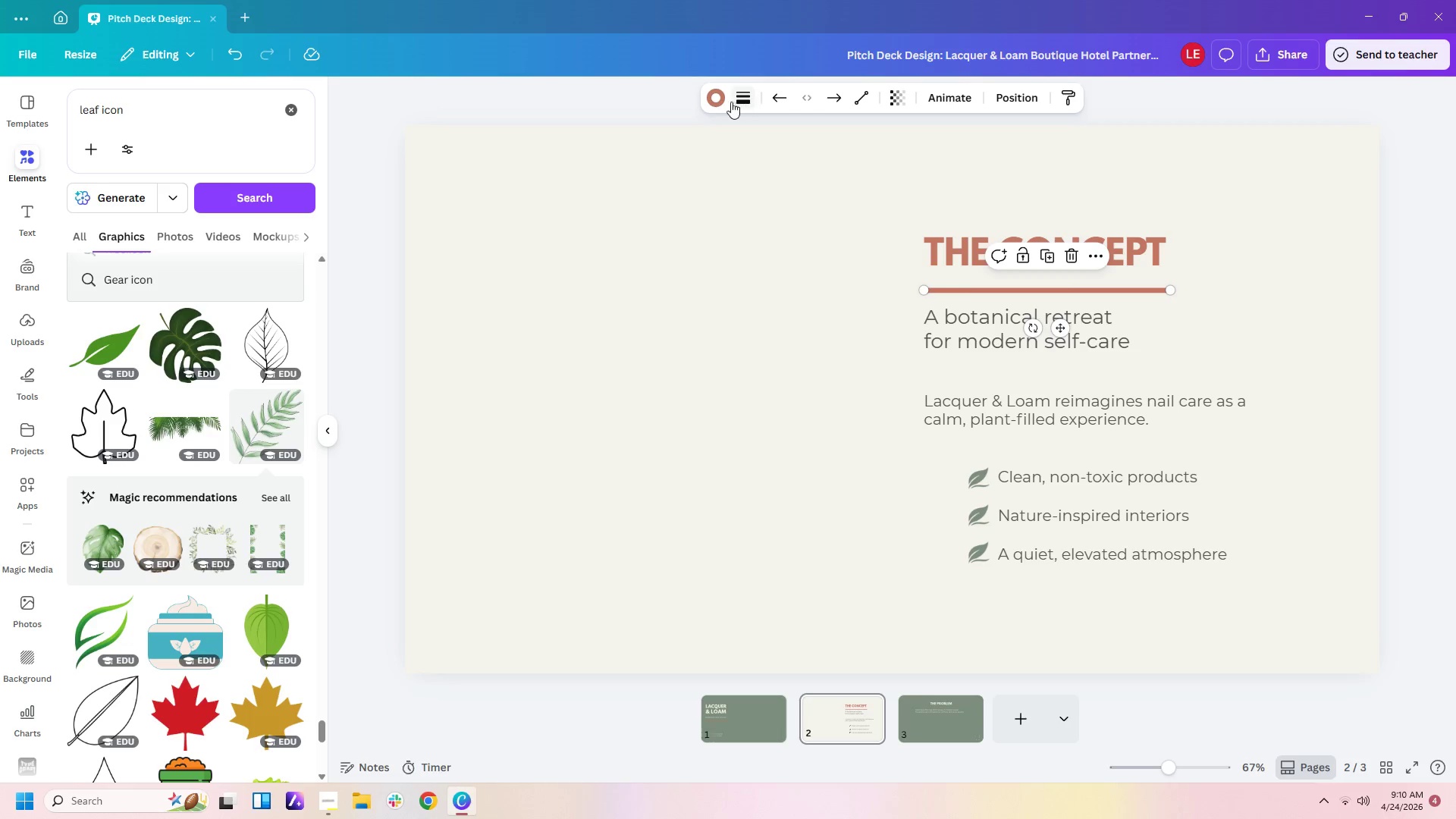 
left_click([711, 99])
 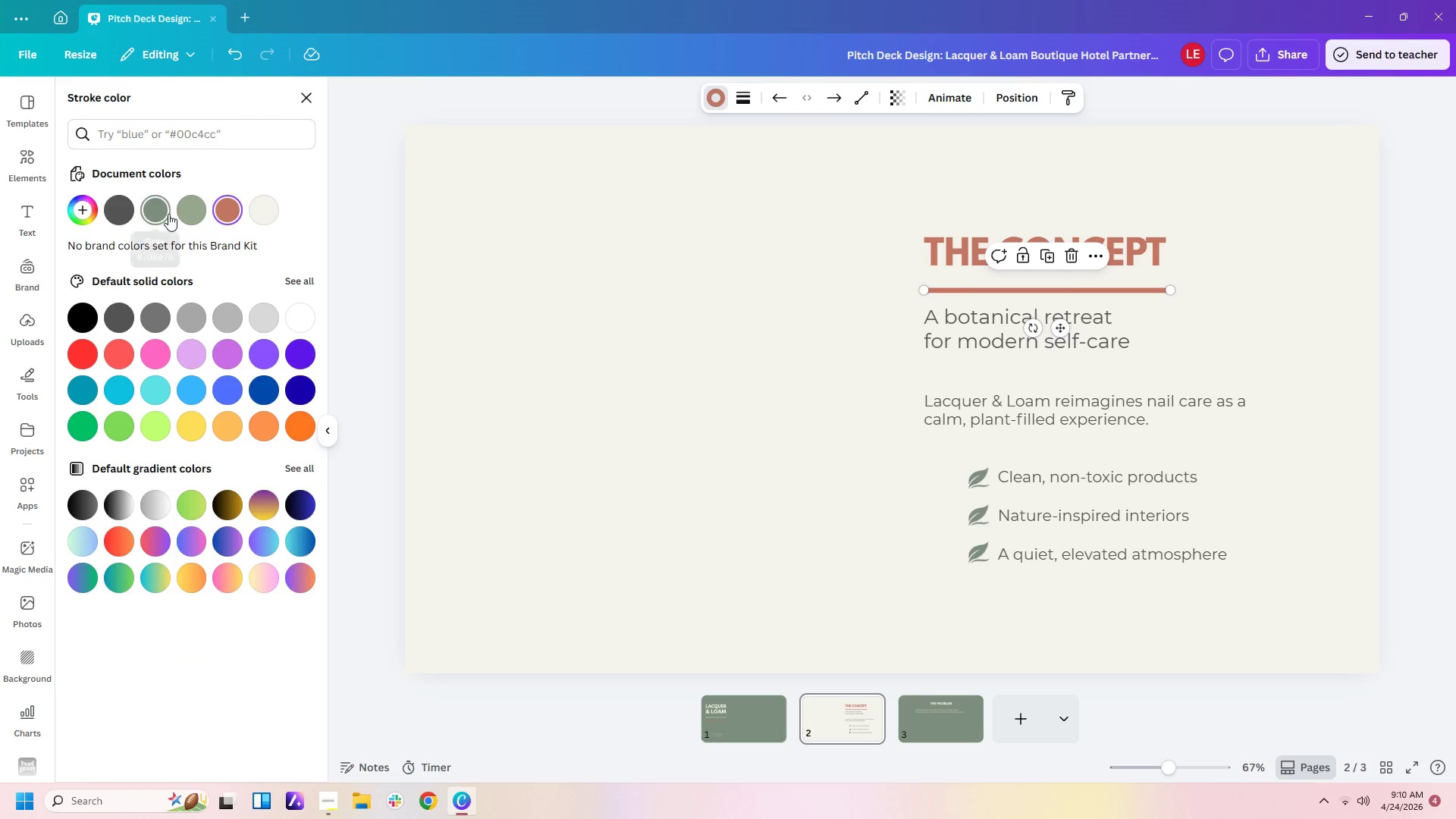 
left_click([152, 211])
 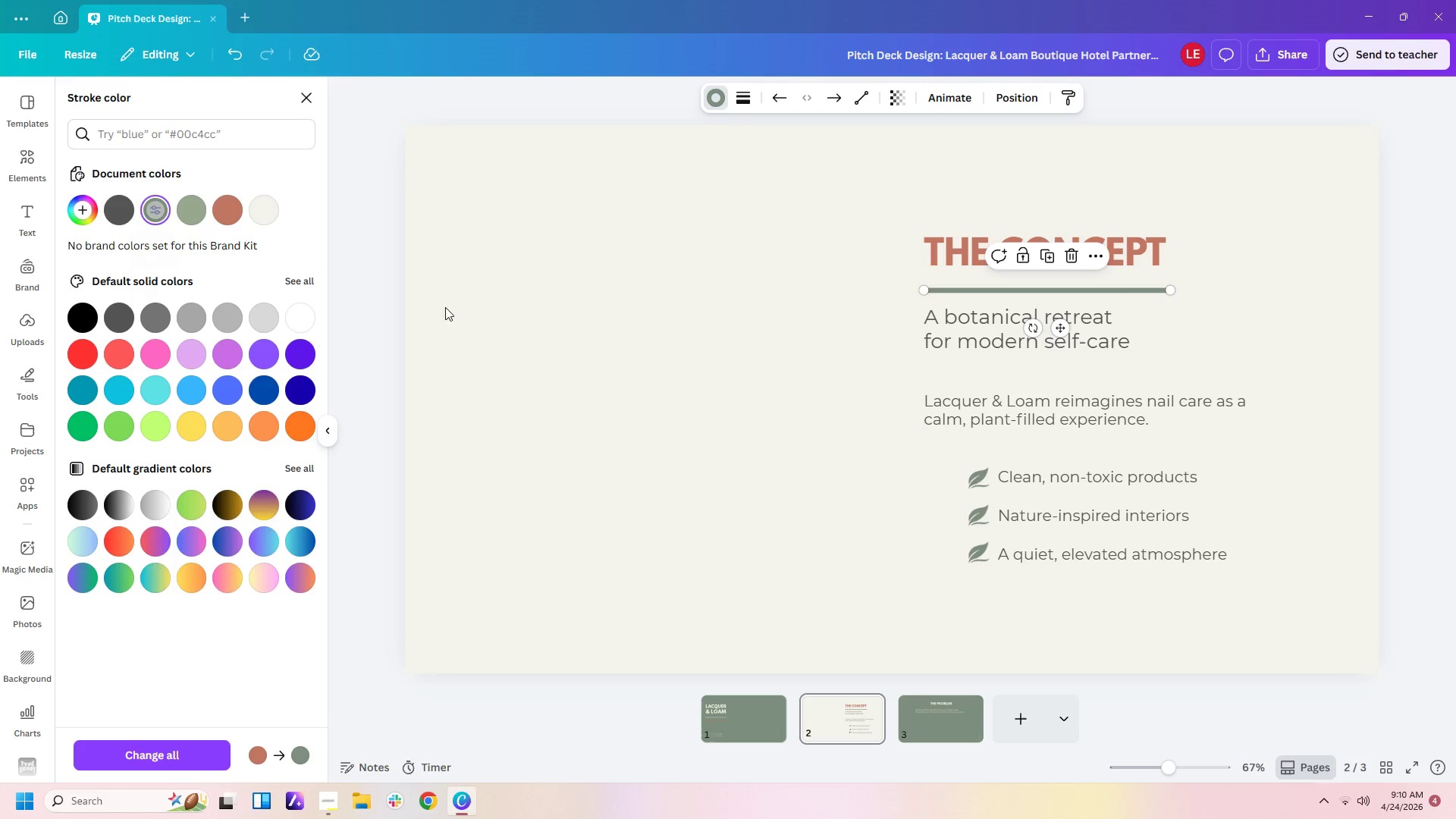 
left_click([464, 317])
 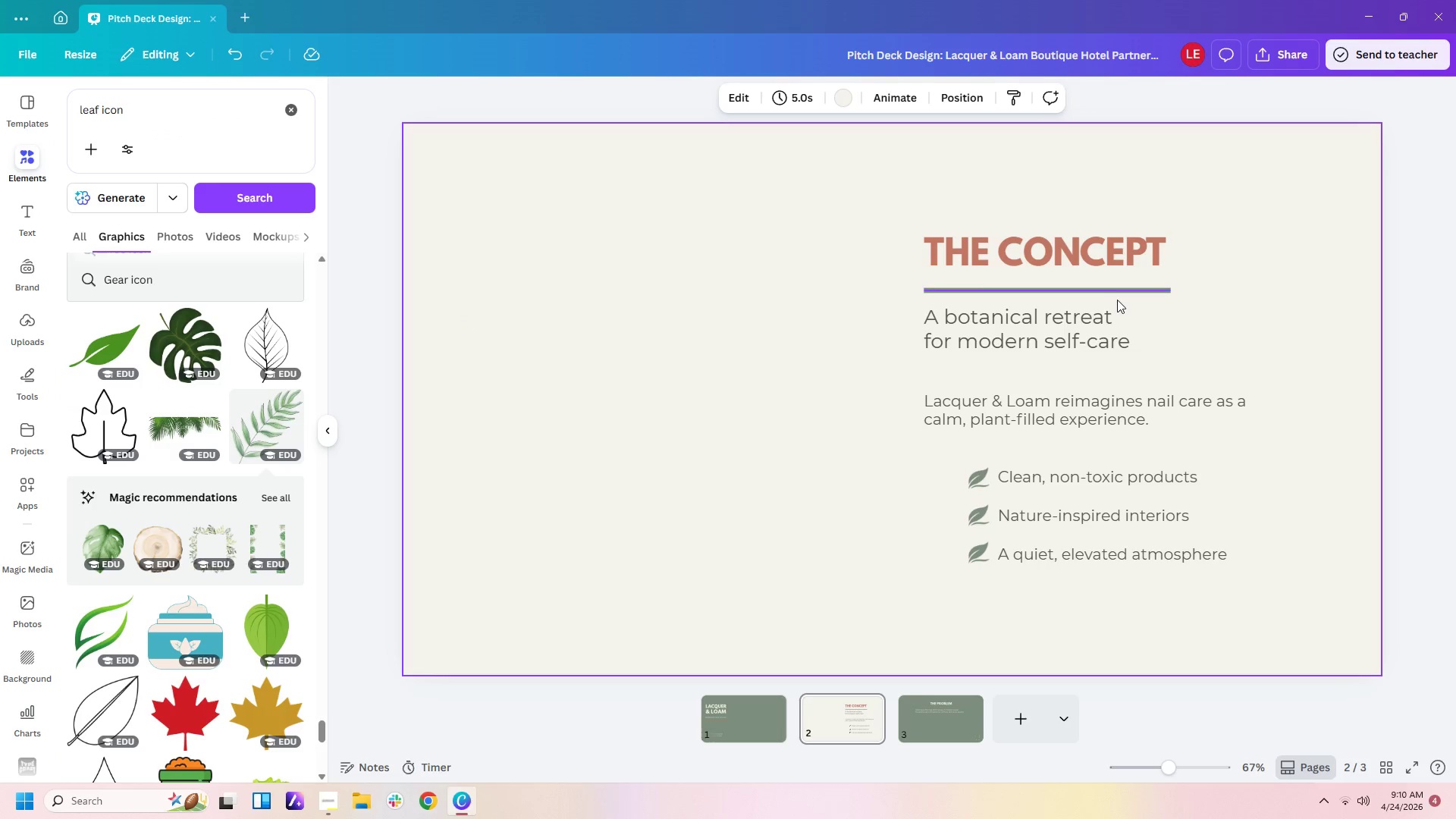 
left_click([1116, 290])
 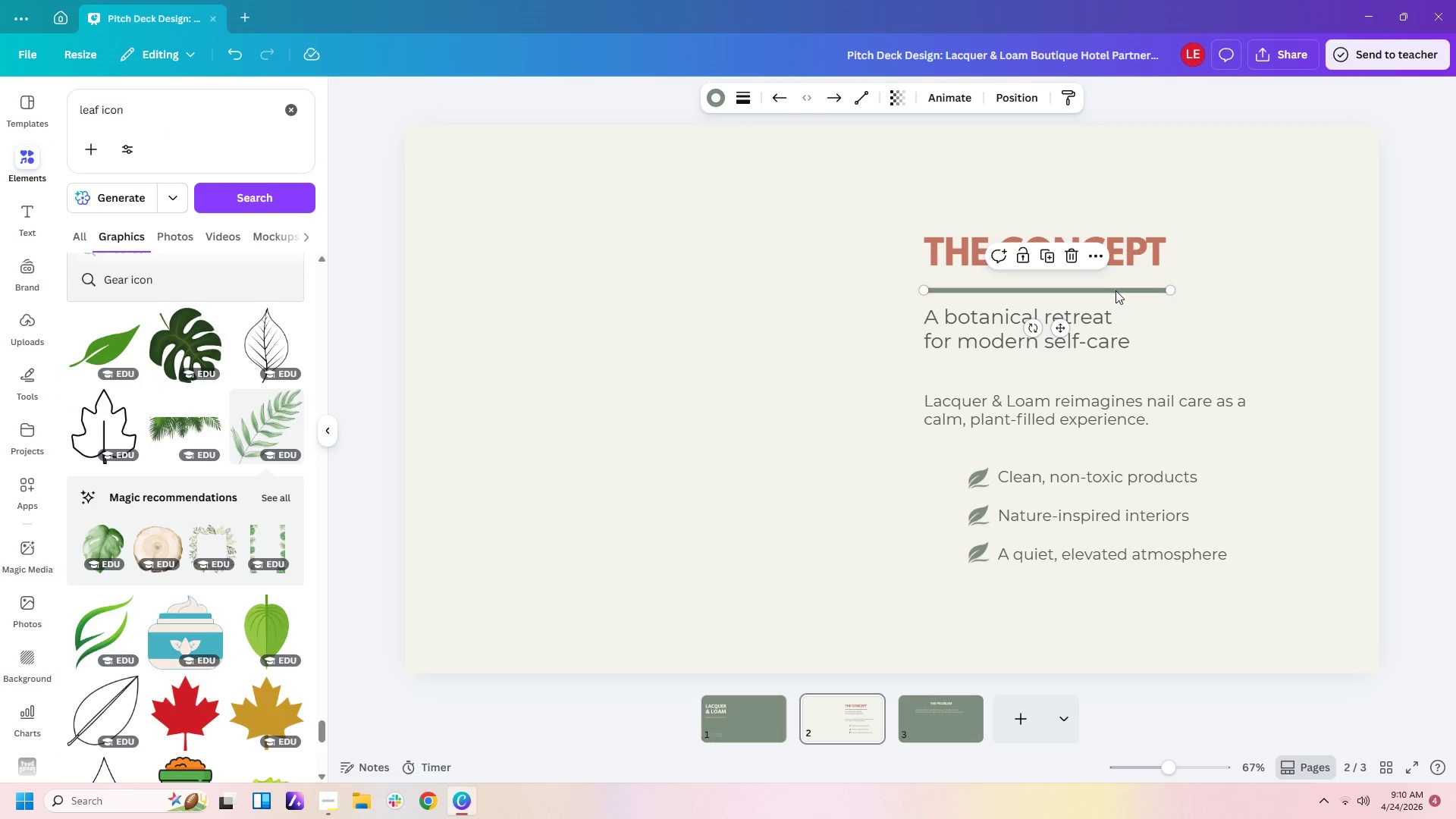 
key(ArrowUp)
 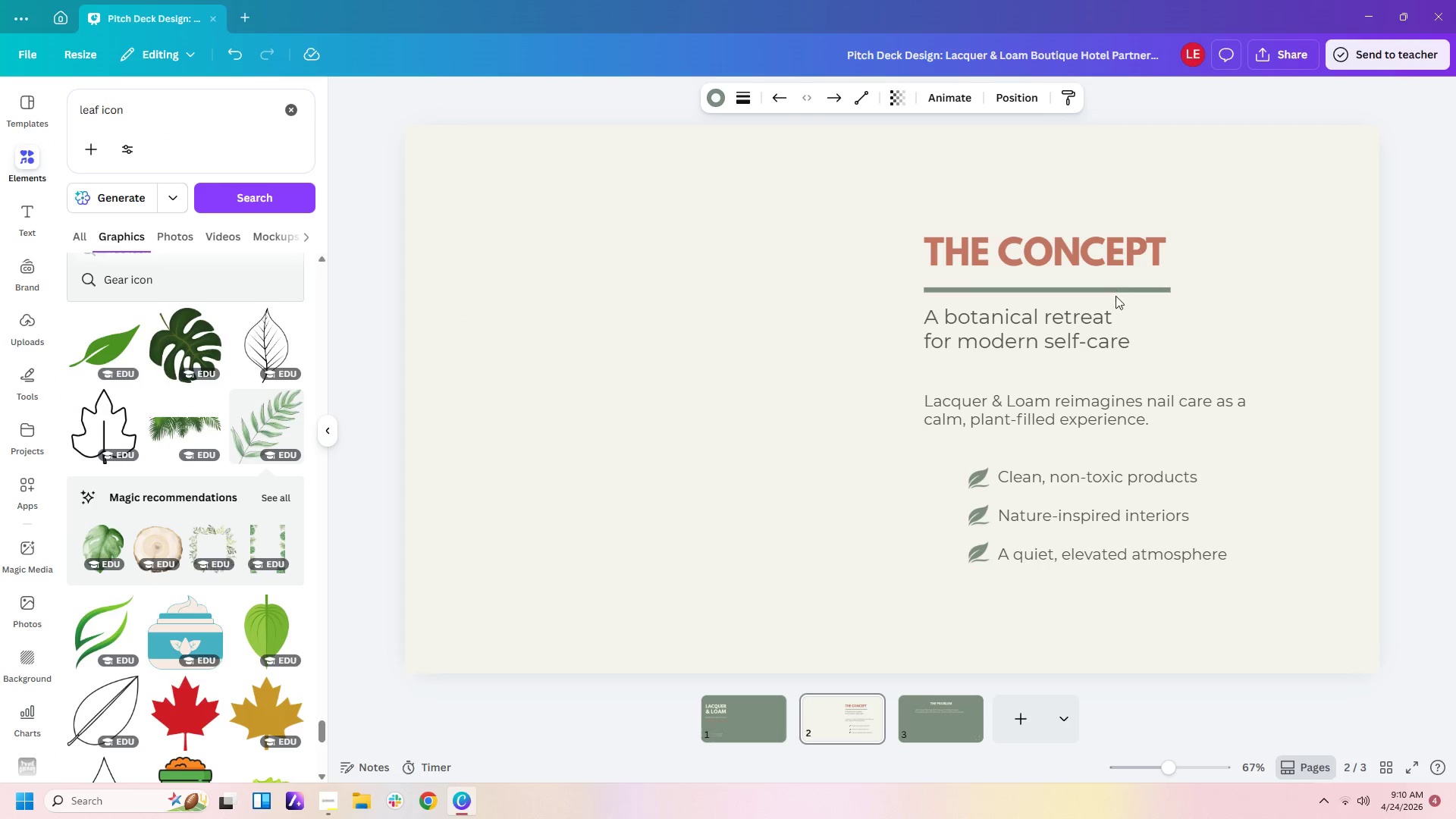 
key(ArrowUp)
 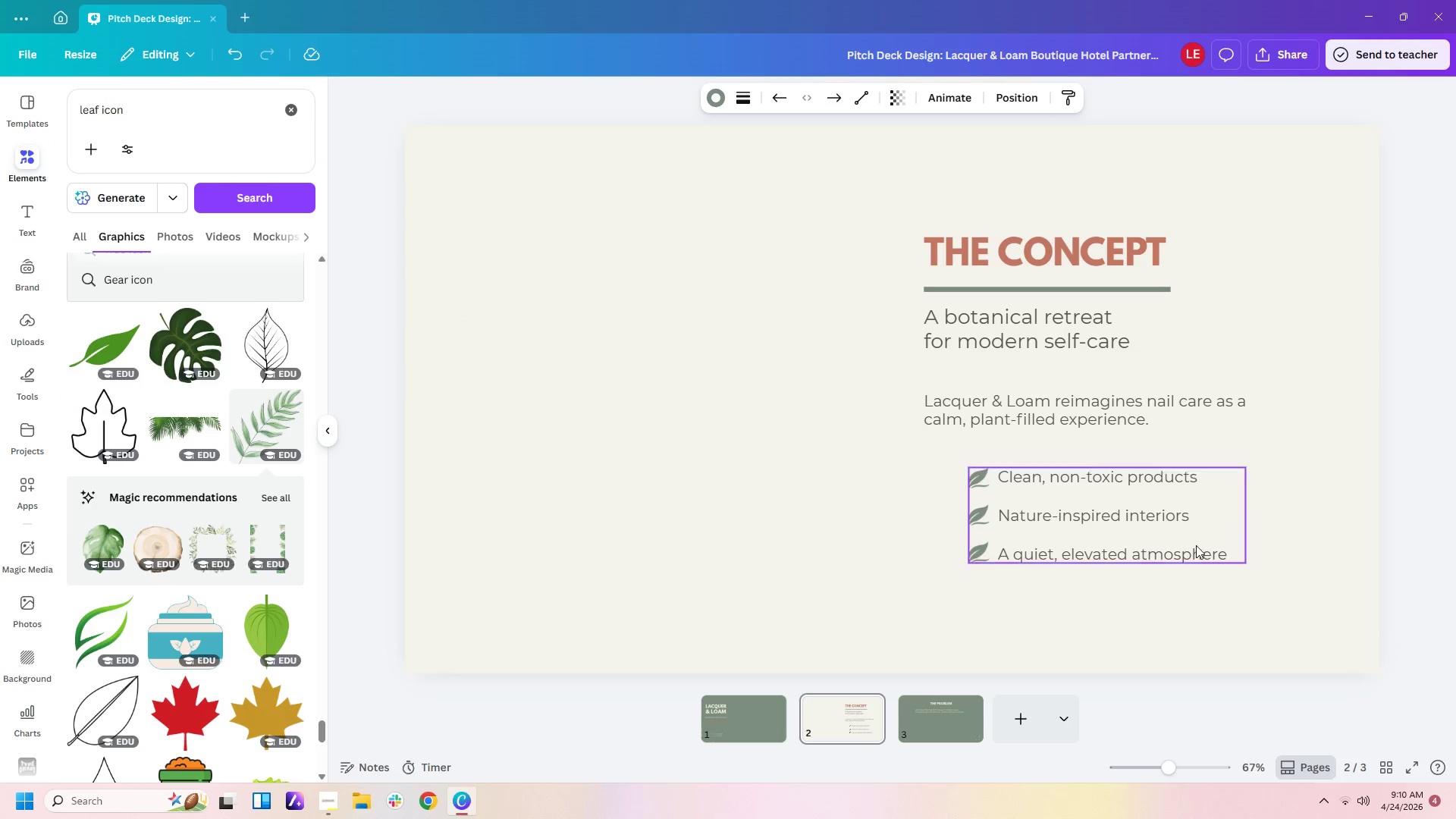 
key(ArrowUp)
 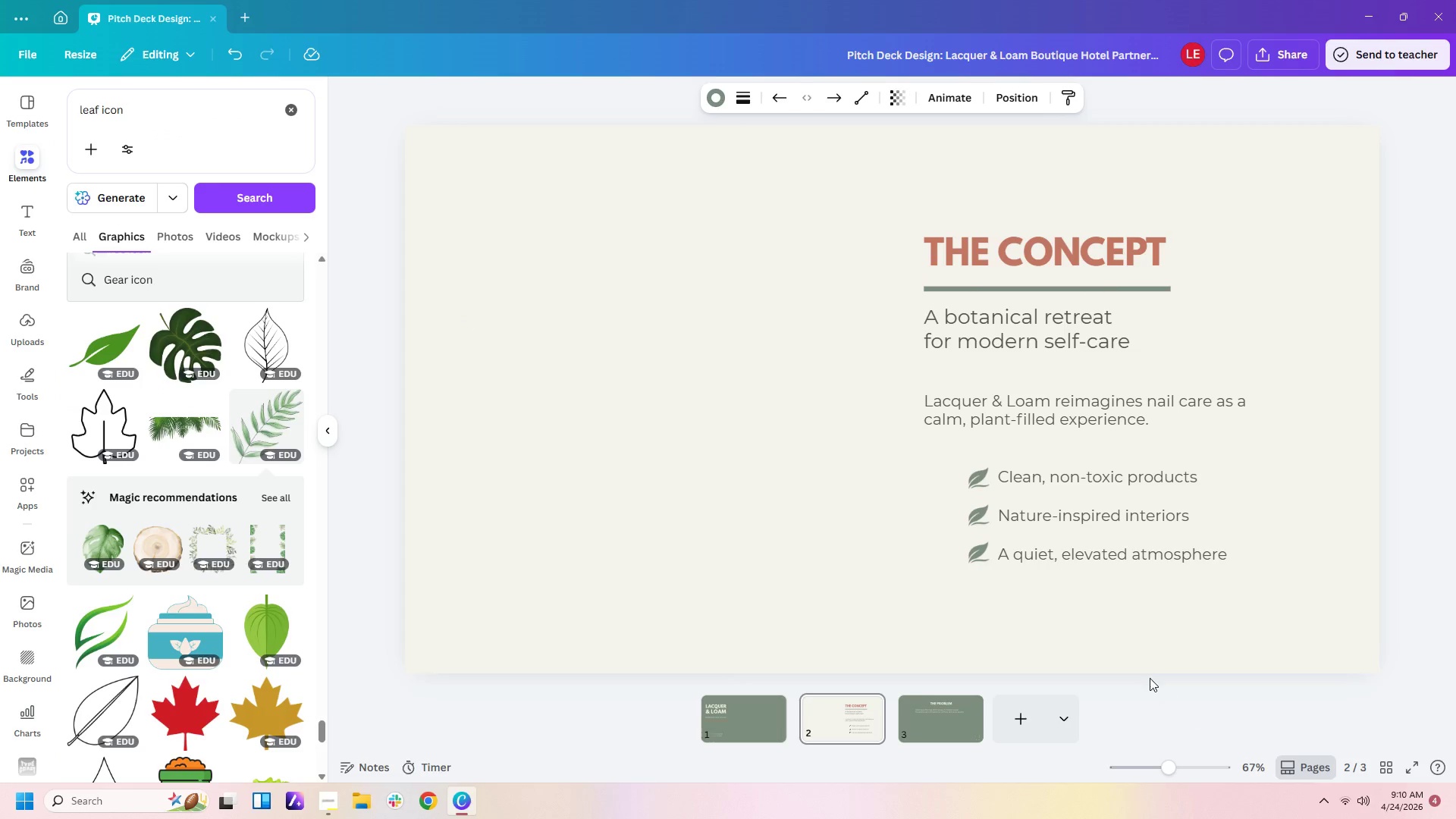 
left_click([1150, 677])
 